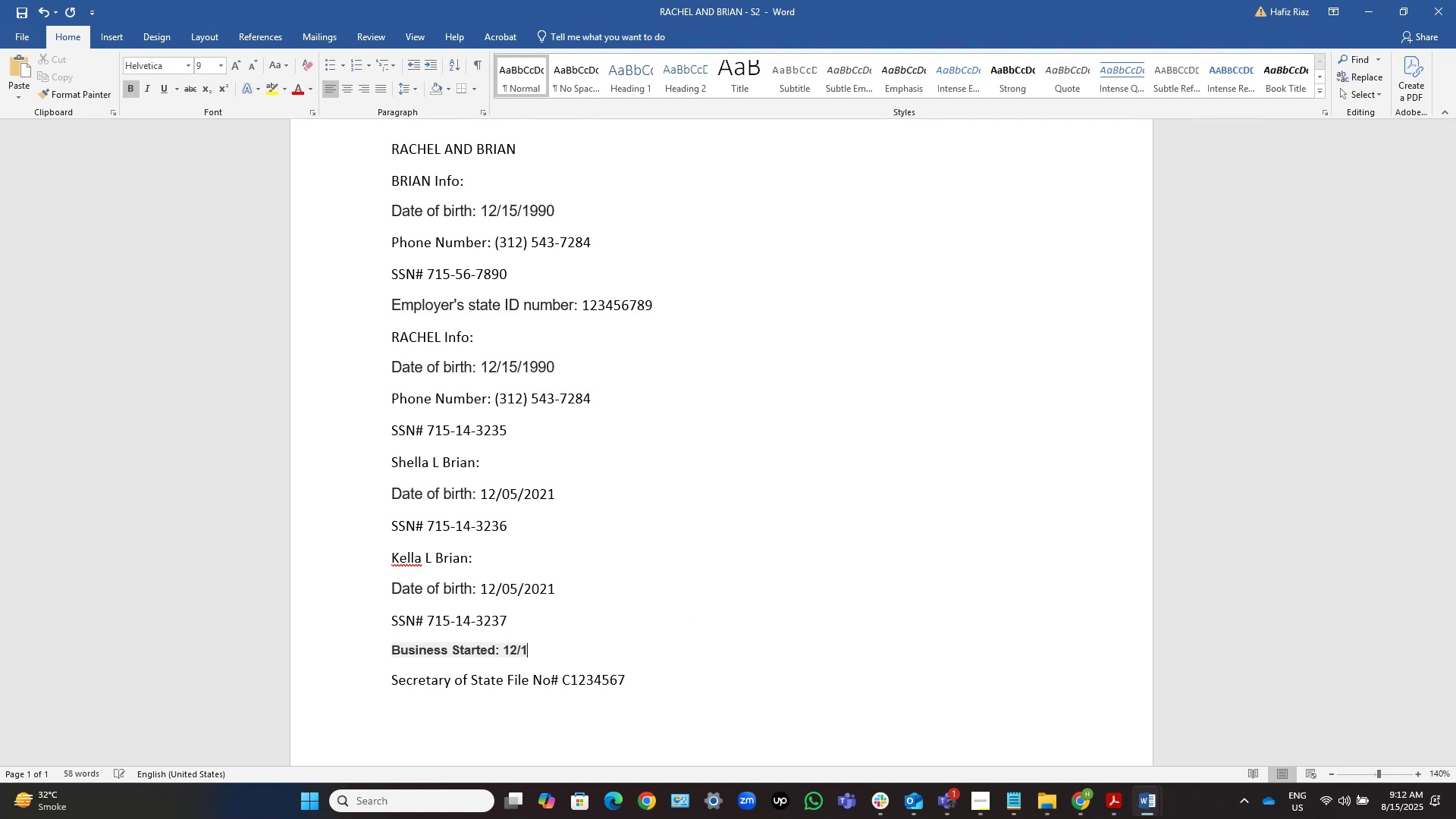 
key(Numpad4)
 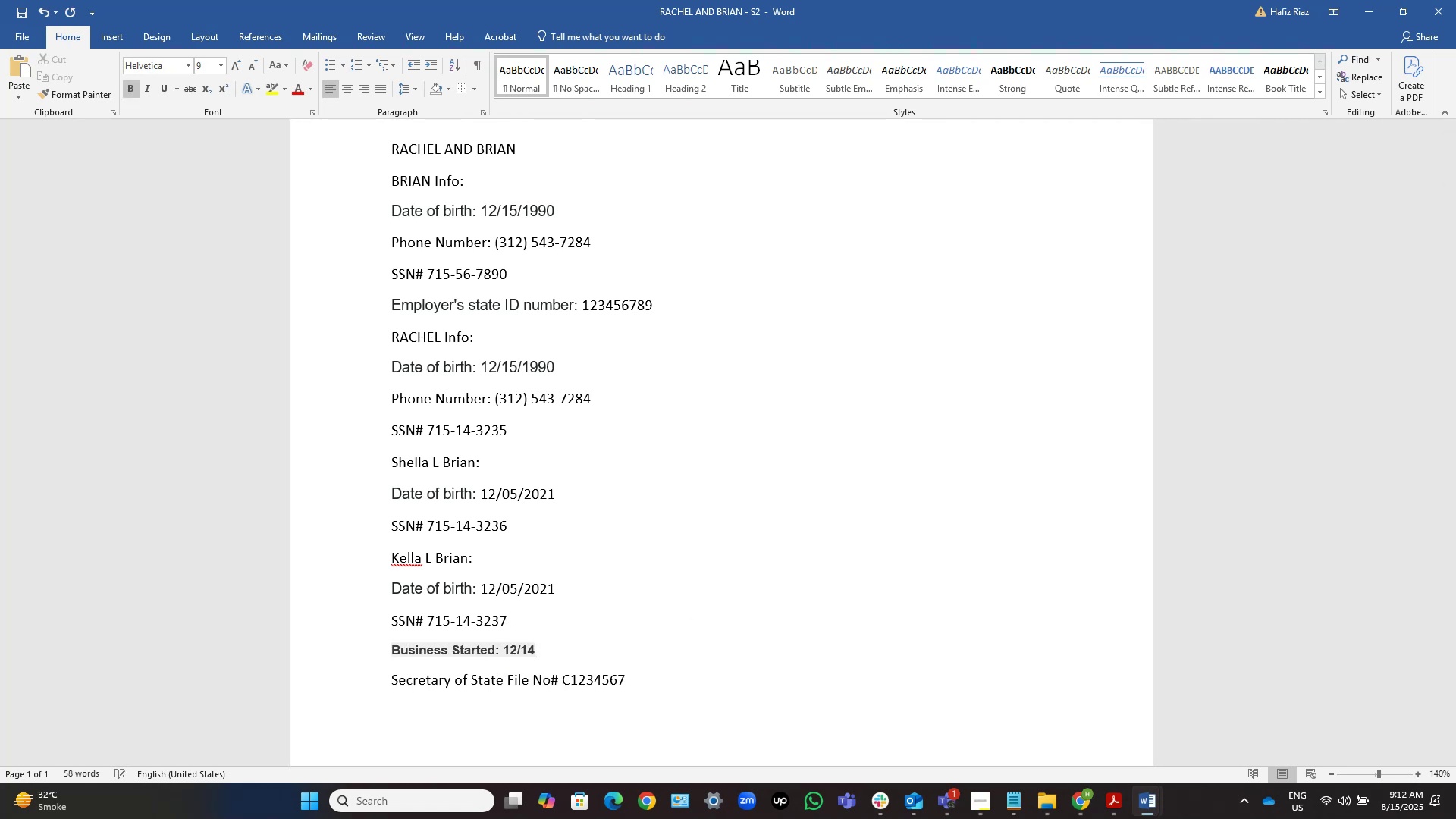 
key(NumpadDivide)
 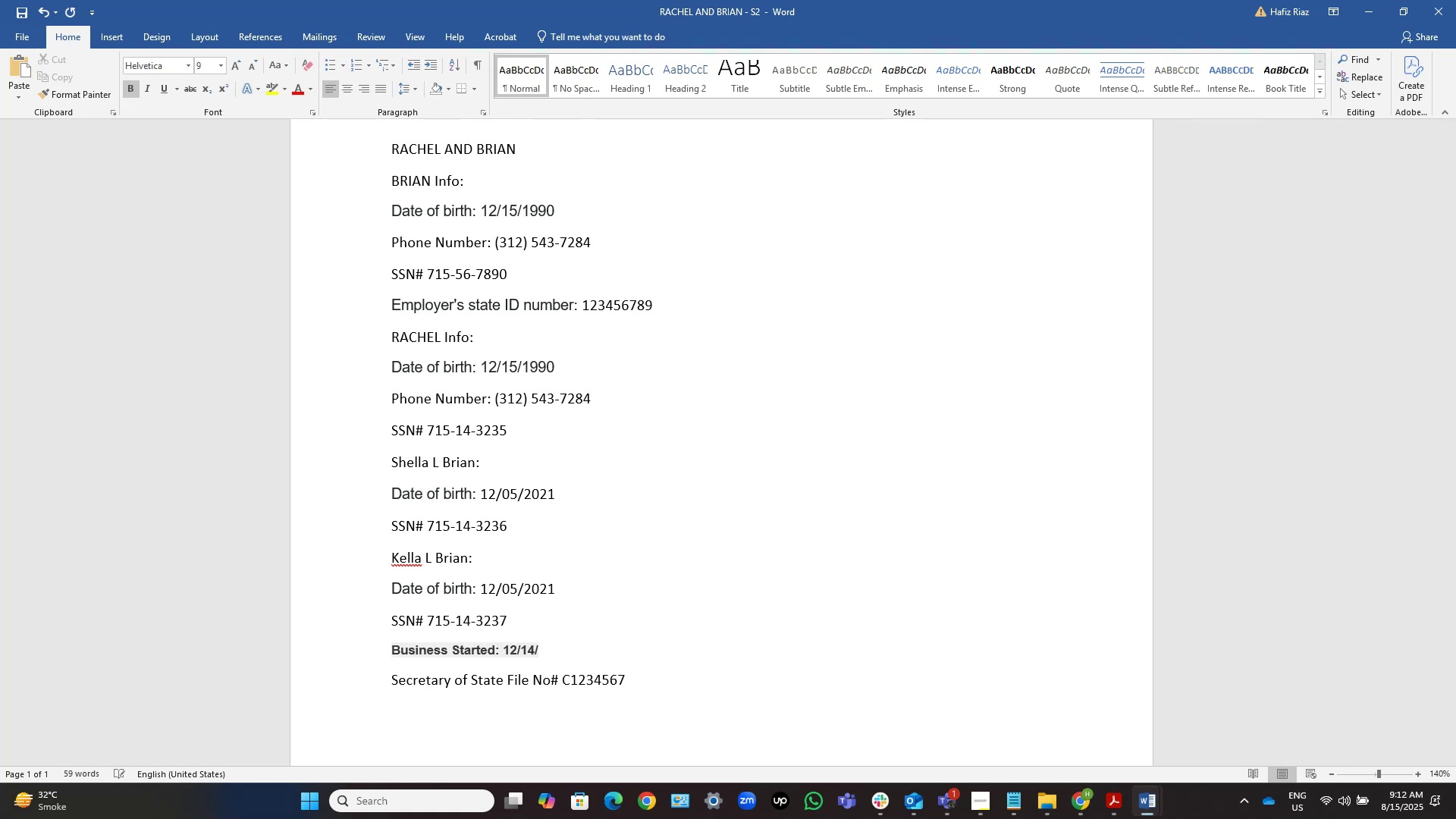 
key(Numpad2)
 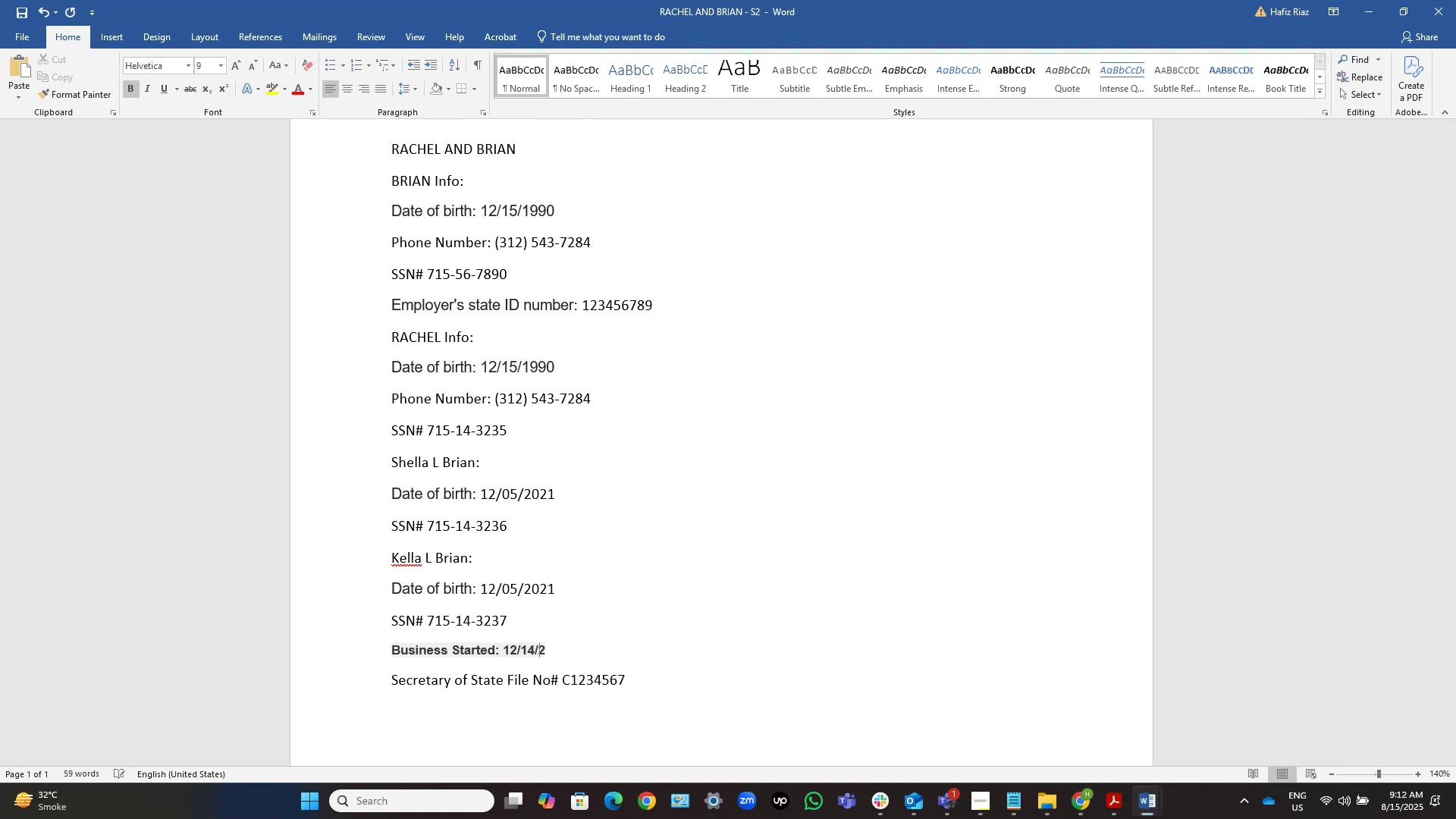 
key(Numpad0)
 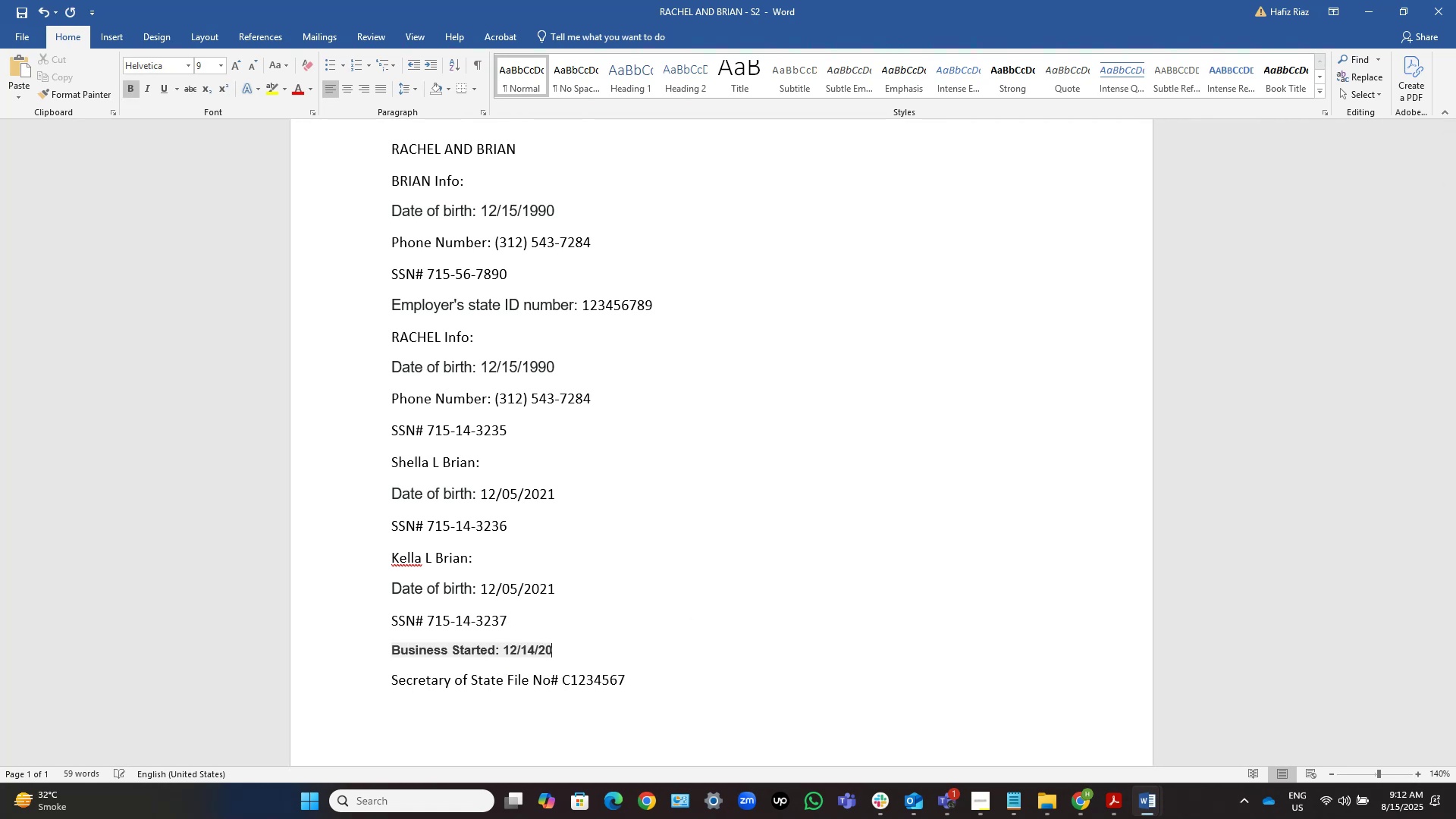 
key(Numpad1)
 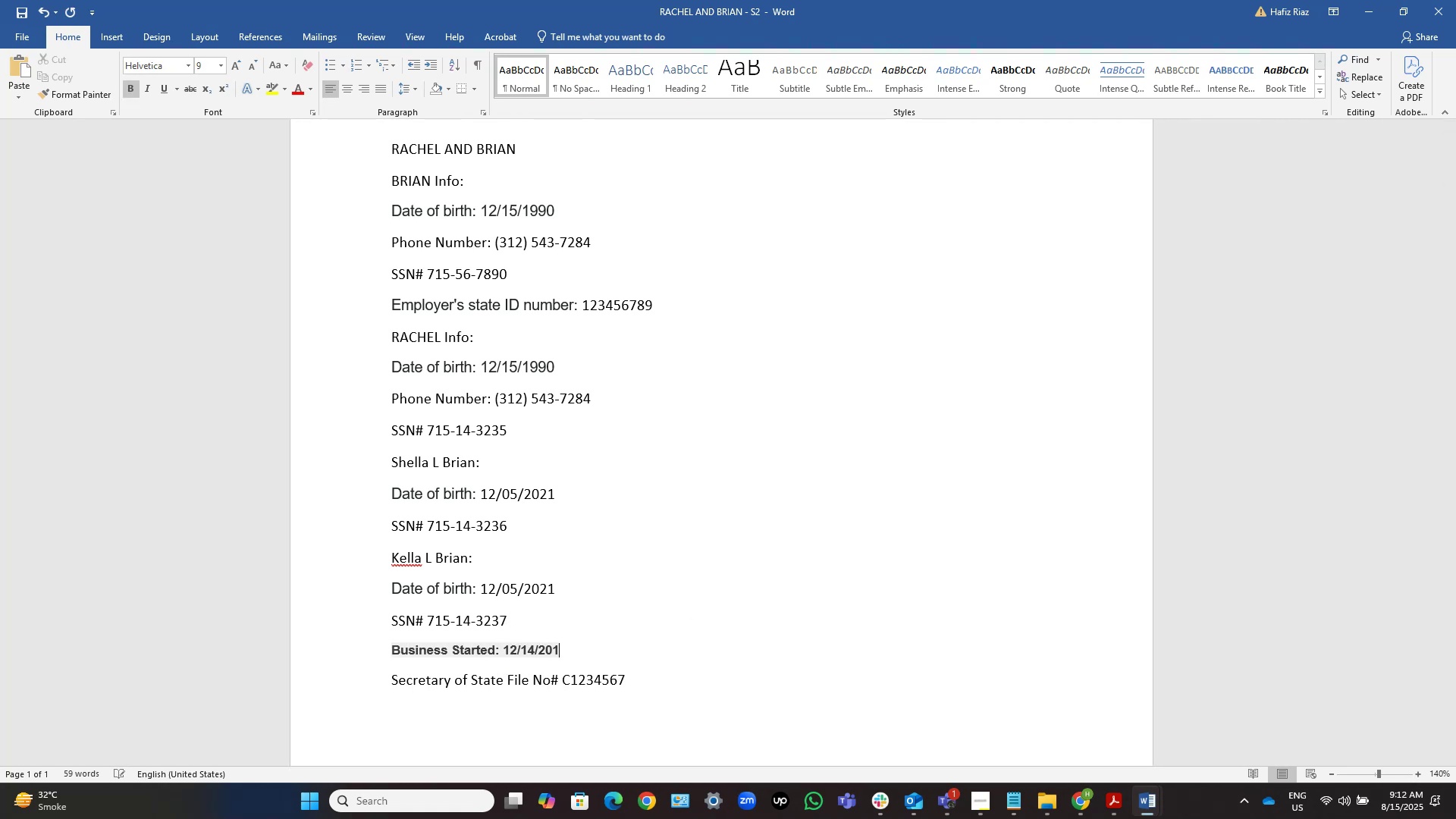 
key(Numpad5)
 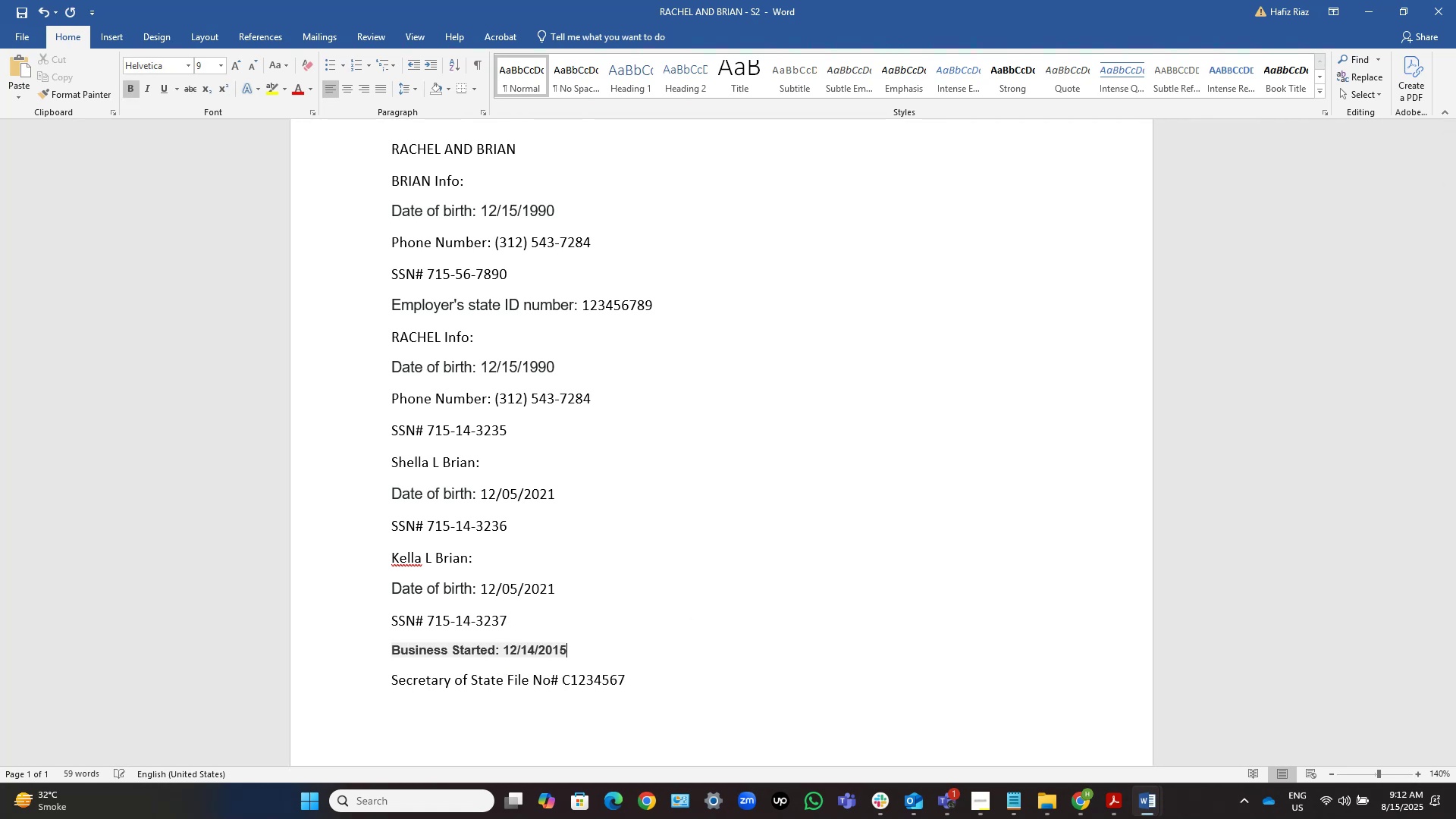 
key(Control+Shift+ArrowLeft)
 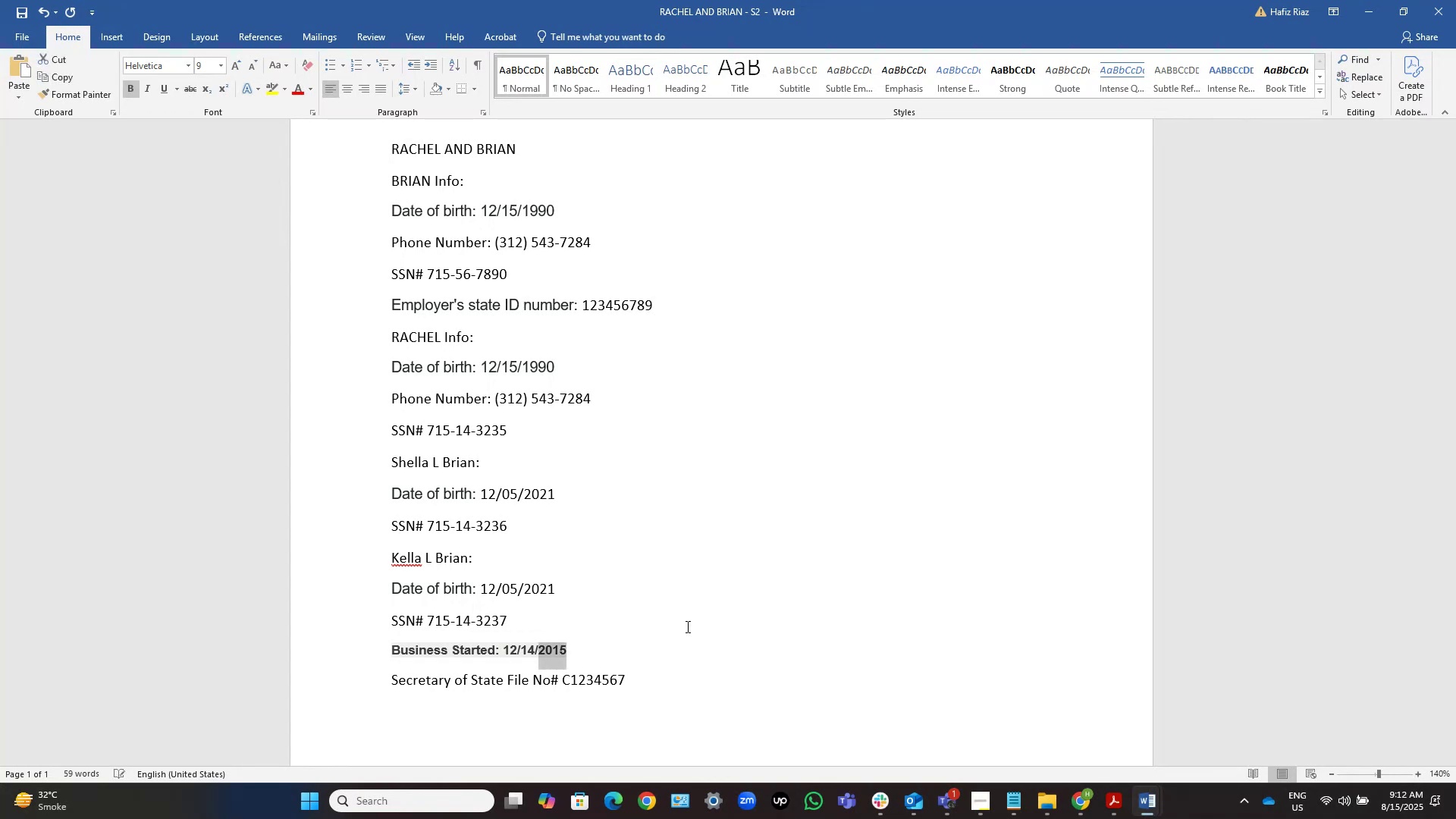 
key(Control+Shift+ArrowLeft)
 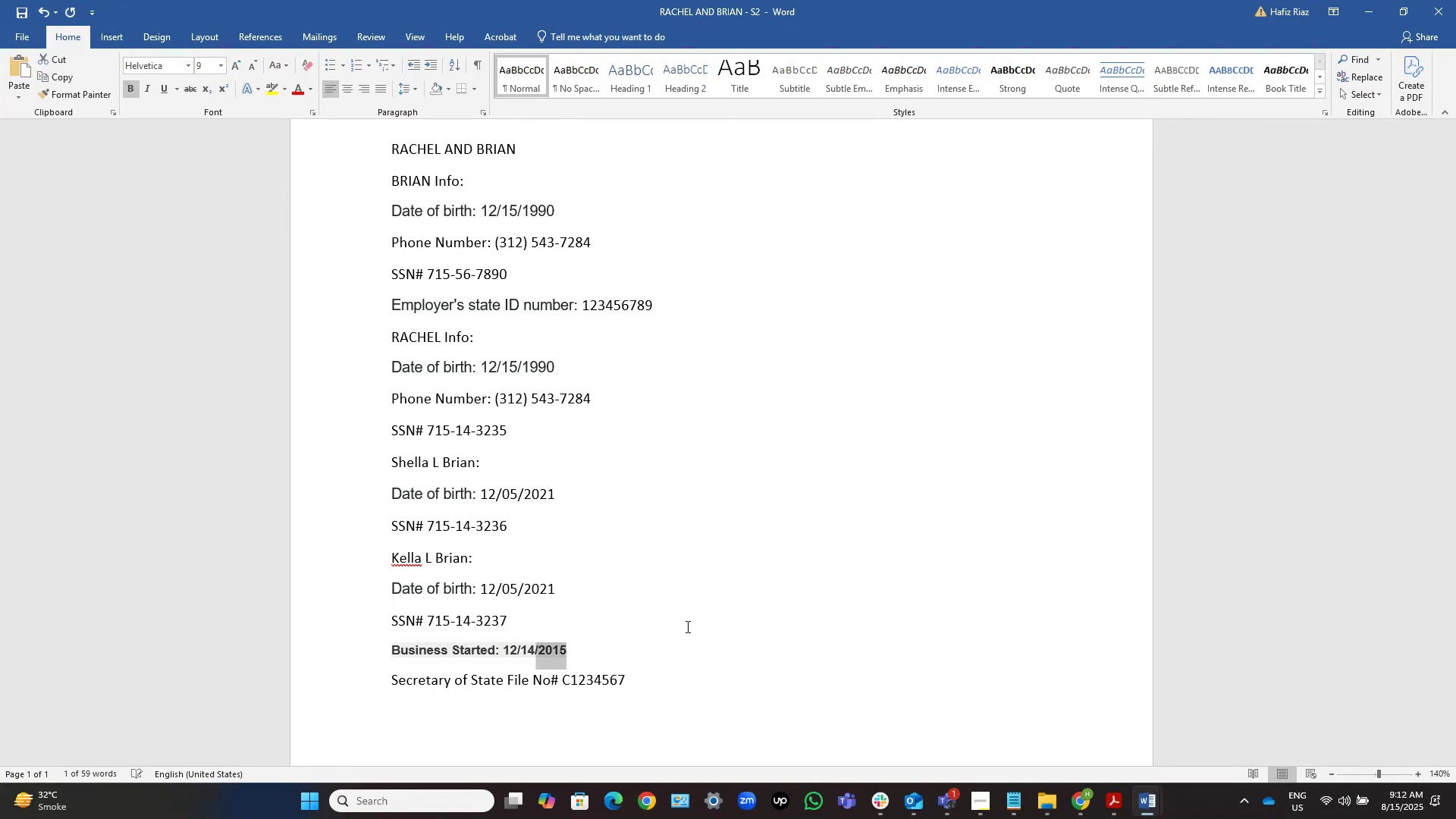 
key(Control+Shift+ArrowLeft)
 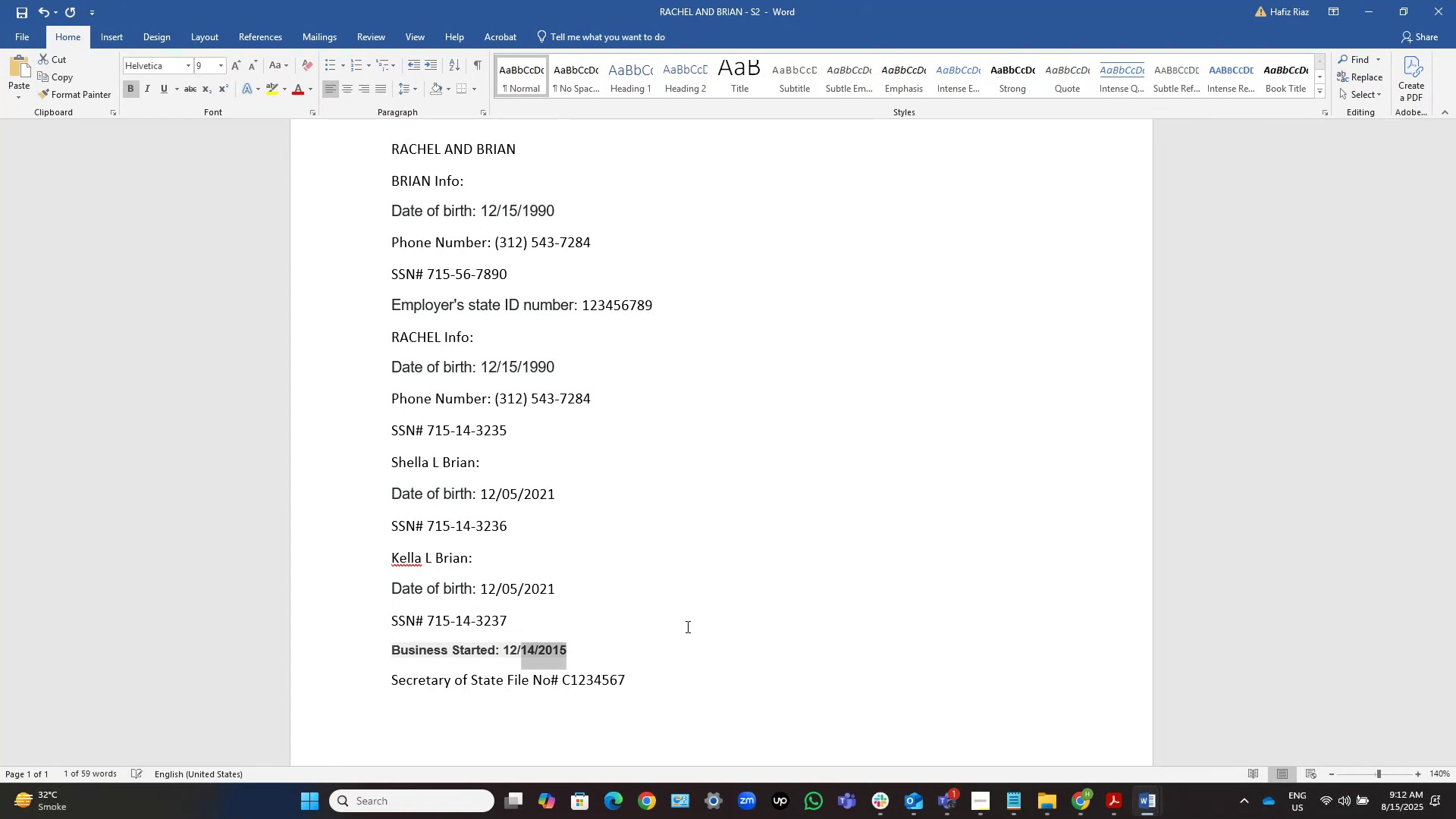 
key(Control+Shift+ArrowLeft)
 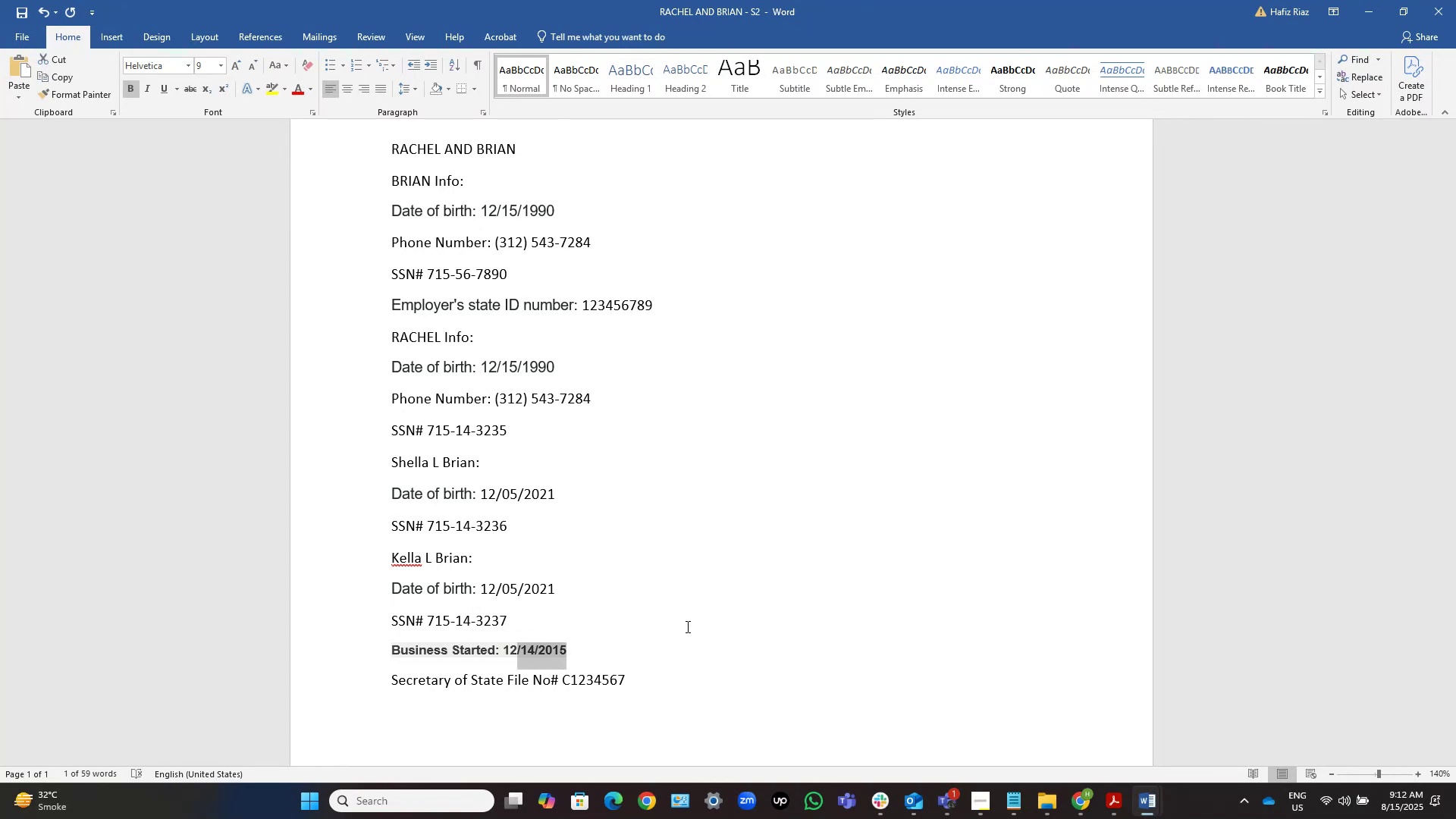 
key(Control+Shift+ArrowLeft)
 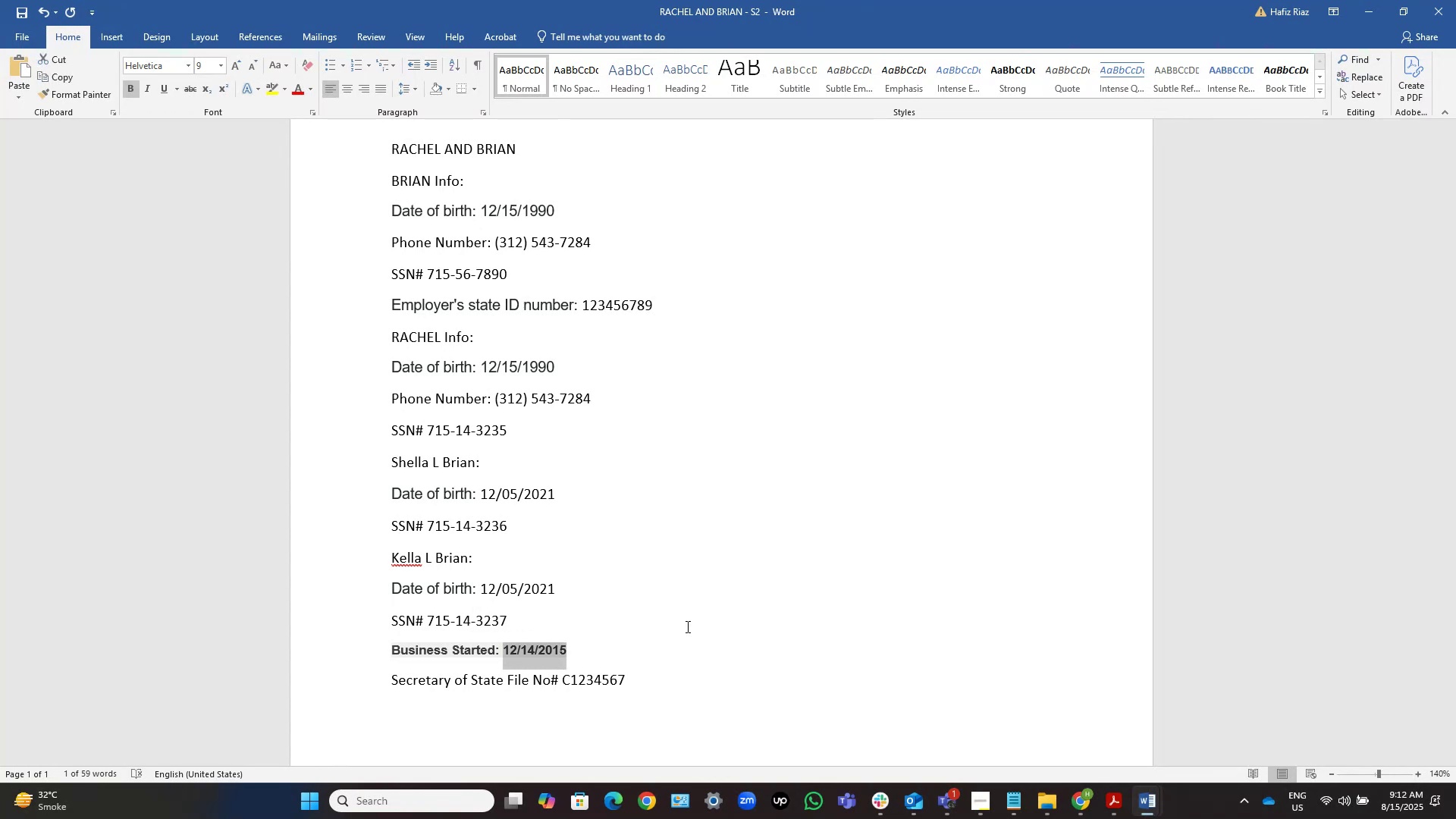 
key(Control+C)
 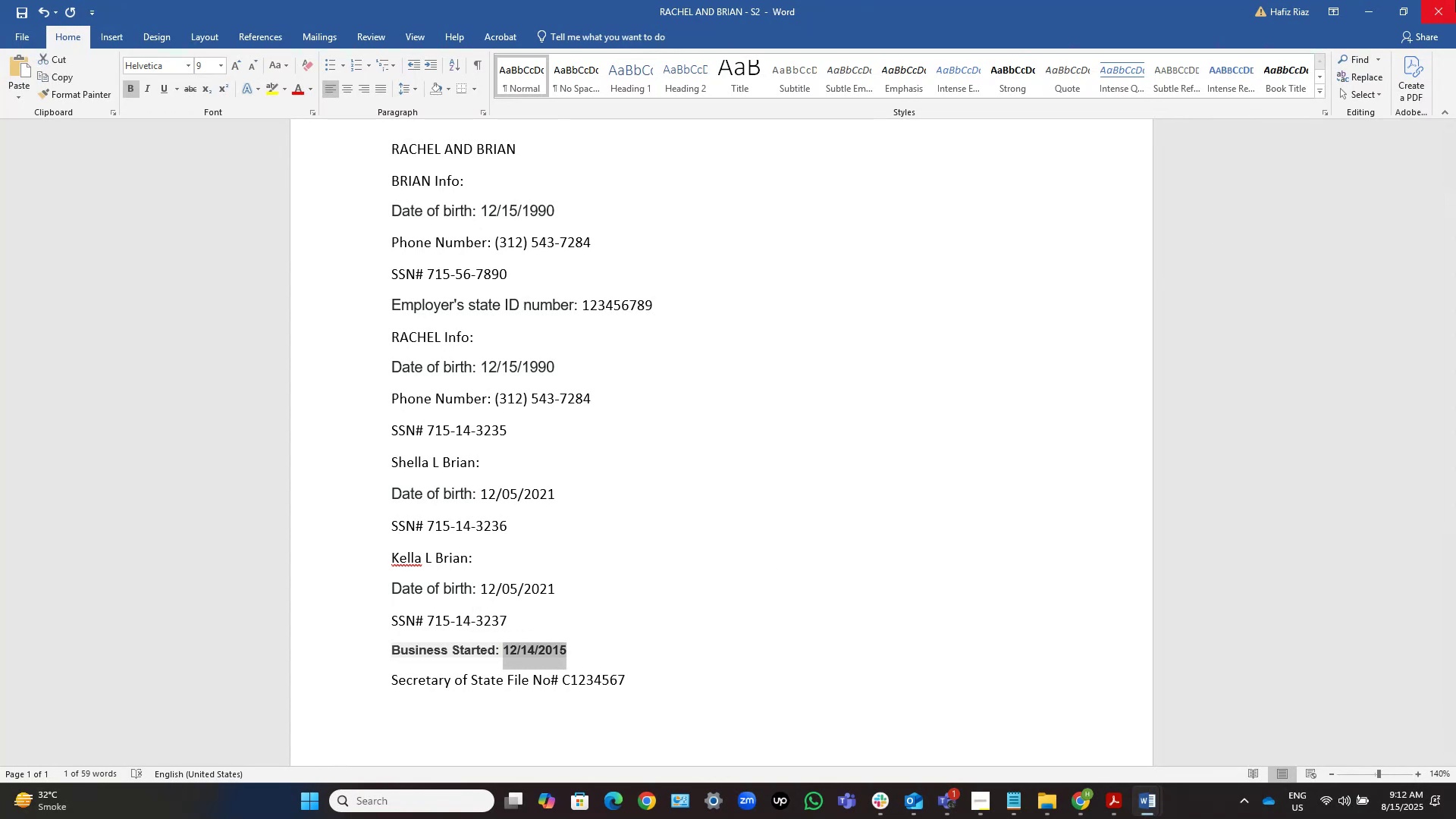 
left_click([1363, 11])
 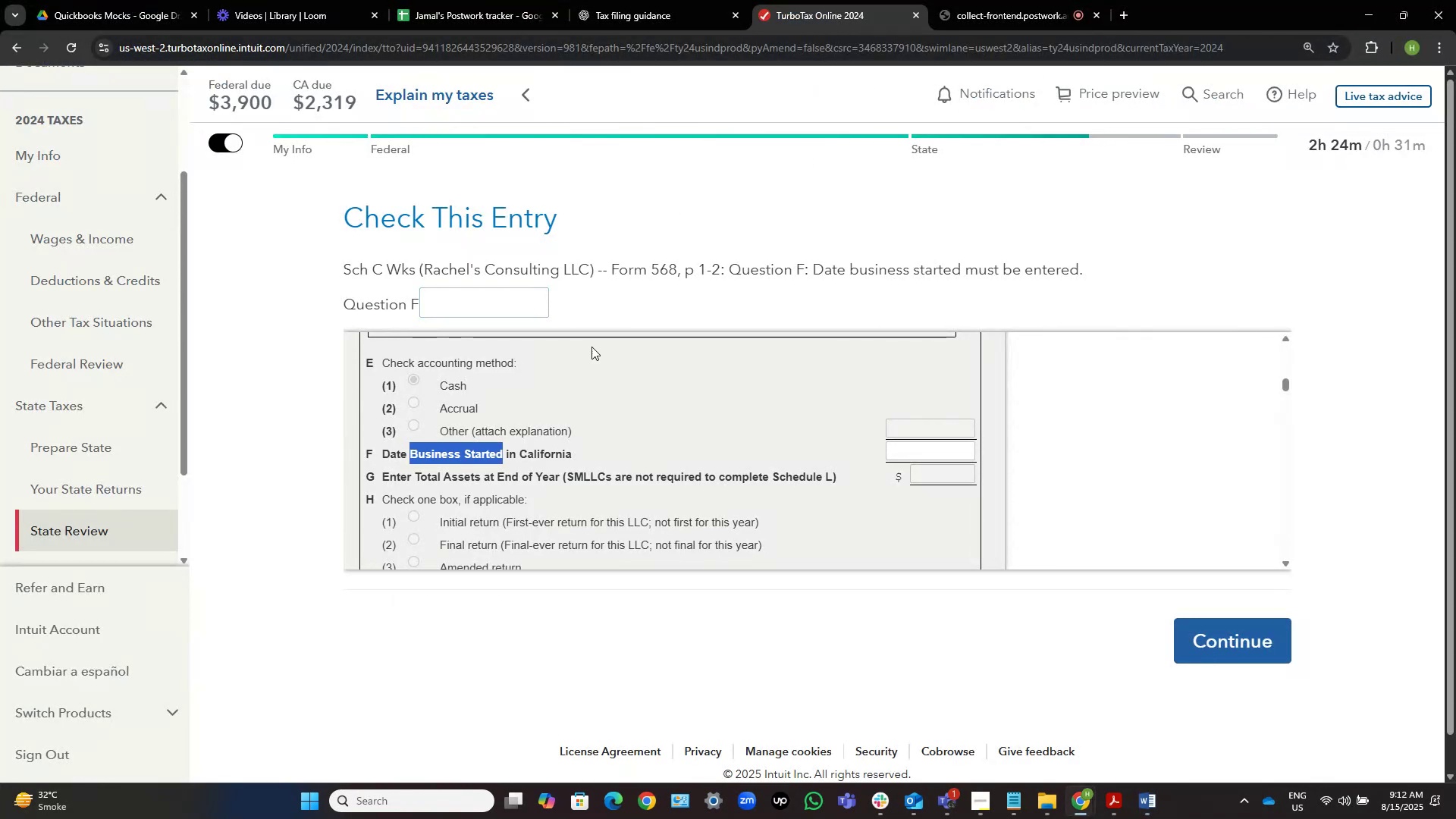 
key(Control+ControlLeft)
 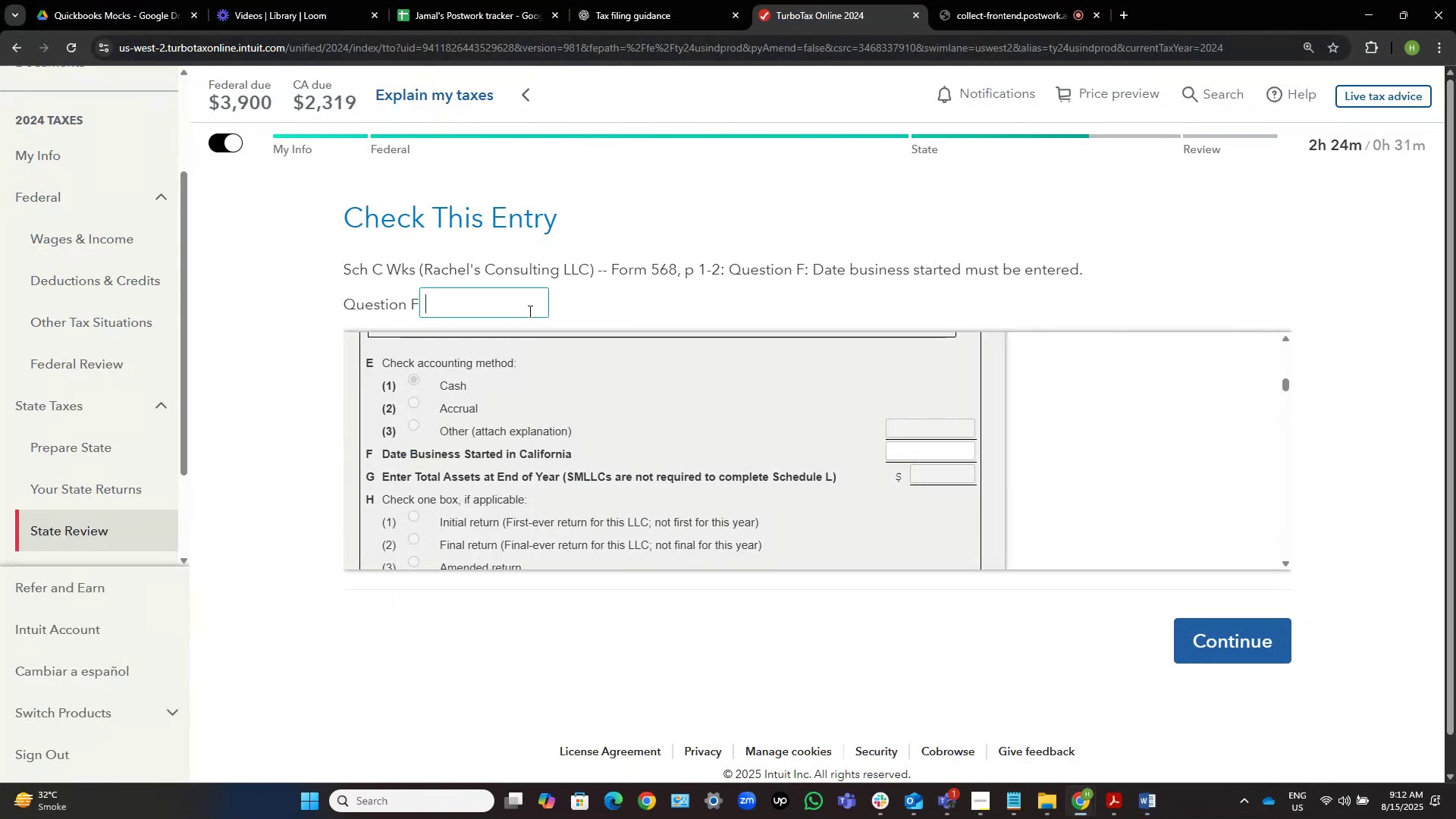 
key(Control+V)
 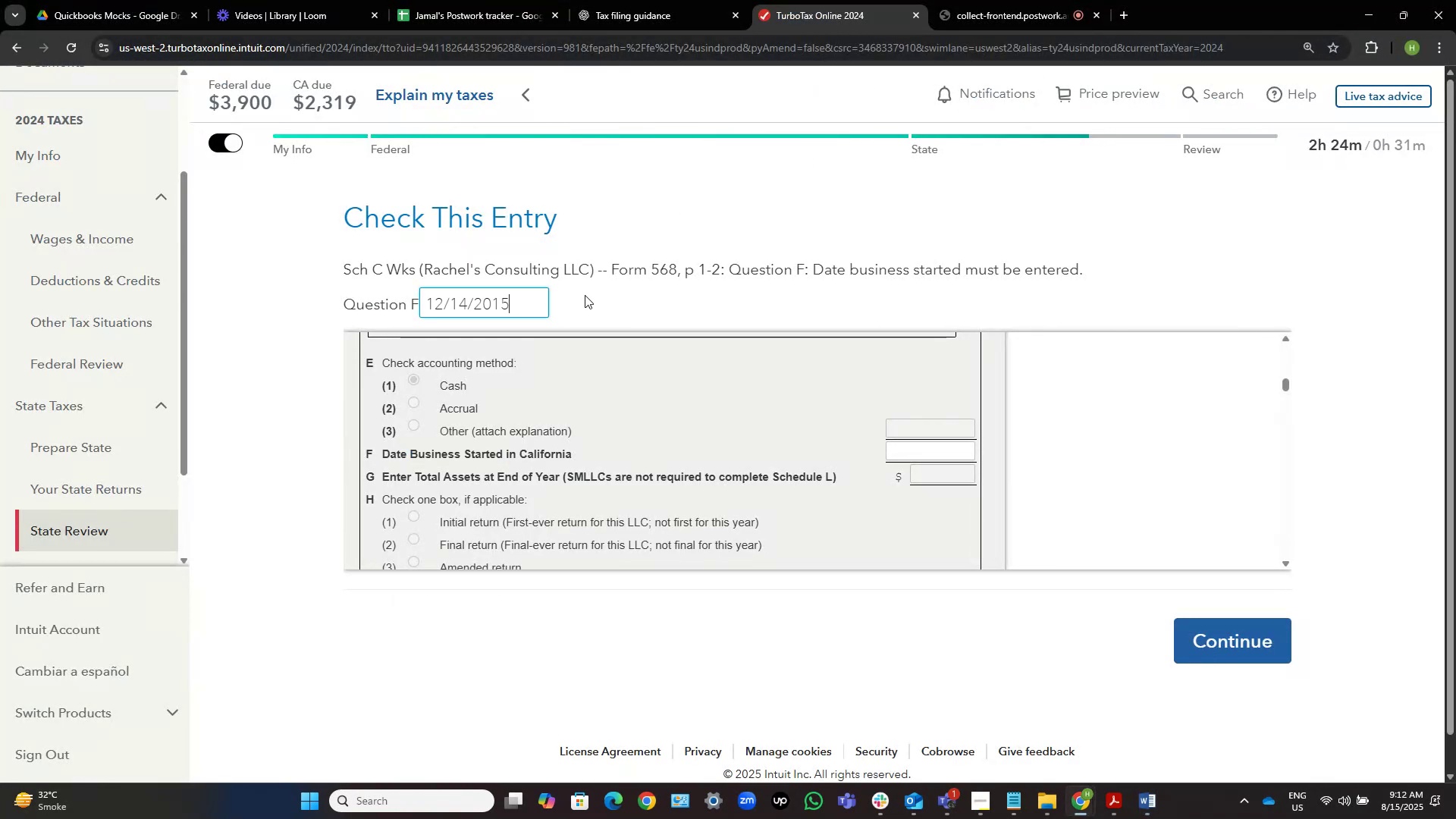 
left_click([595, 296])
 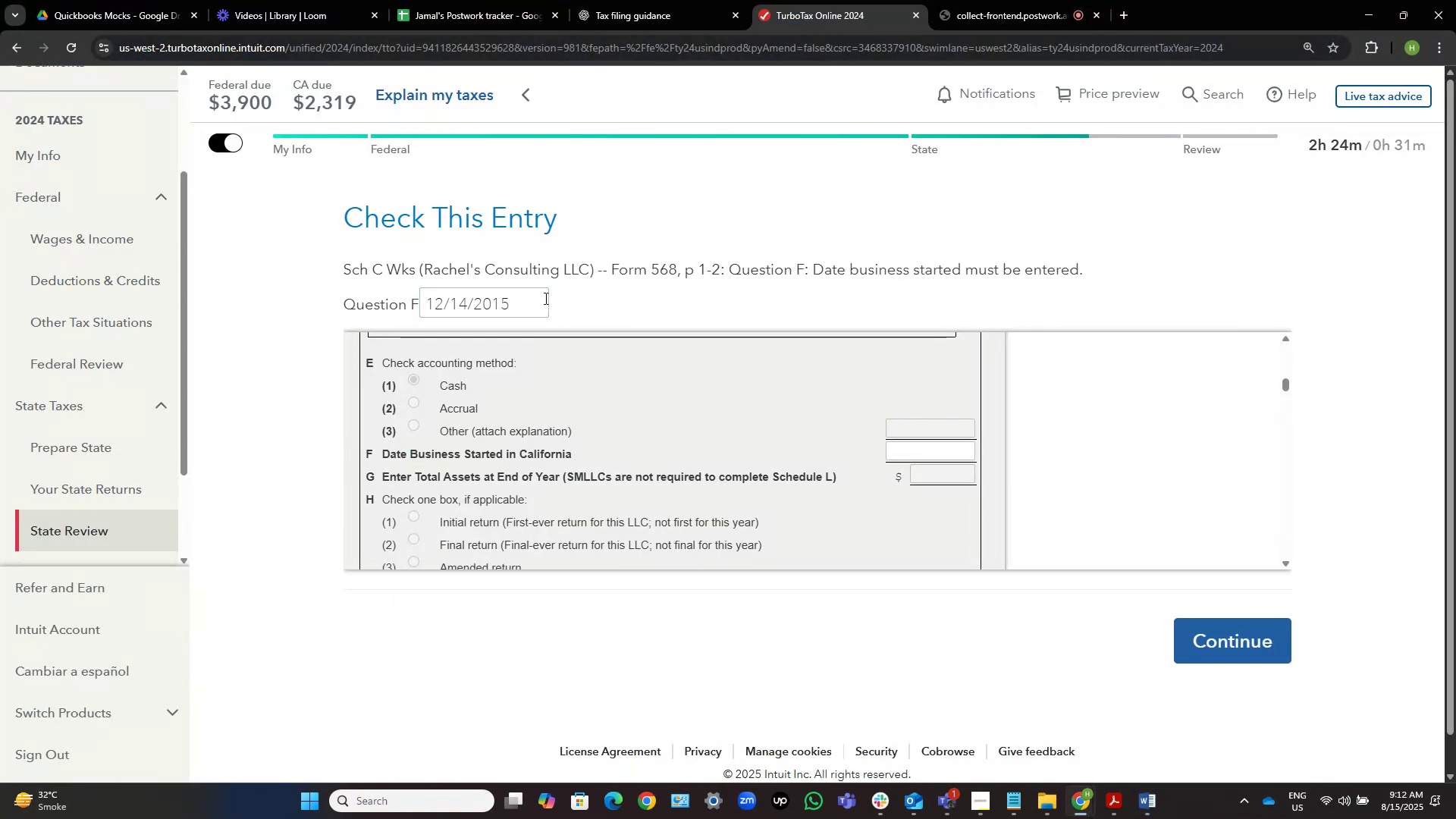 
left_click([521, 298])
 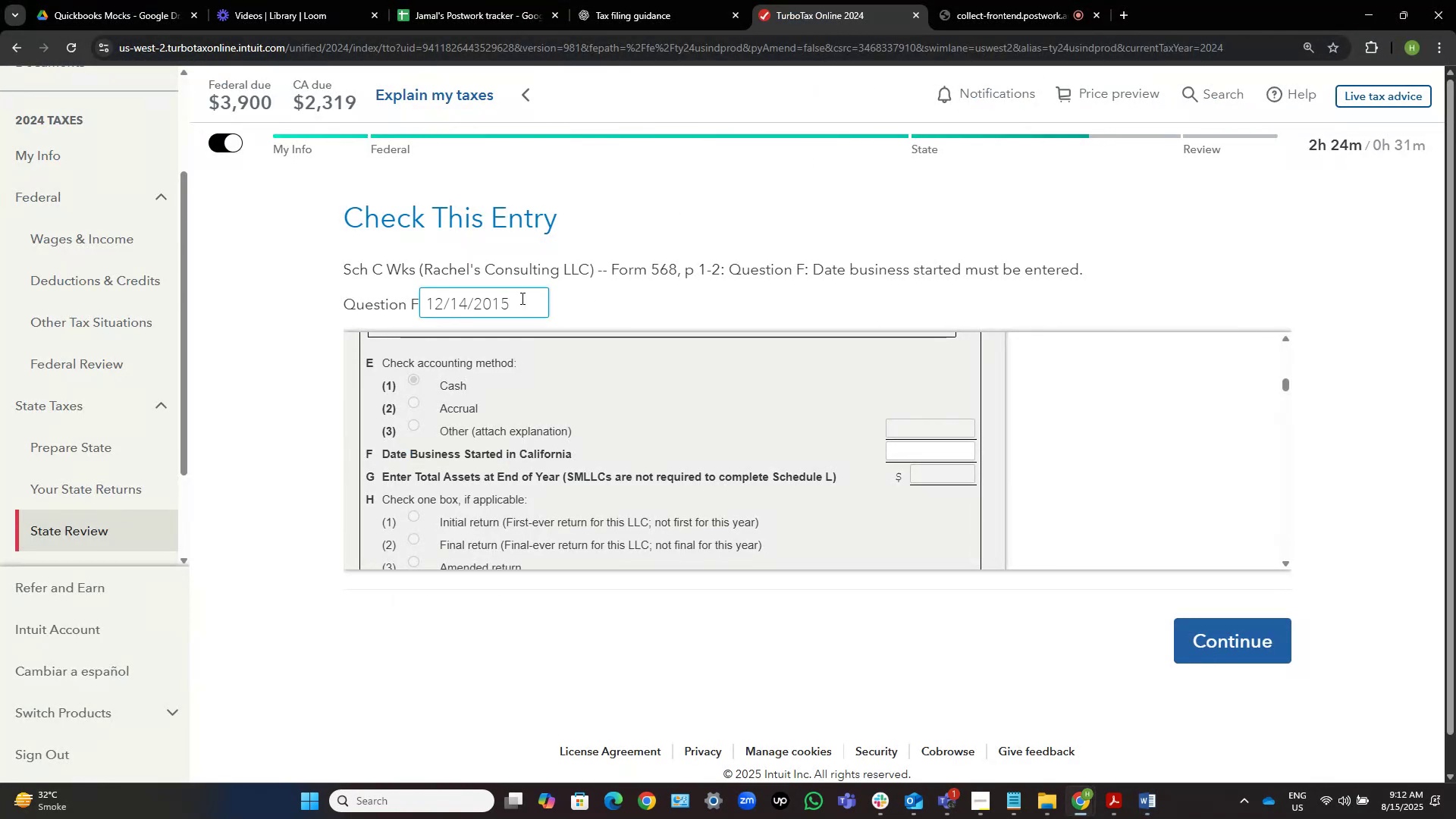 
key(Home)
 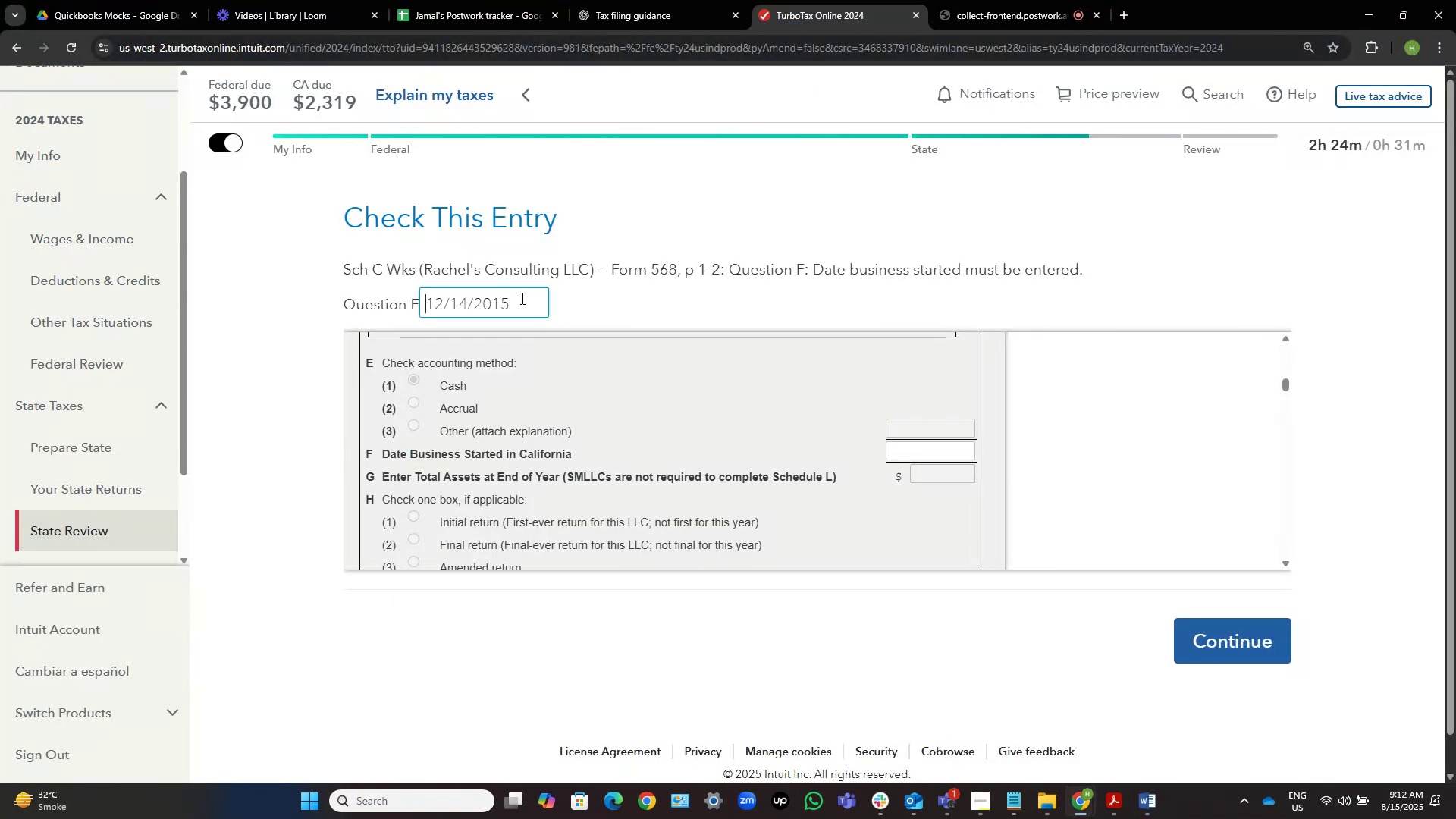 
hold_key(key=Backspace, duration=0.61)
 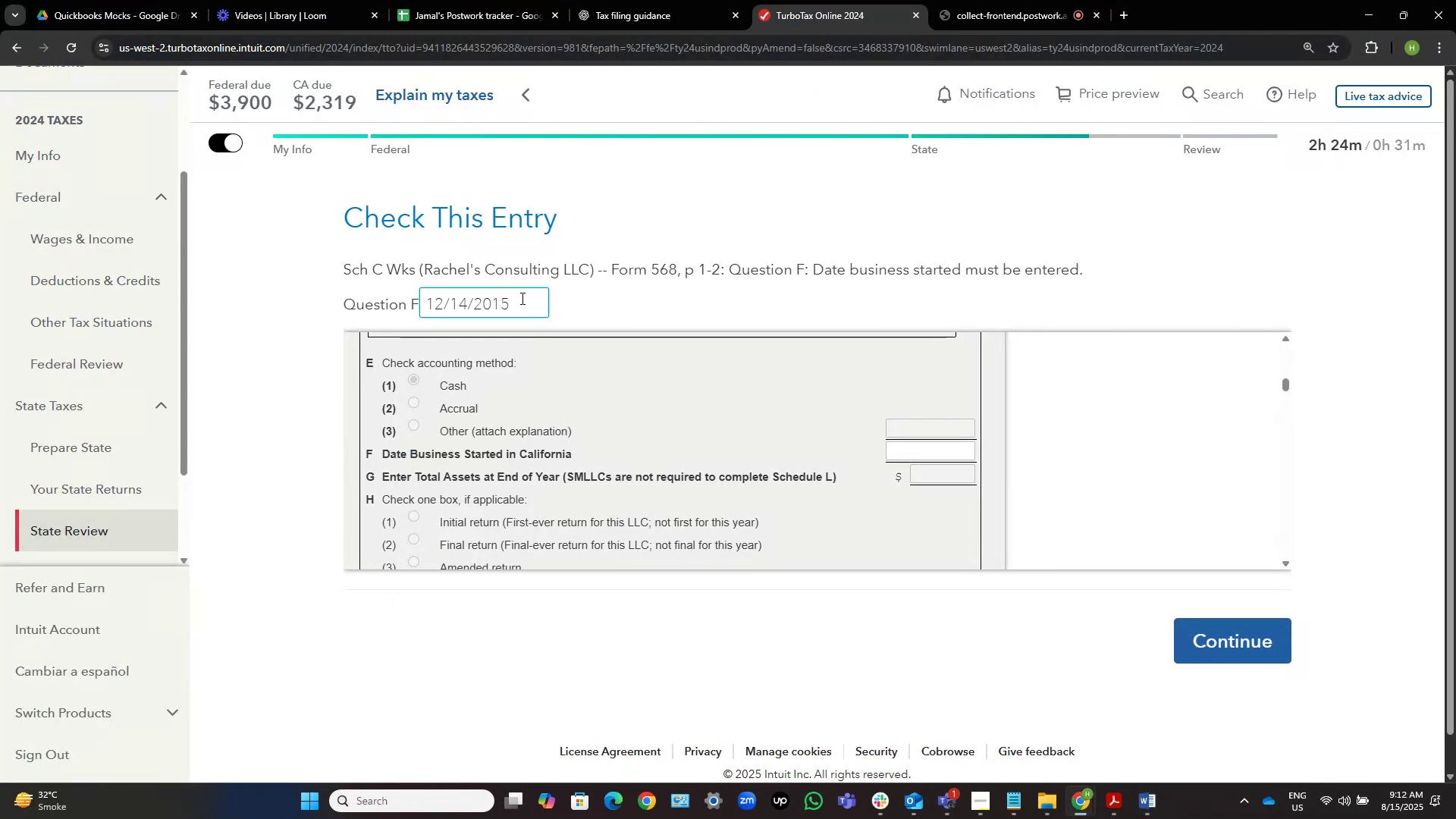 
key(ArrowRight)
 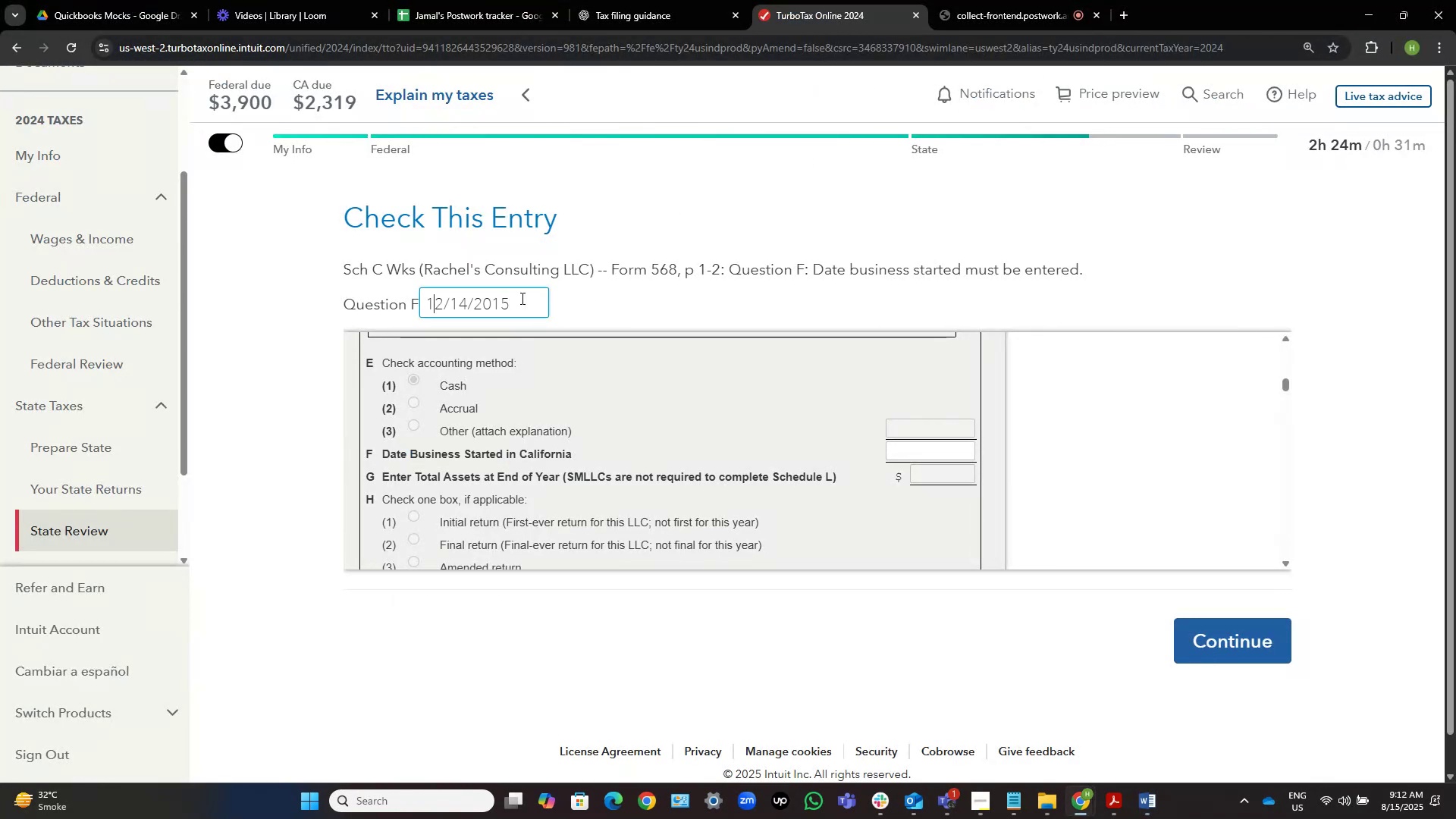 
key(ArrowLeft)
 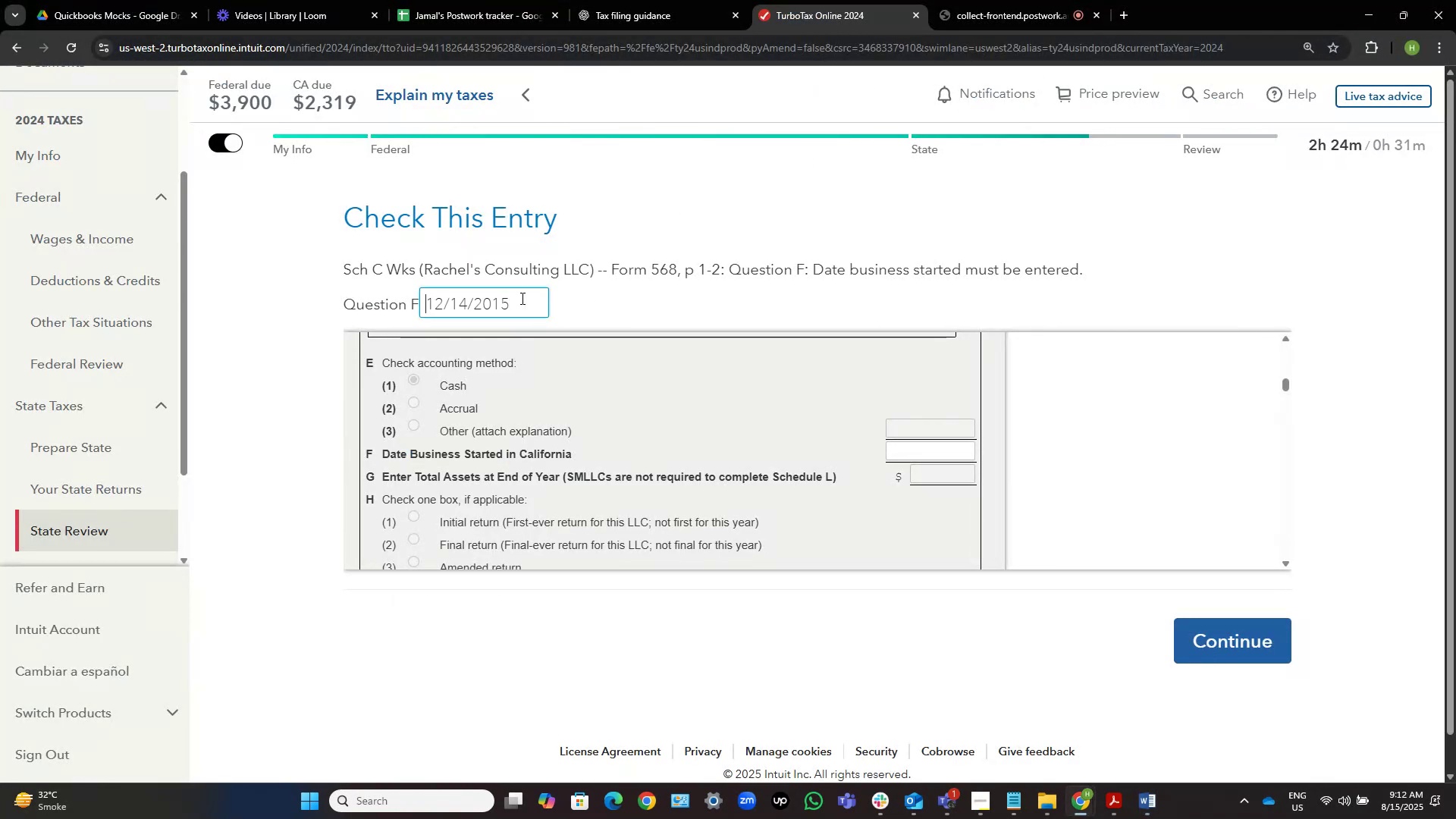 
hold_key(key=Backspace, duration=0.31)
 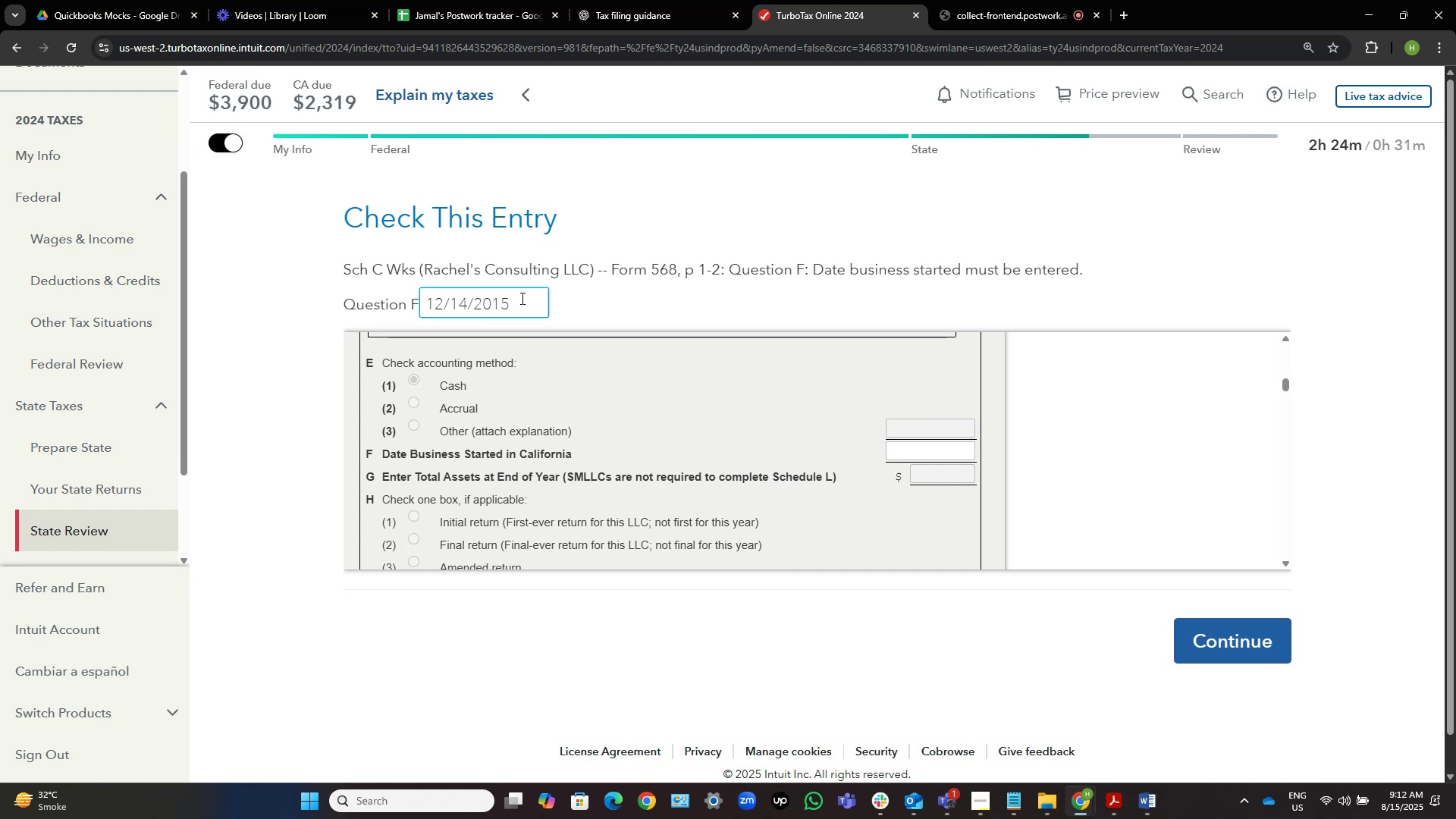 
key(End)
 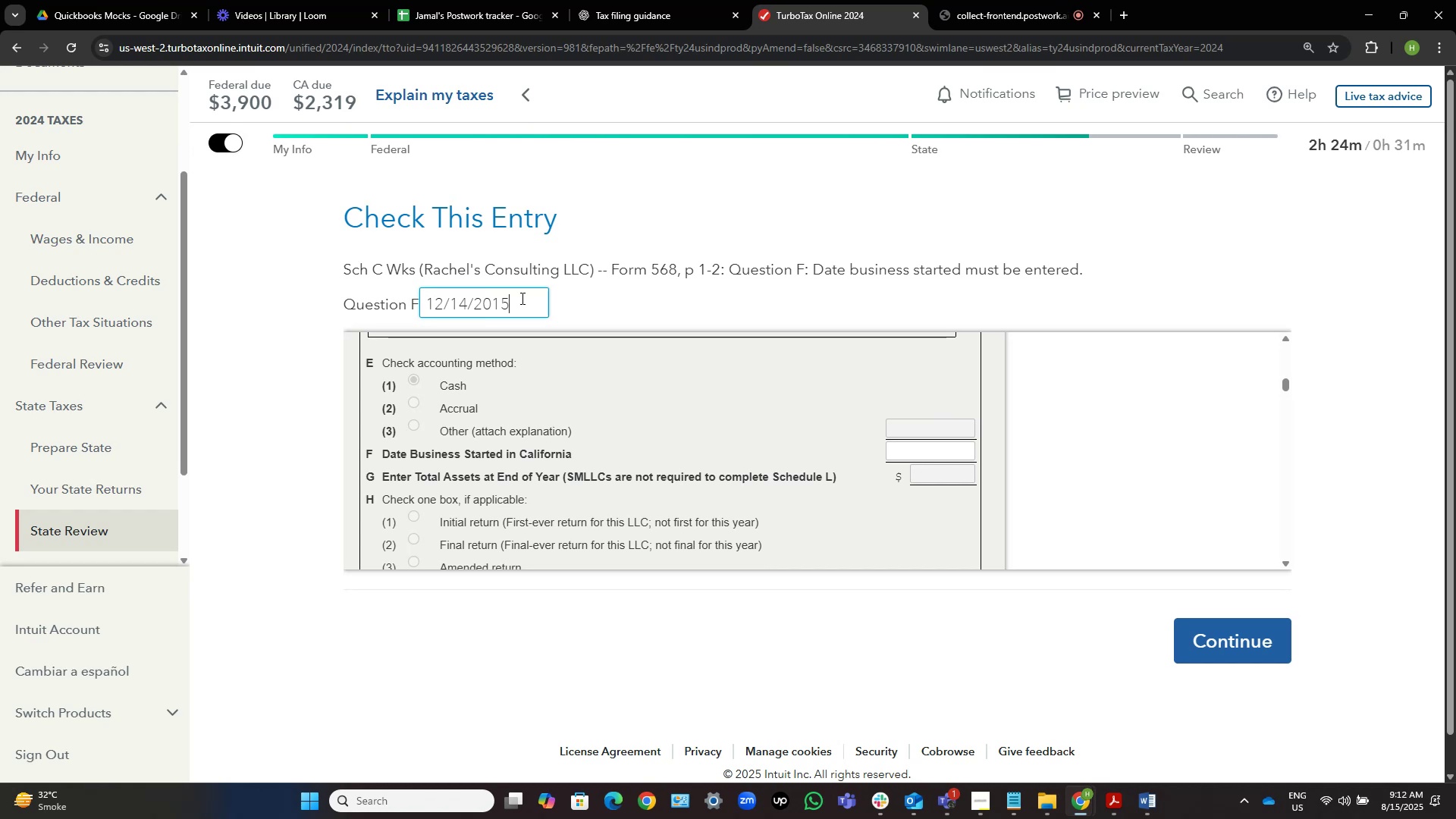 
key(Control+Shift+ArrowUp)
 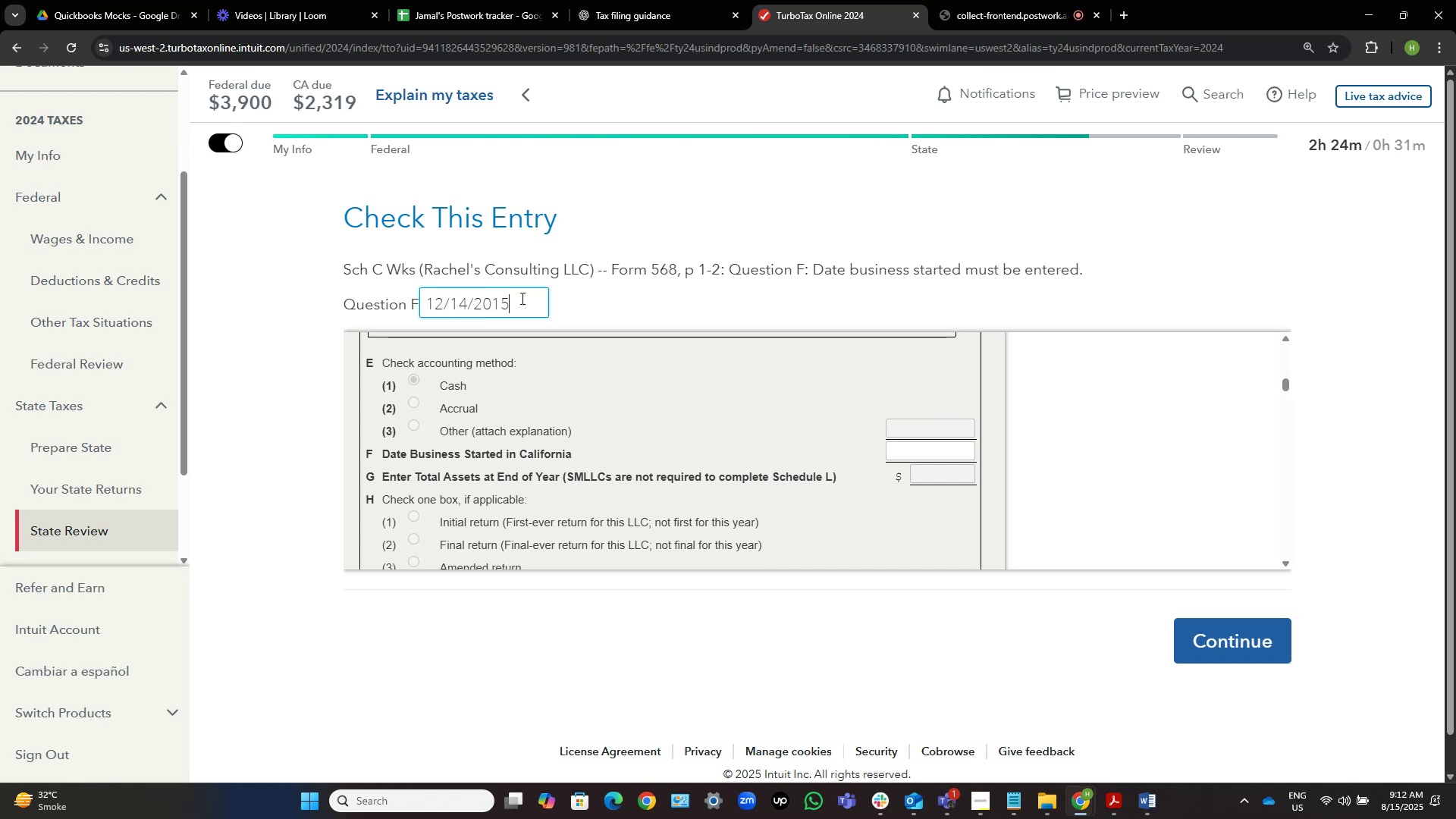 
key(Control+C)
 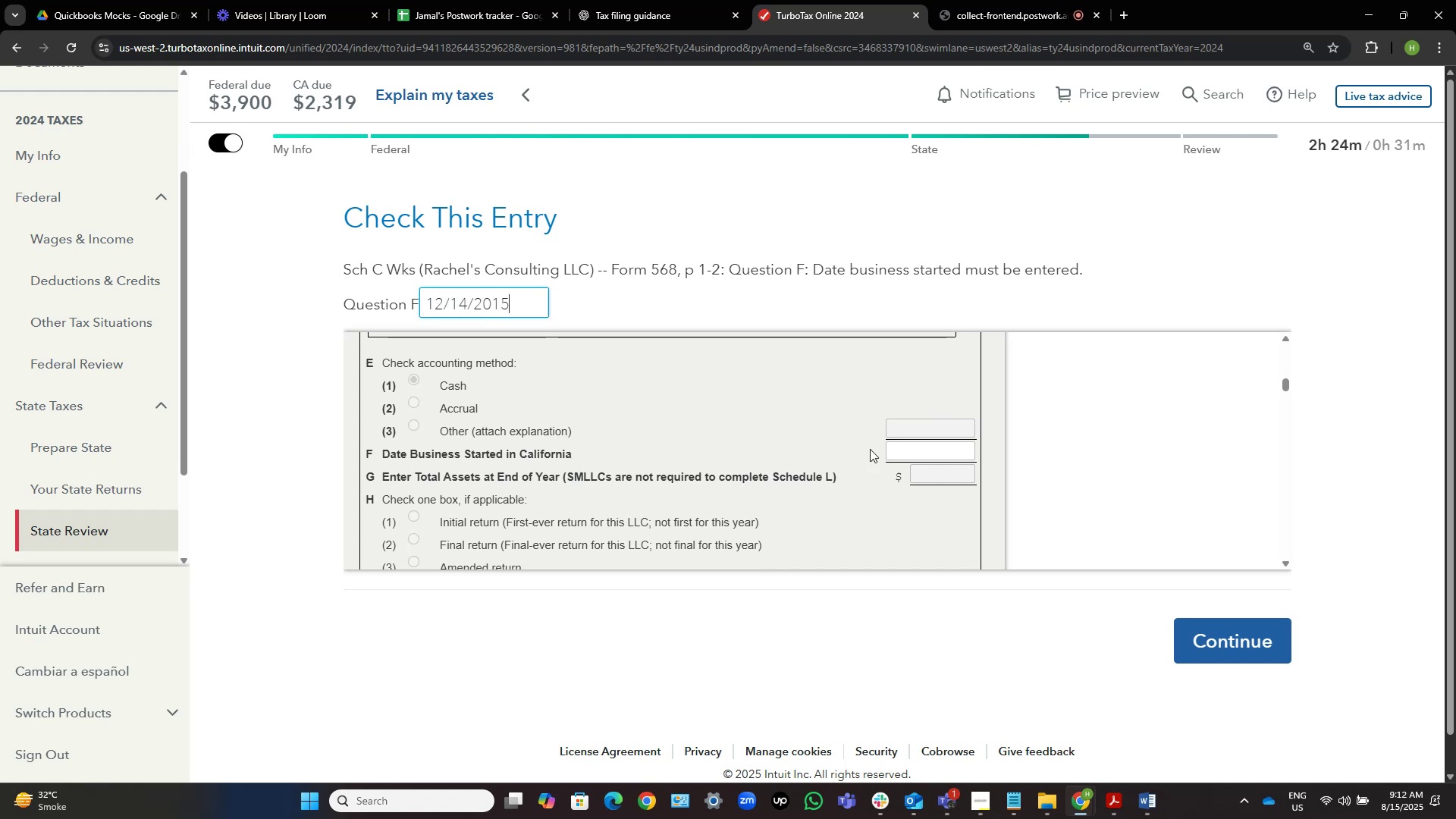 
left_click([907, 447])
 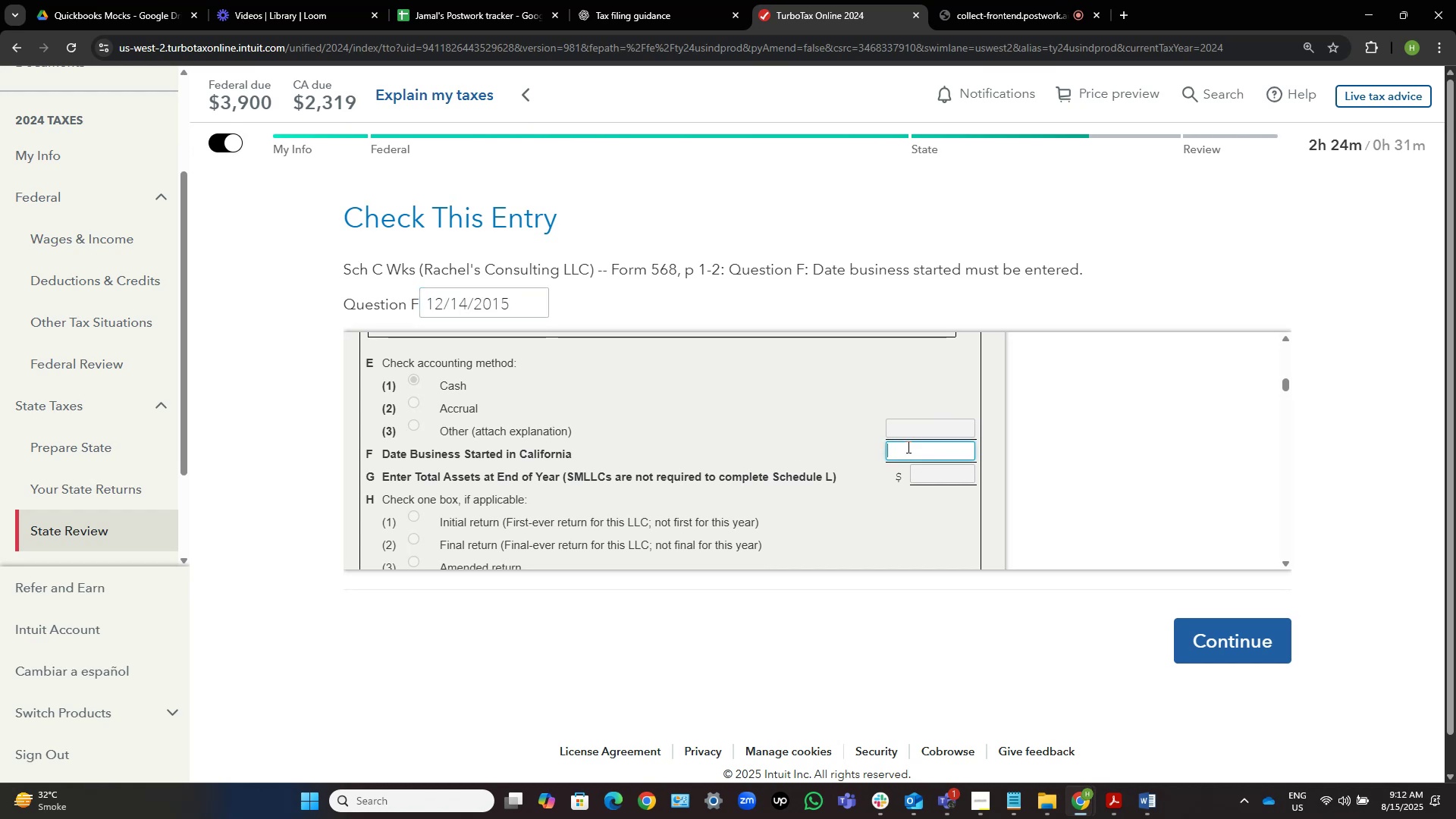 
key(Control+ControlLeft)
 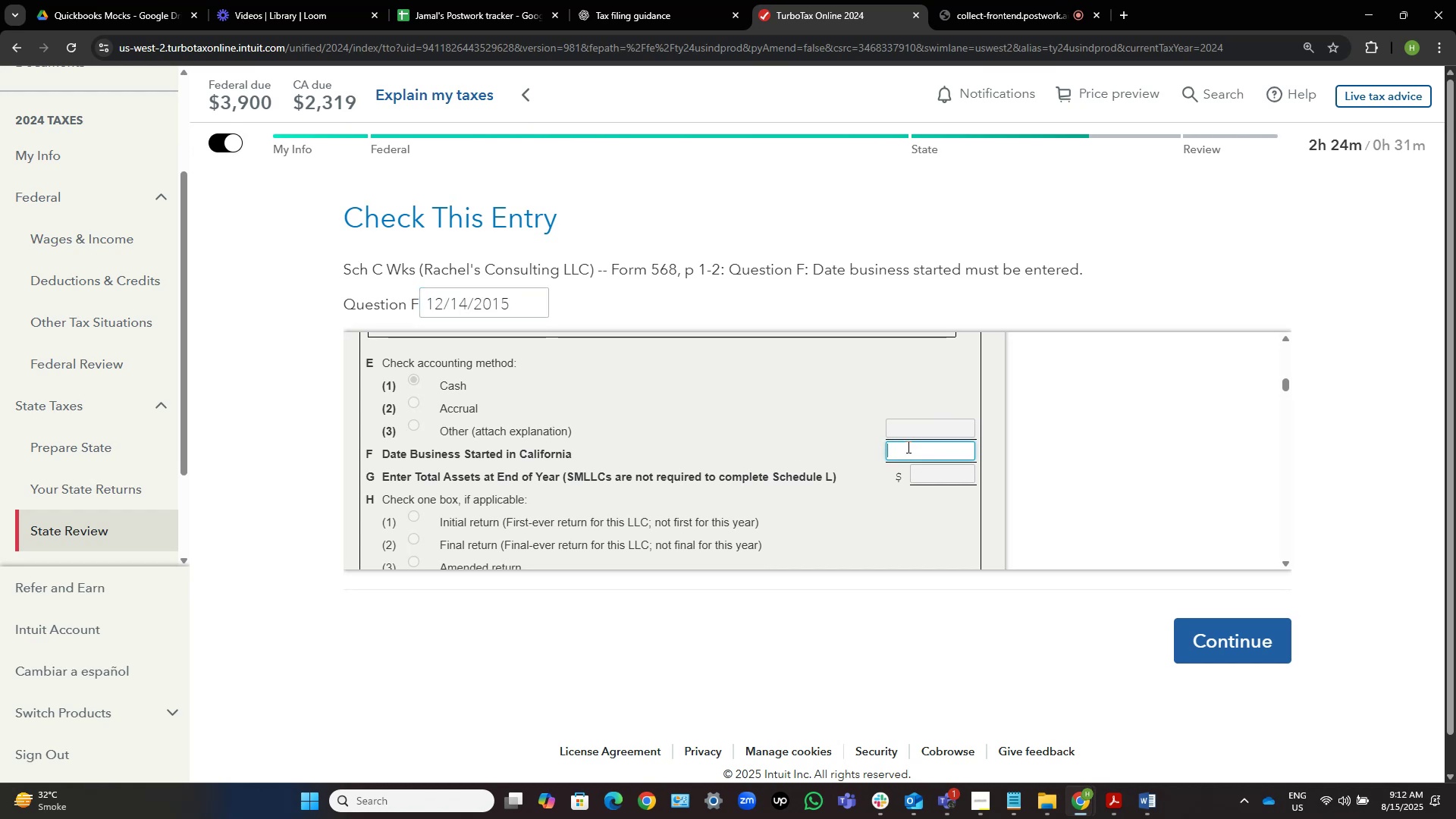 
key(Control+V)
 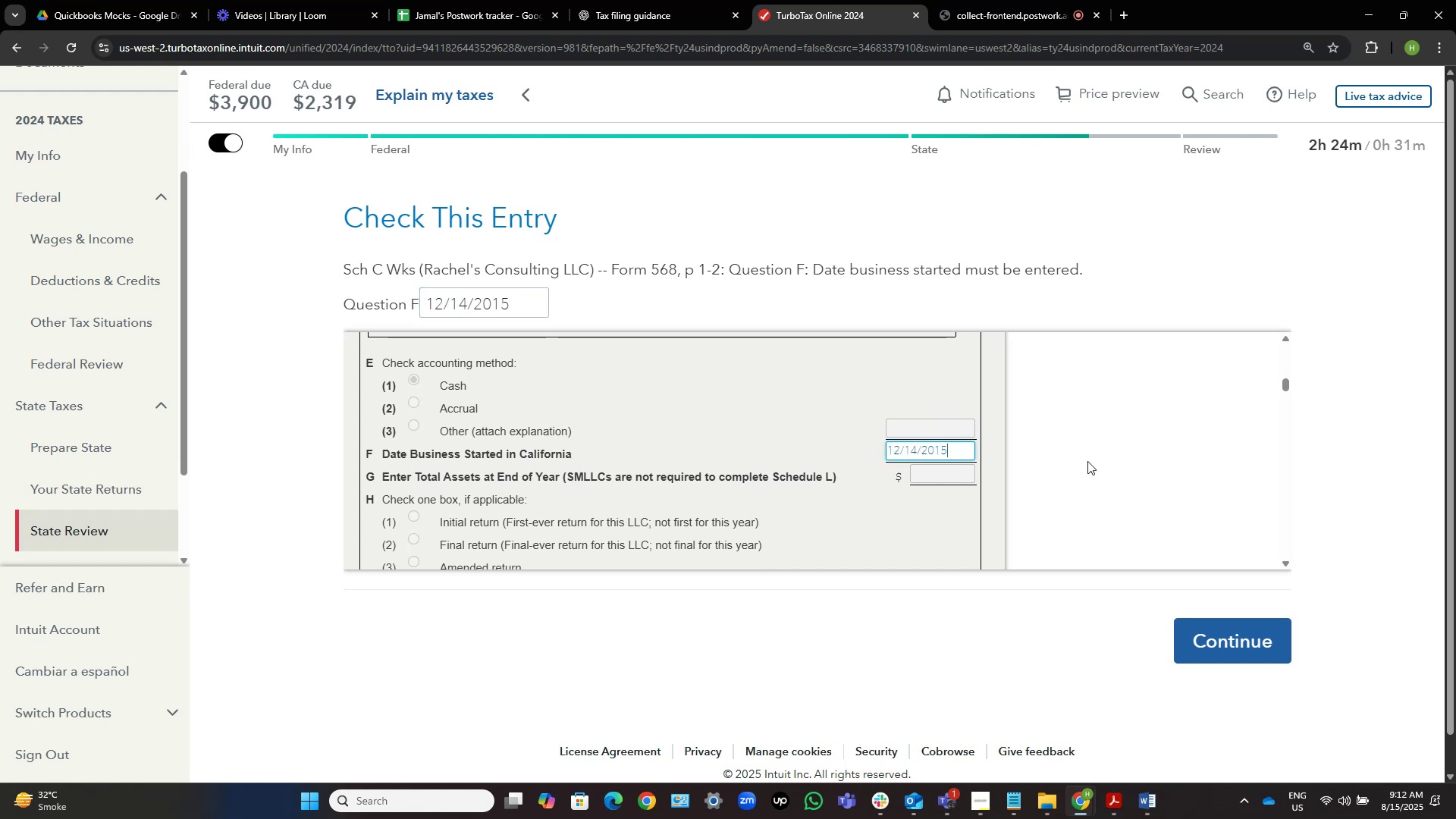 
left_click([1081, 463])
 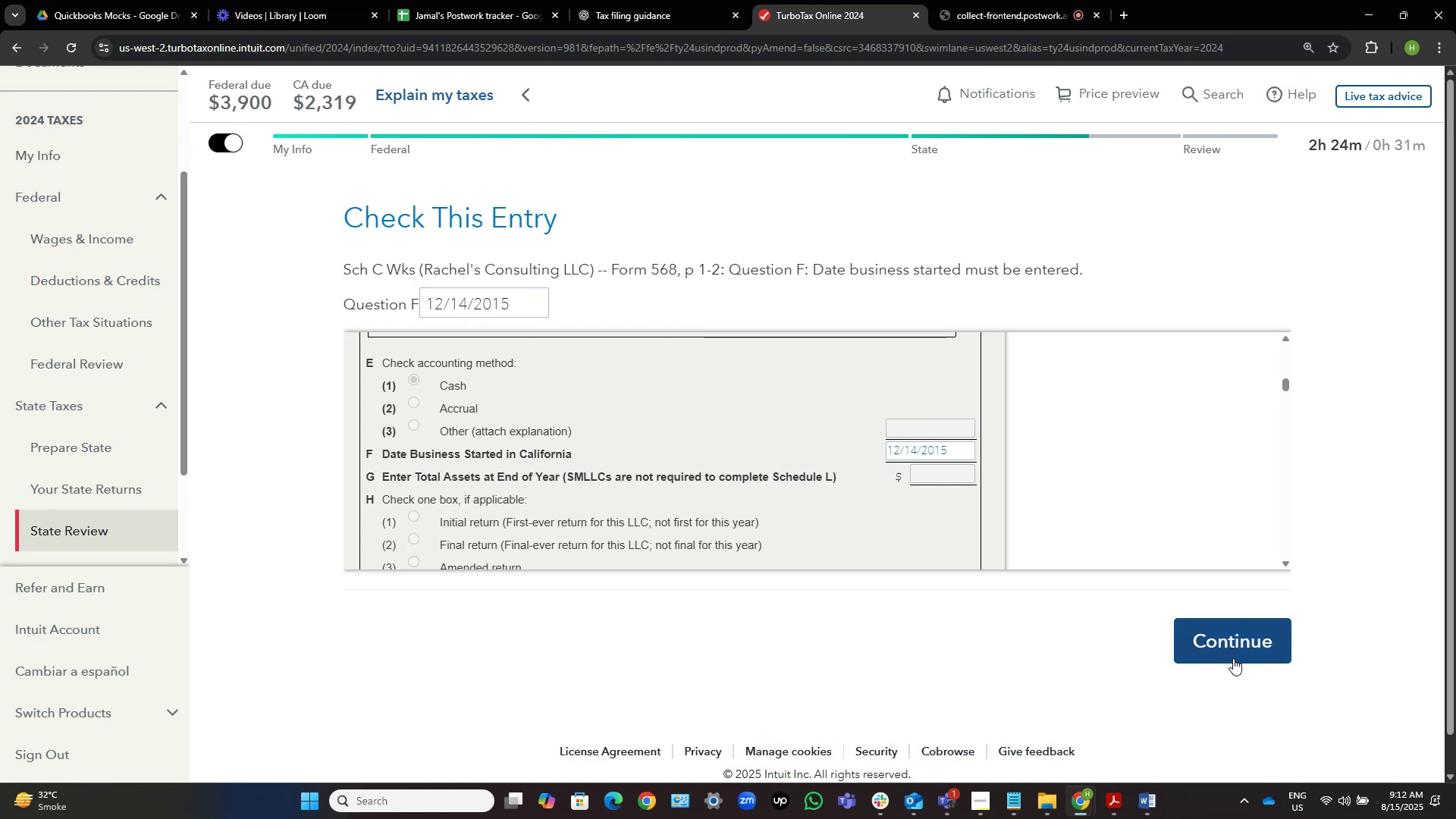 
left_click([1233, 658])
 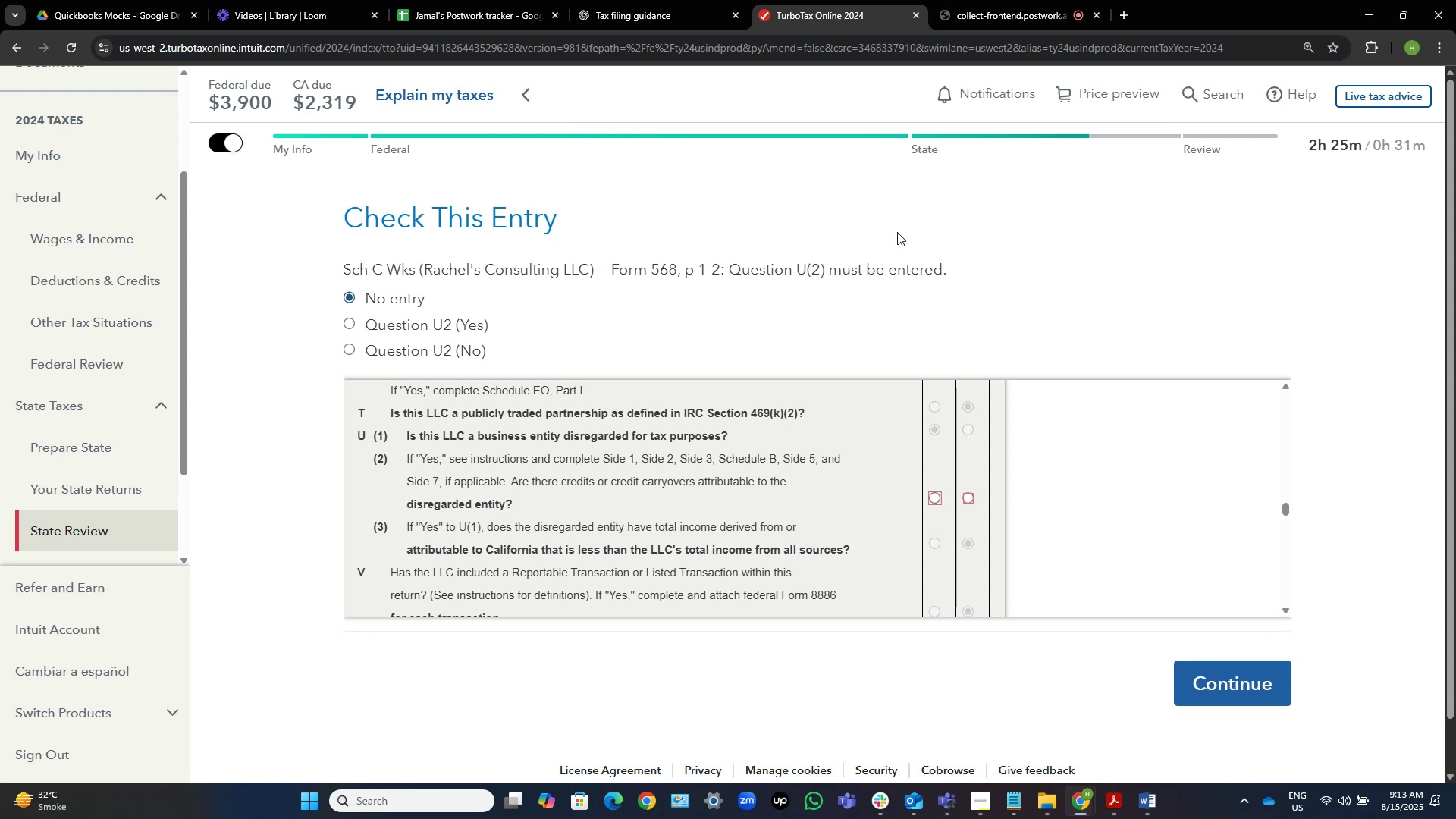 
wait(69.59)
 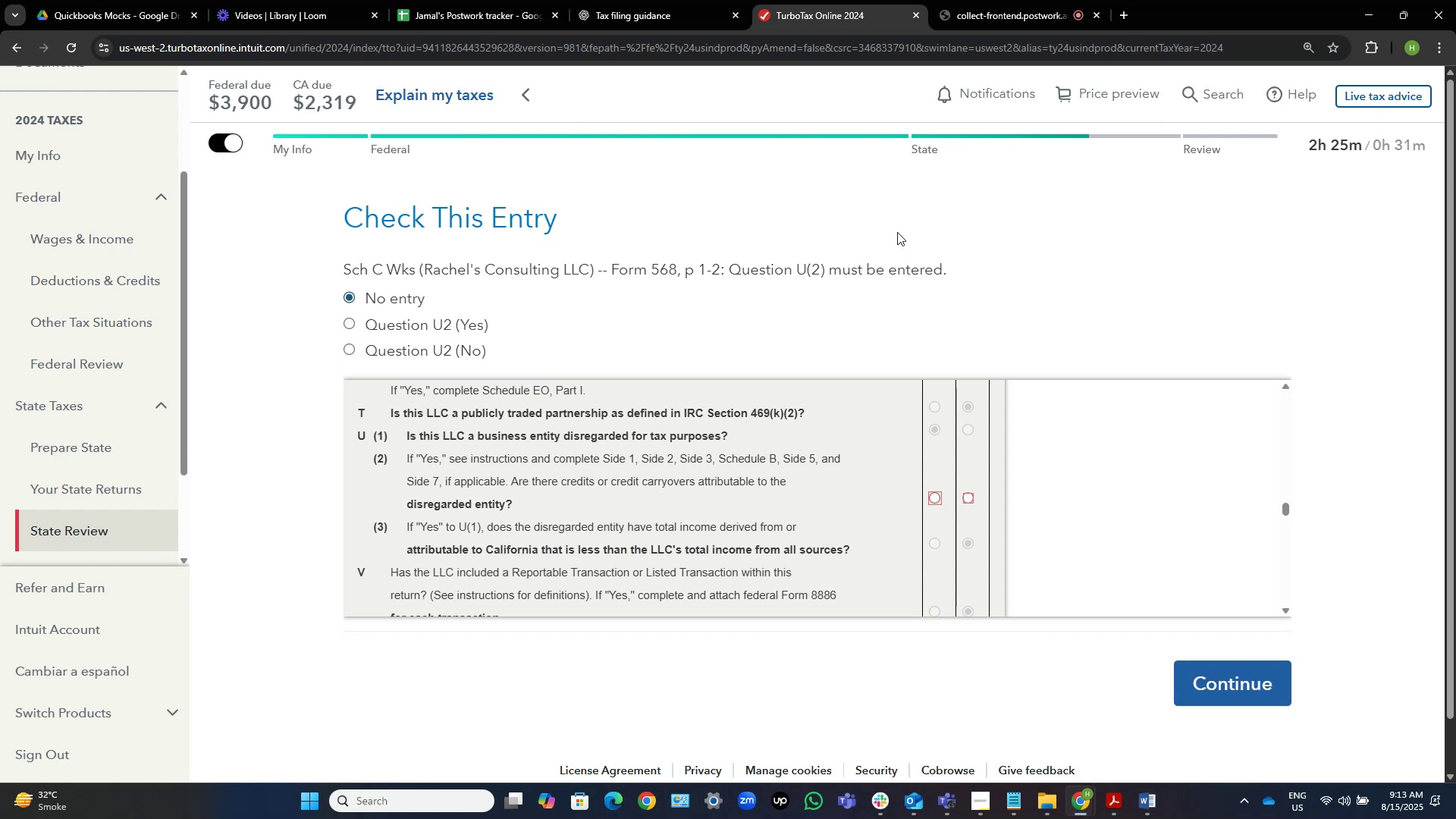 
left_click([968, 499])
 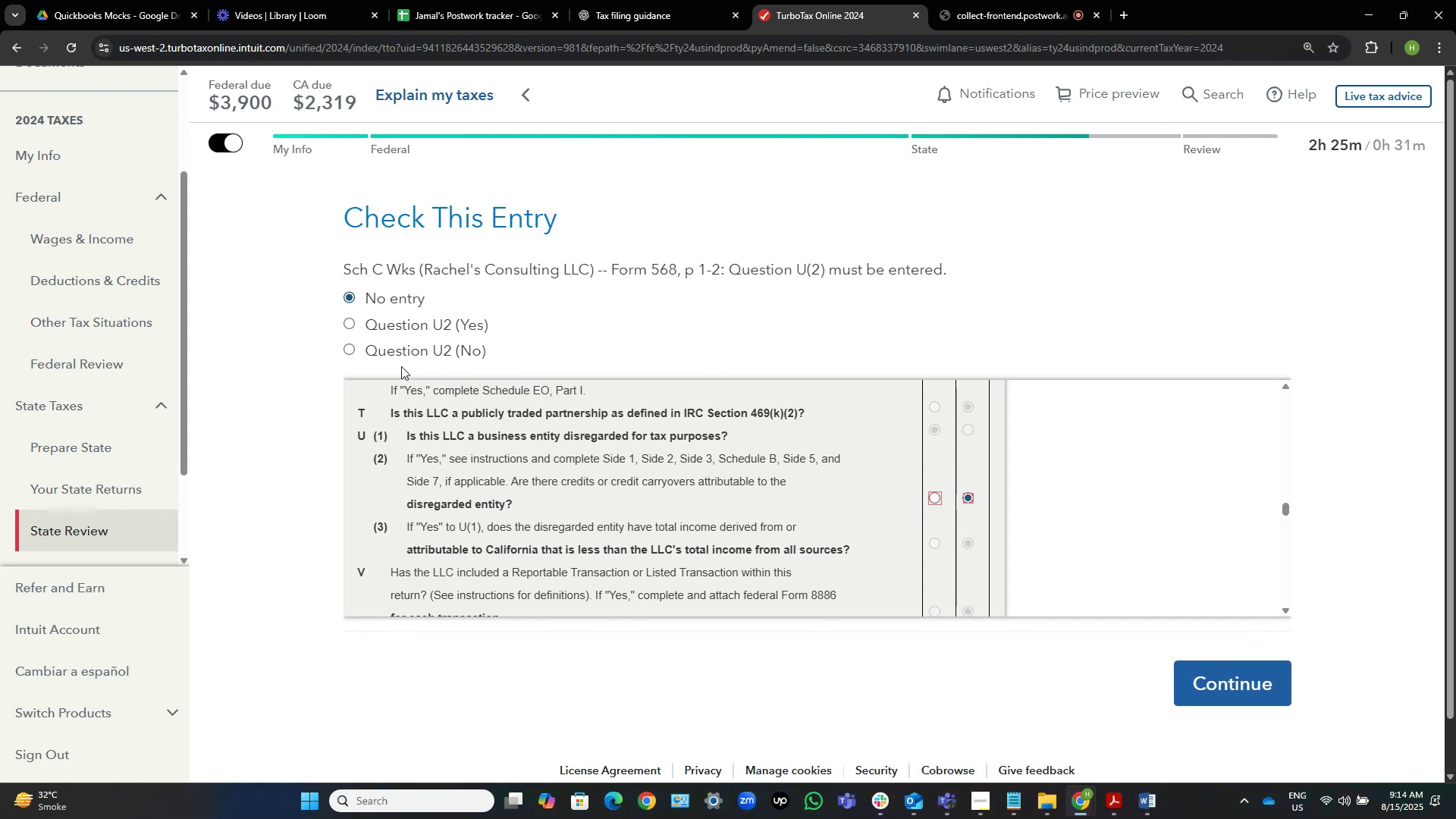 
left_click([407, 359])
 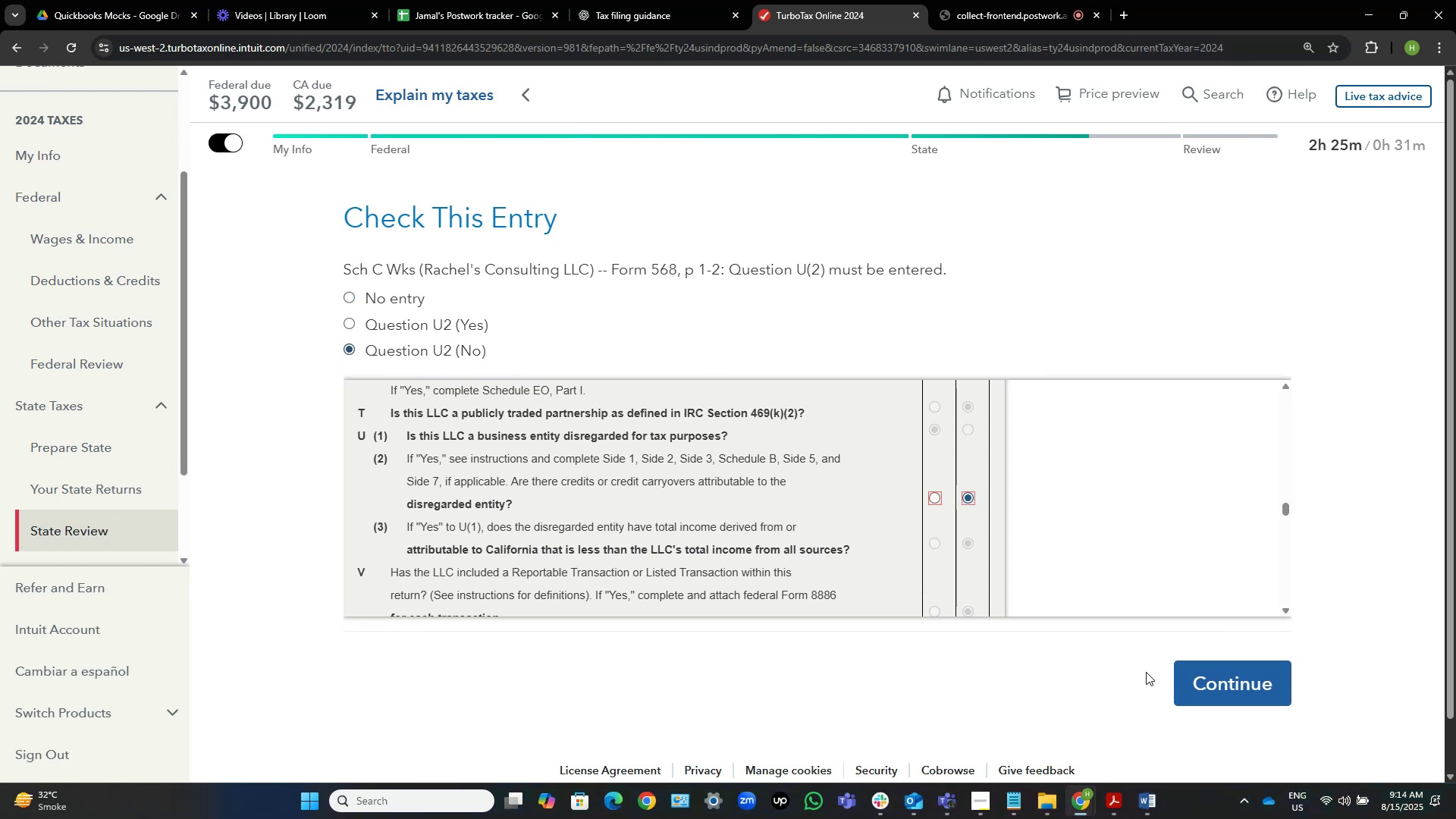 
left_click([1222, 672])
 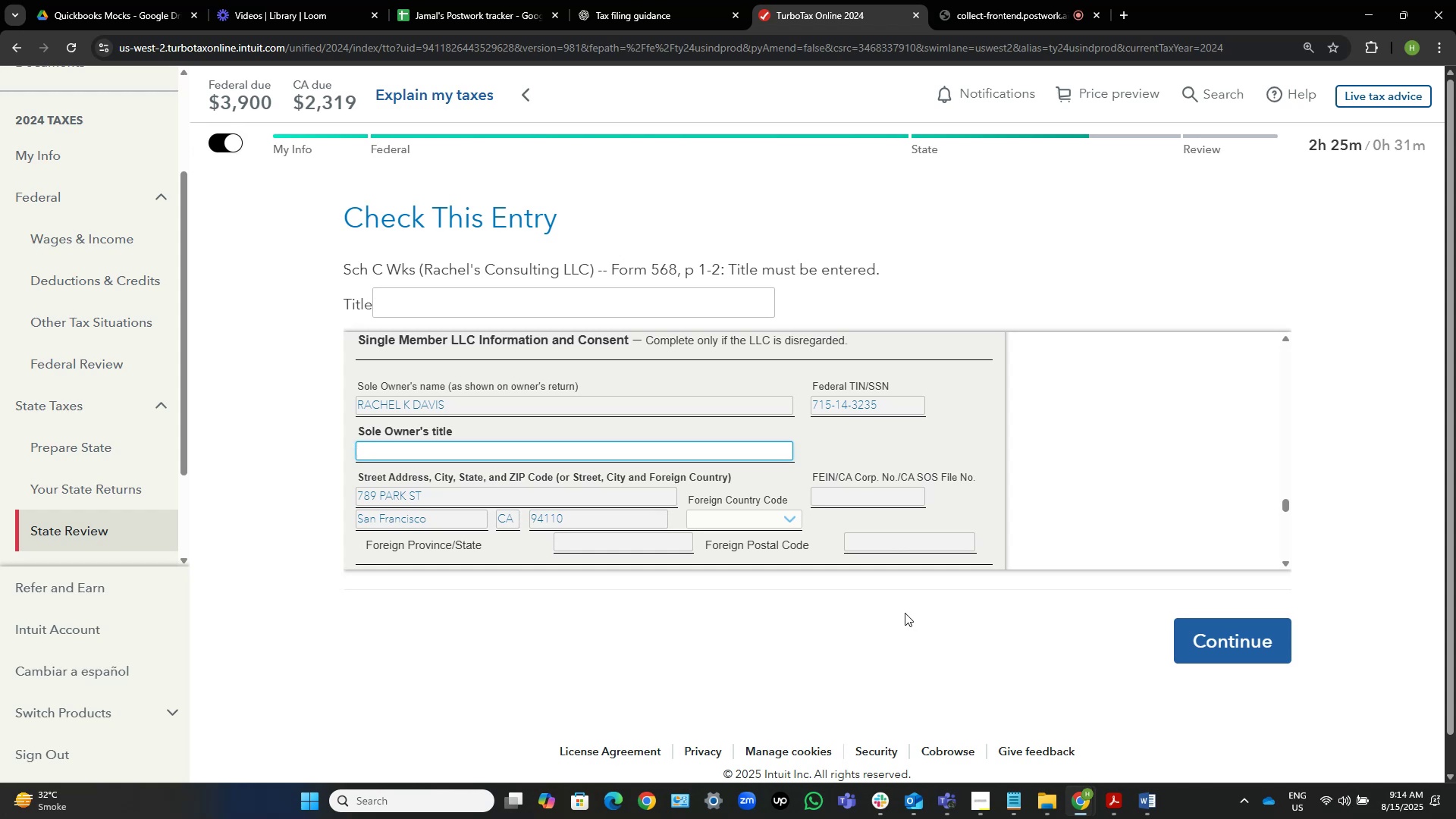 
wait(17.83)
 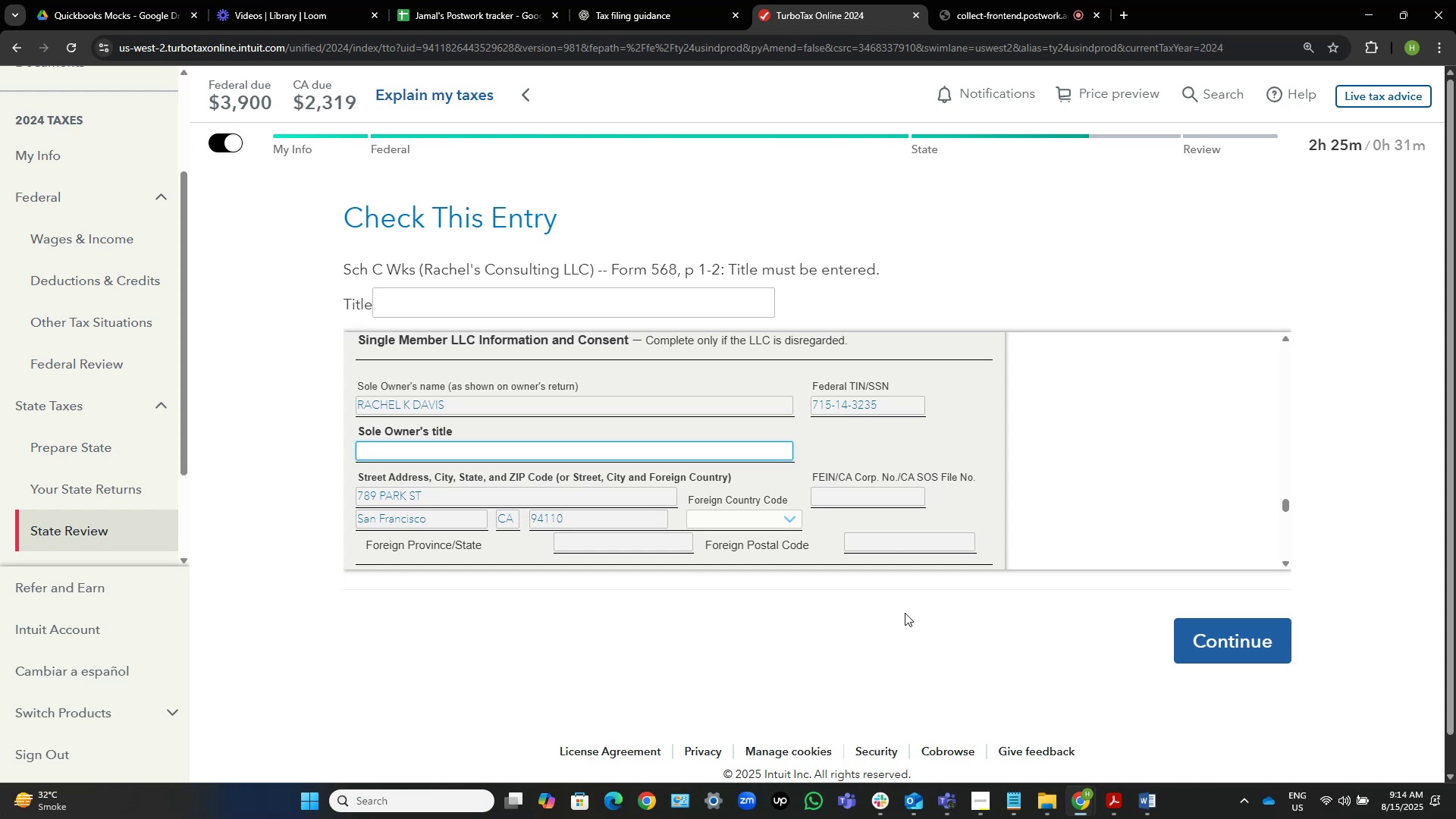 
scroll: coordinate [905, 613], scroll_direction: up, amount: 1.0
 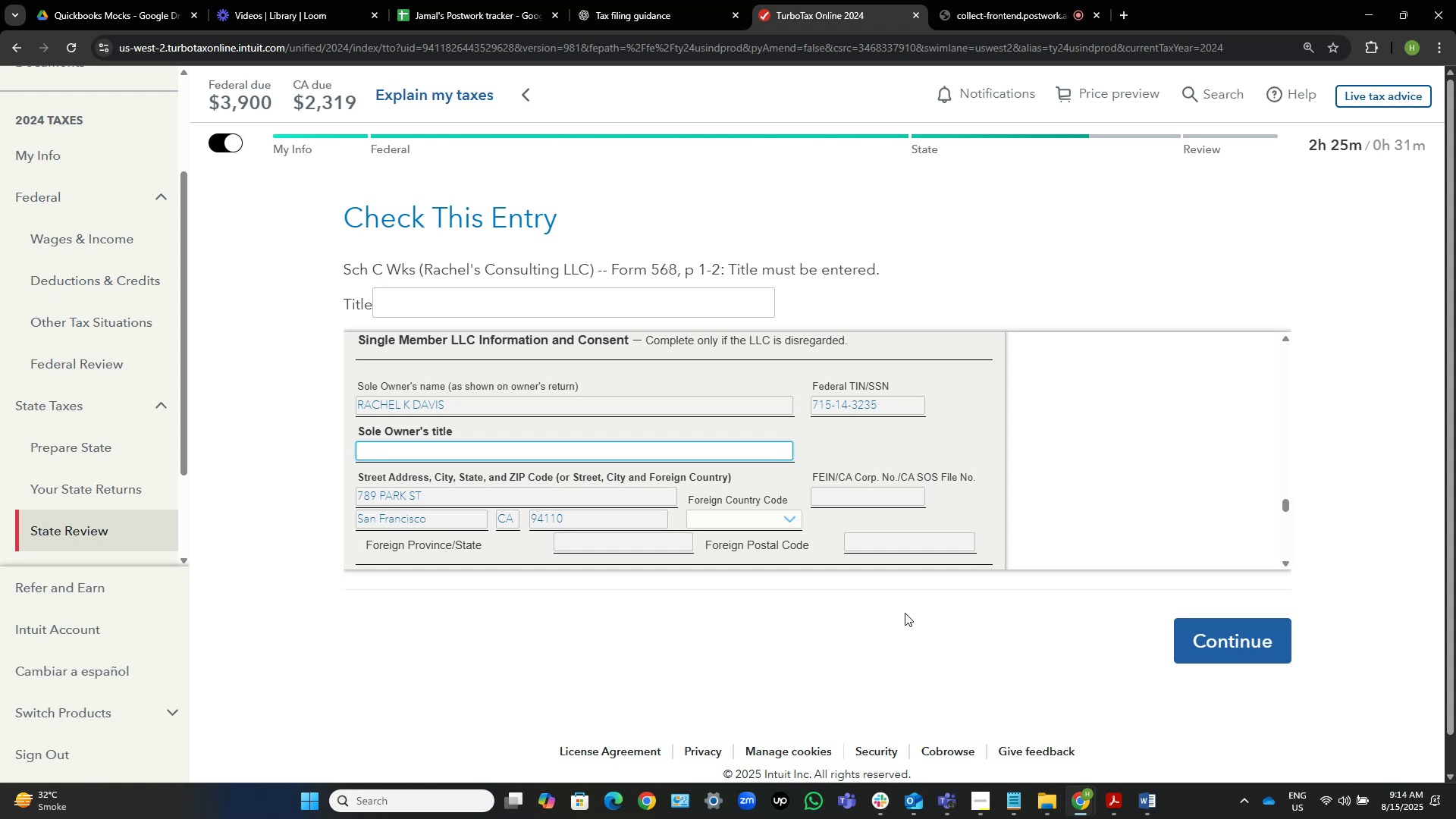 
wait(11.44)
 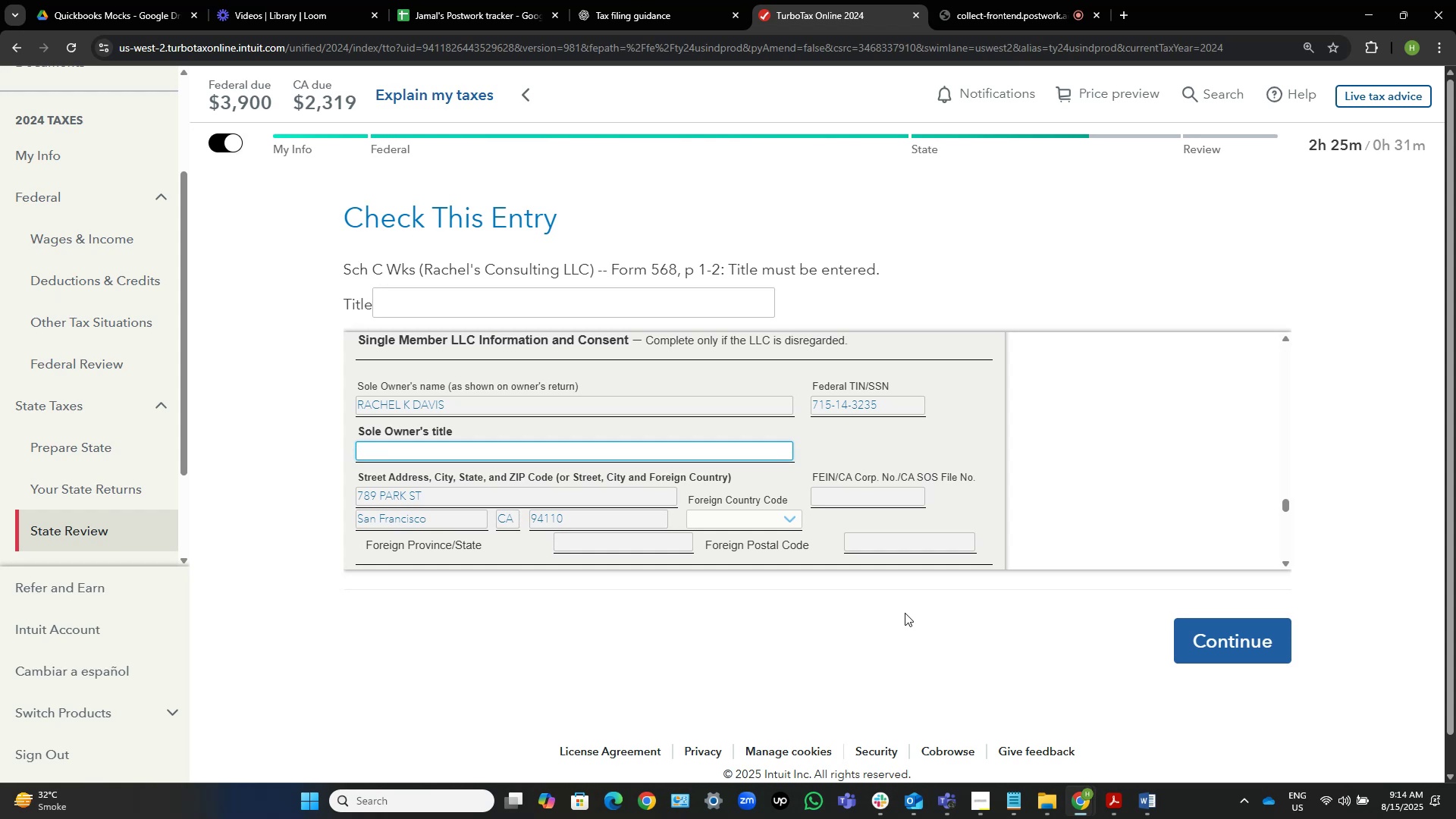 
left_click_drag(start_coordinate=[467, 426], to_coordinate=[344, 386])
 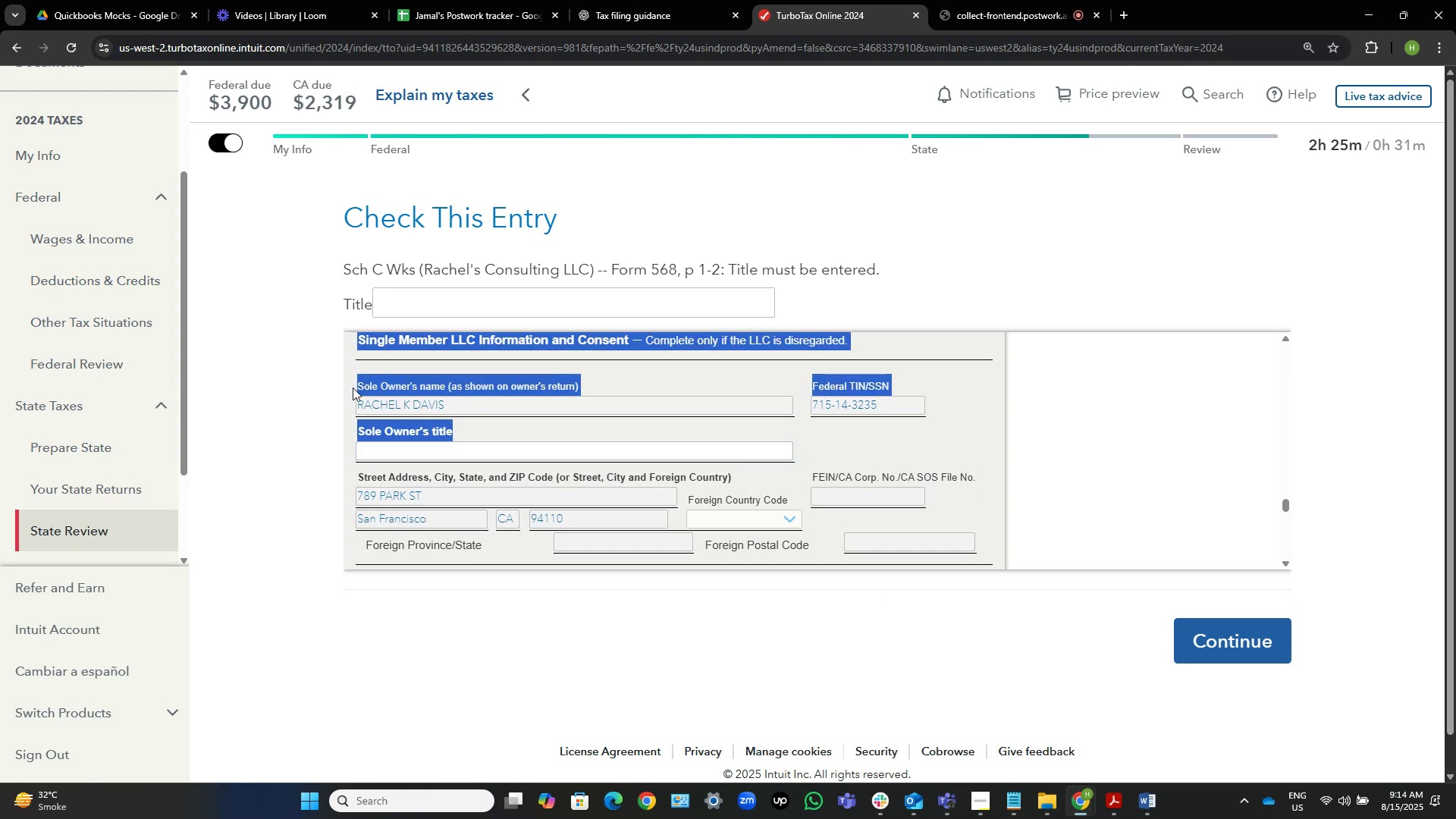 
key(Control+C)
 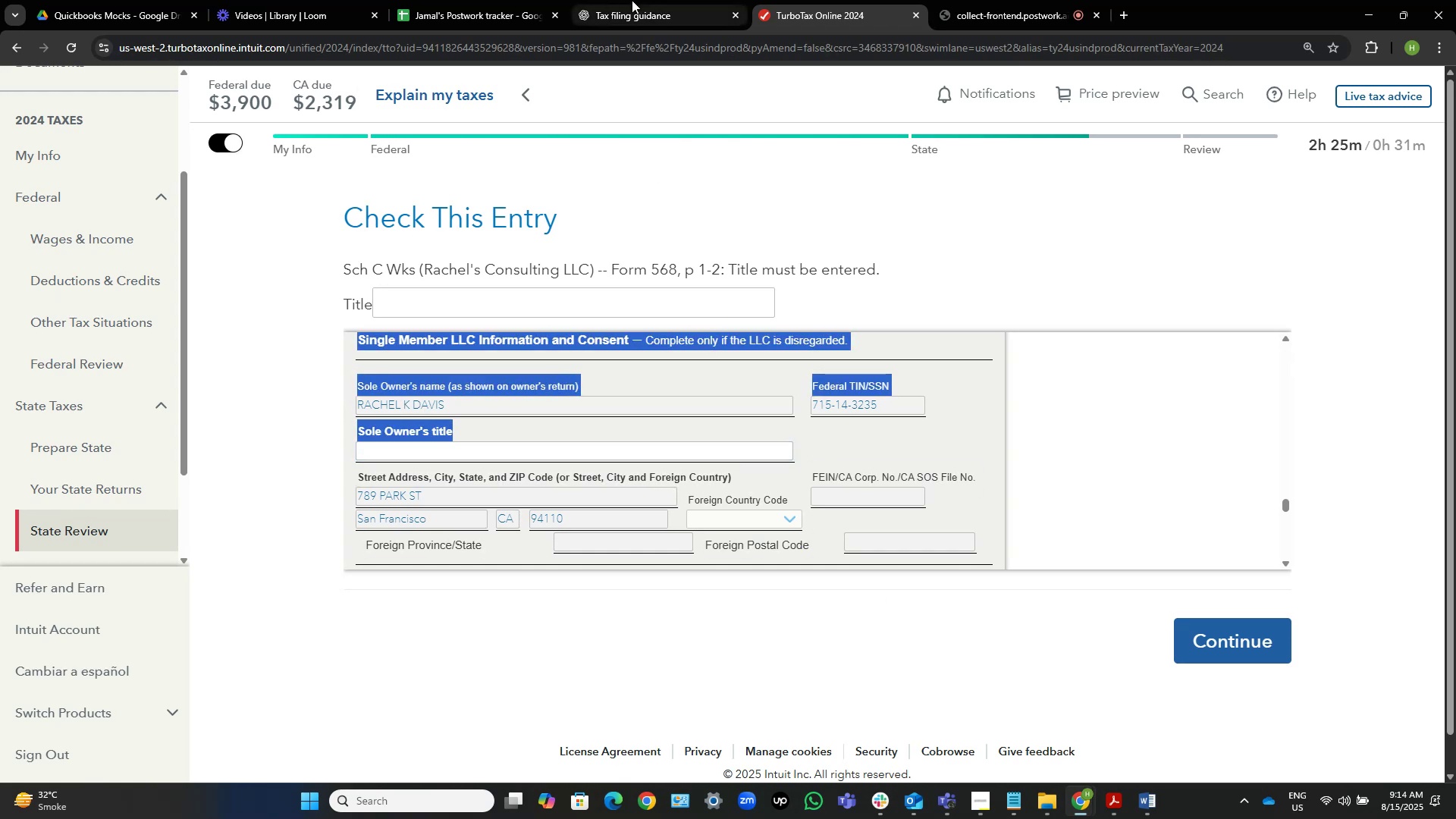 
left_click([632, 0])
 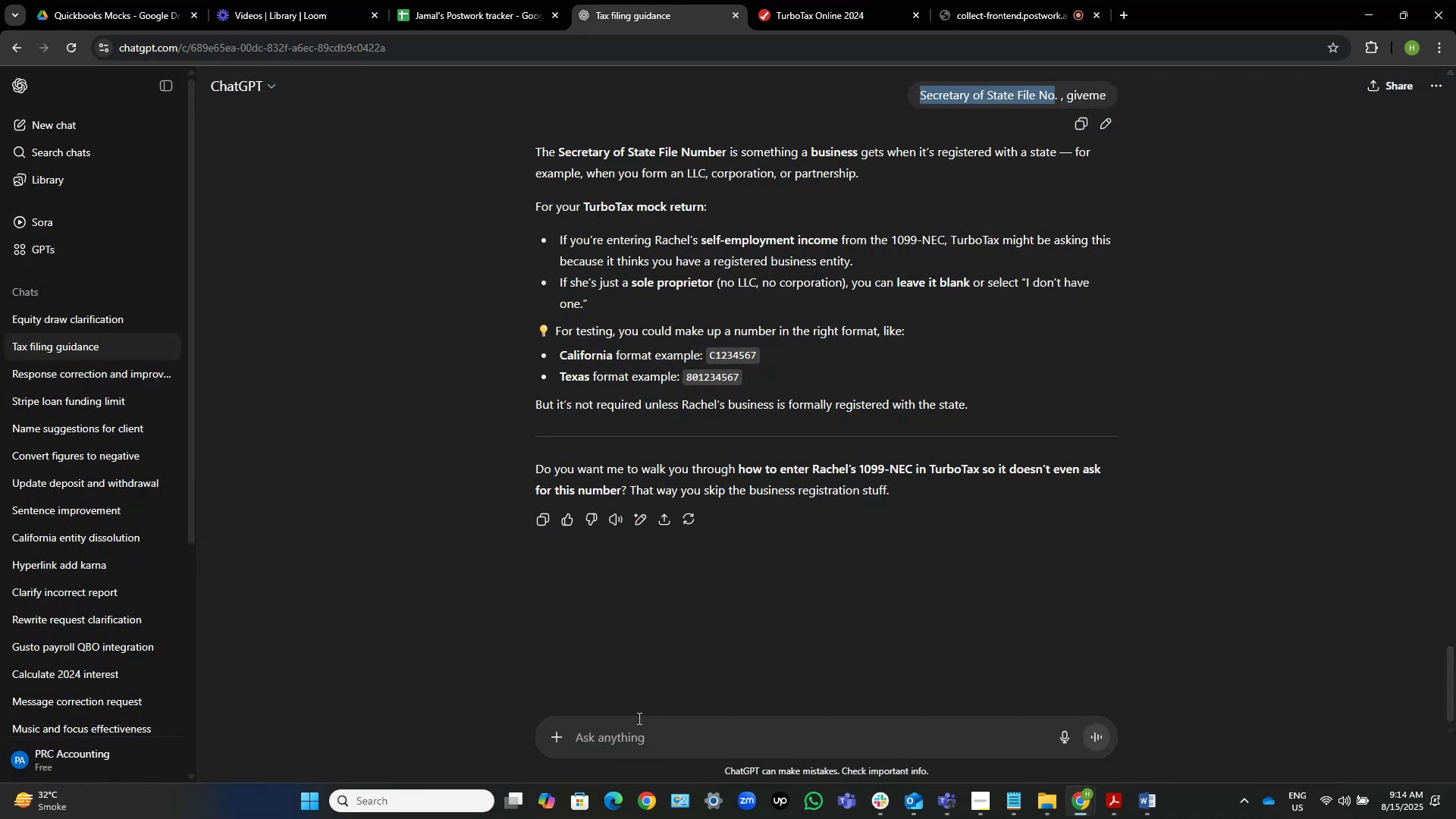 
key(Control+ControlLeft)
 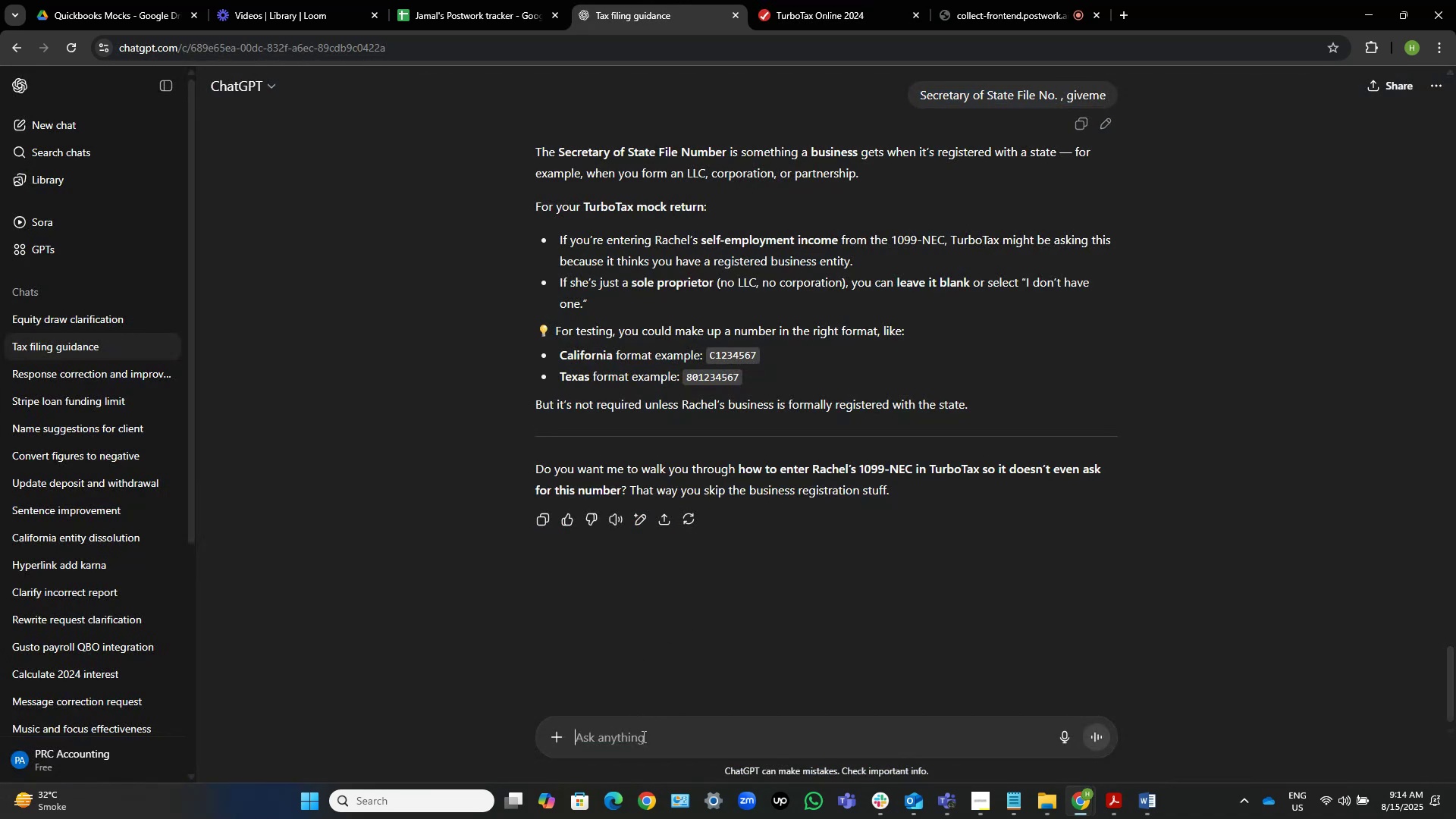 
key(Control+V)
 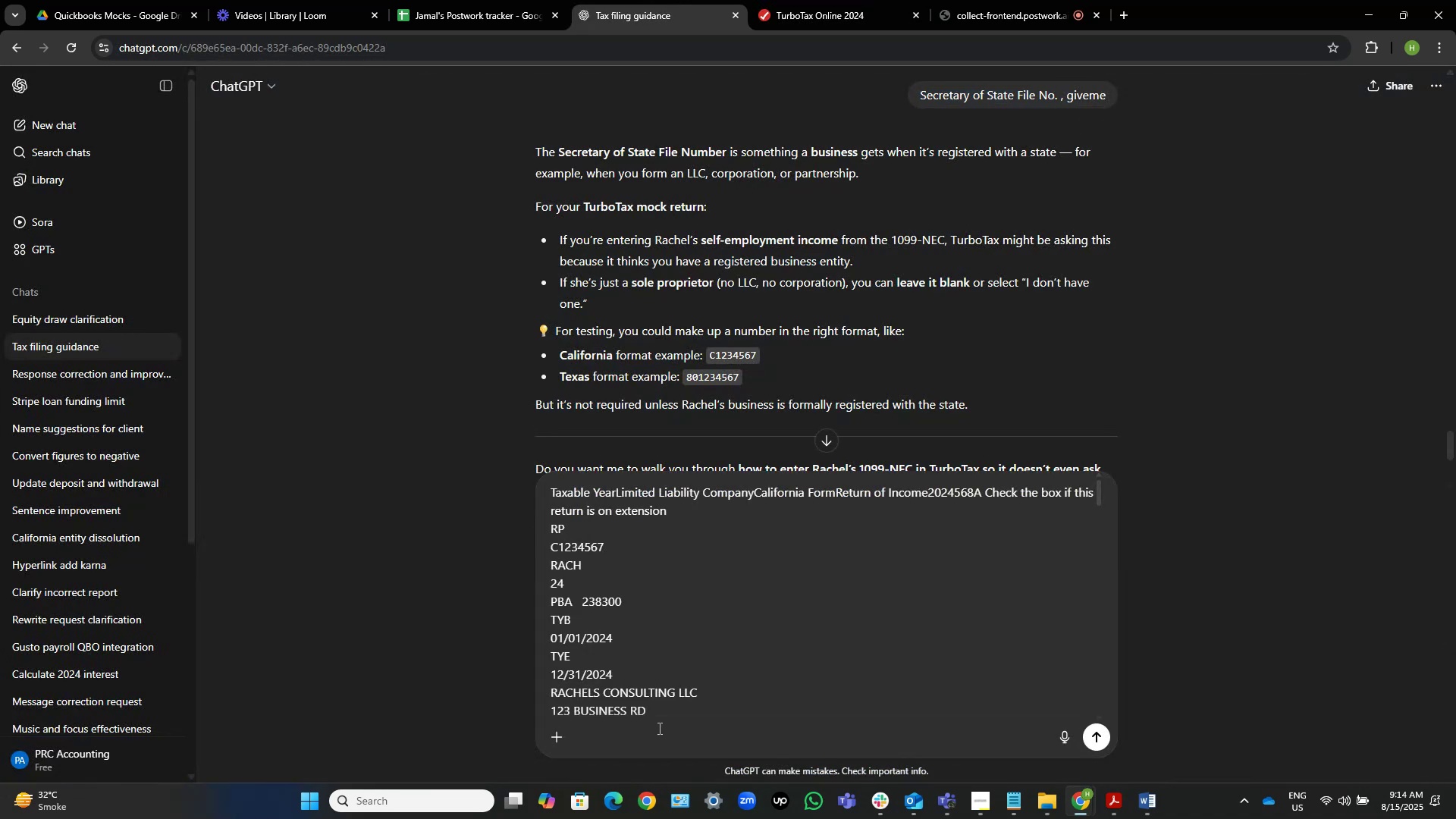 
scroll: coordinate [959, 576], scroll_direction: up, amount: 5.0
 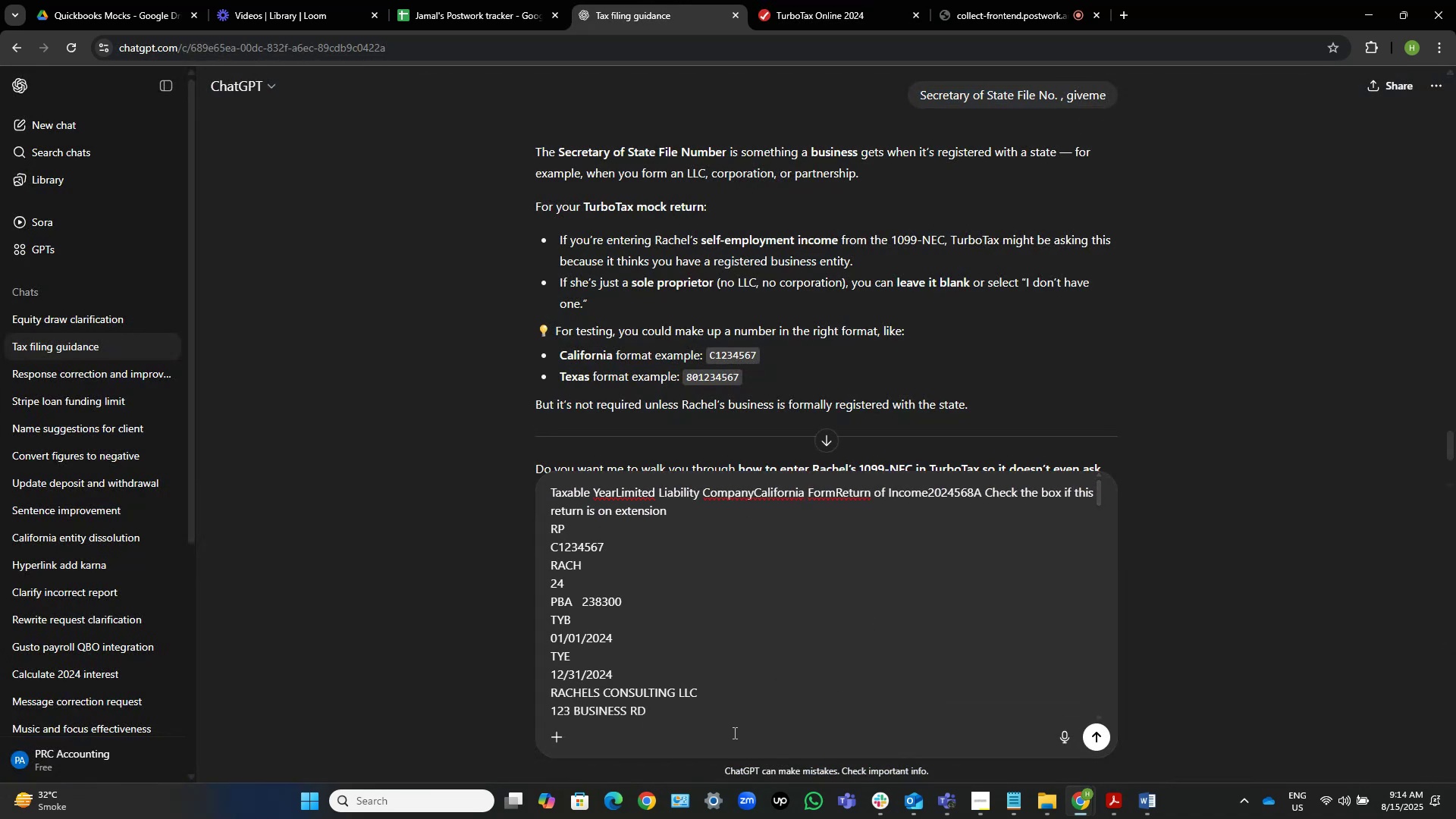 
left_click([718, 725])
 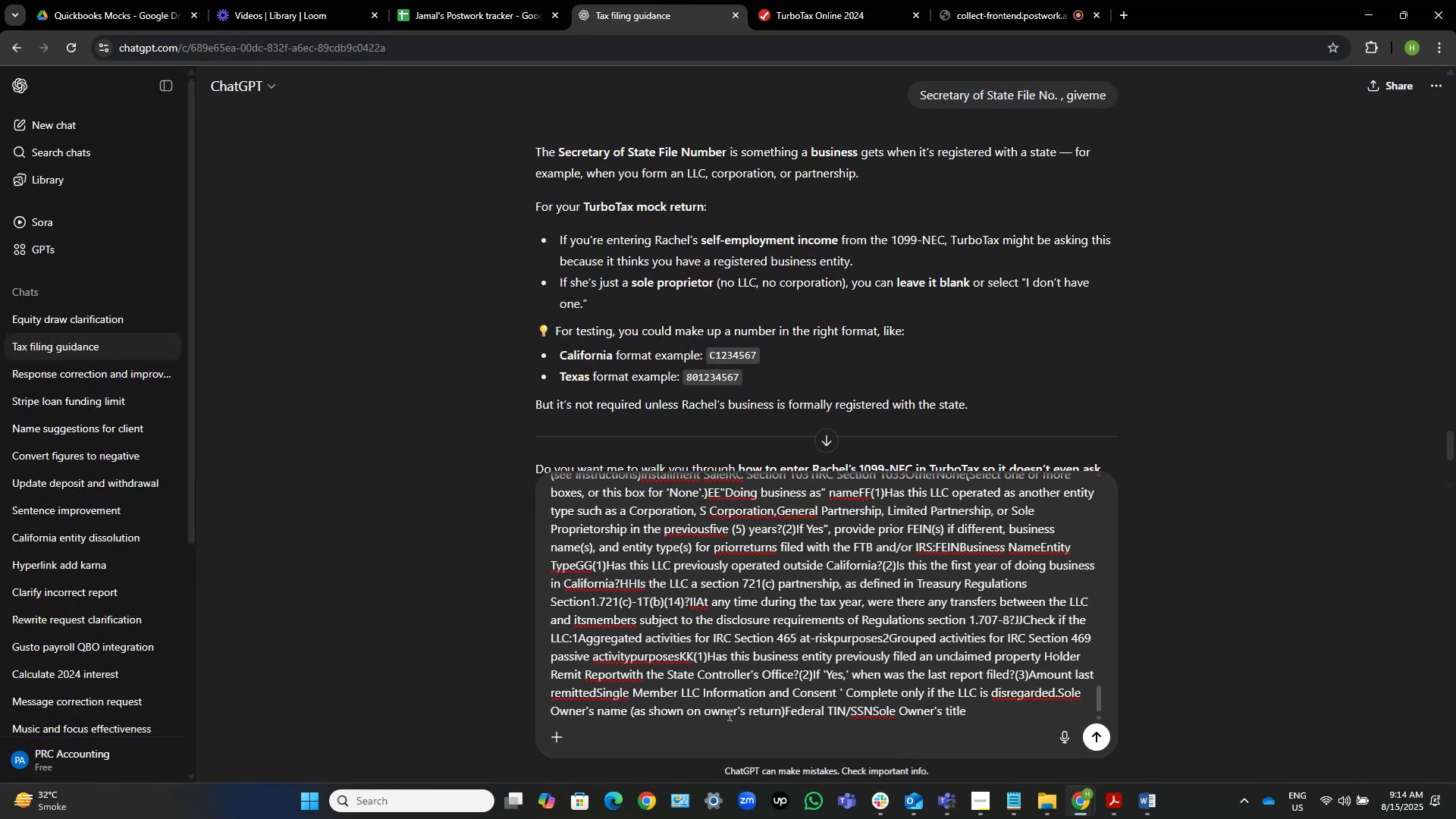 
scroll: coordinate [751, 694], scroll_direction: down, amount: 5.0
 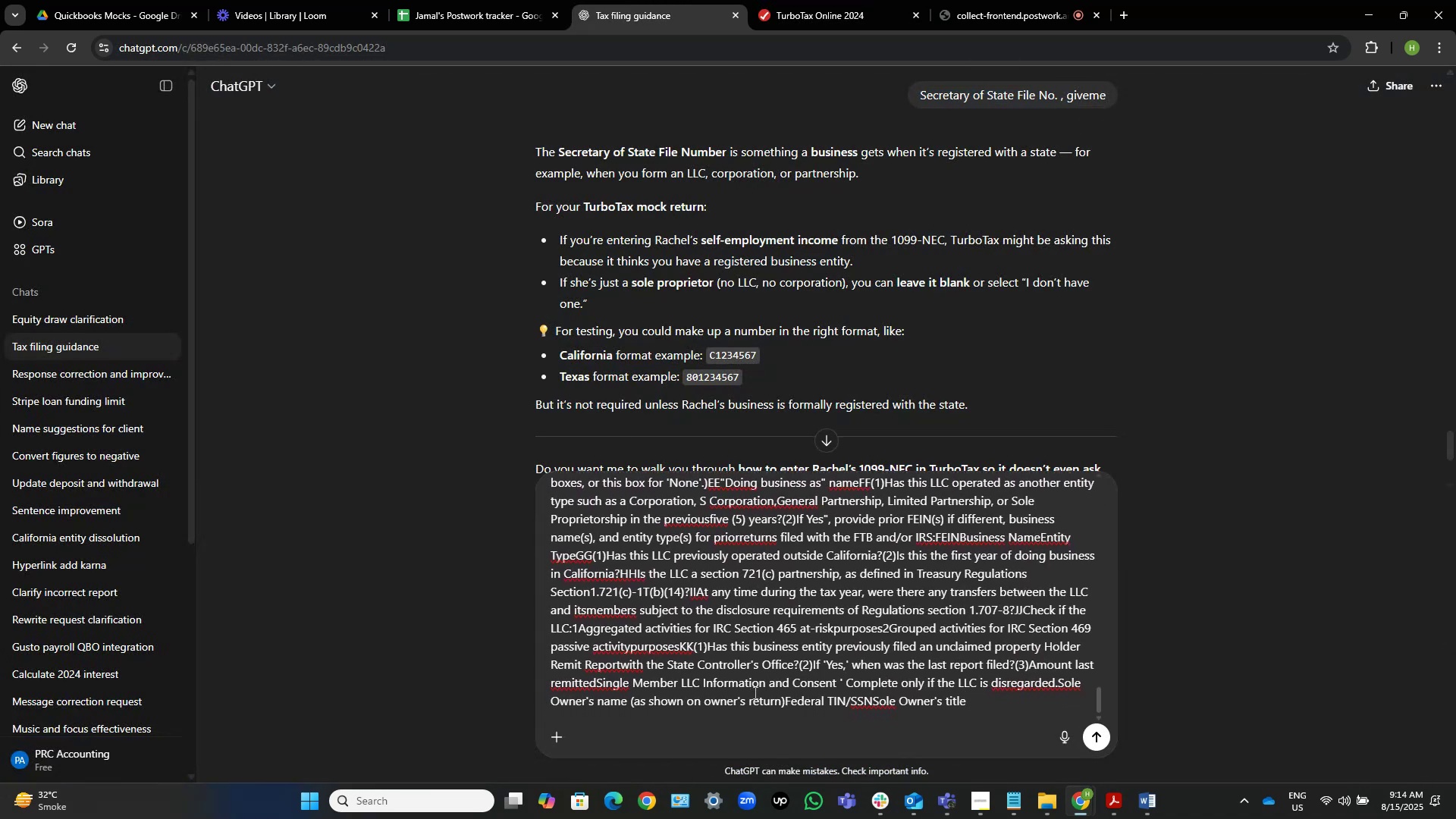 
key(Control+Z)
 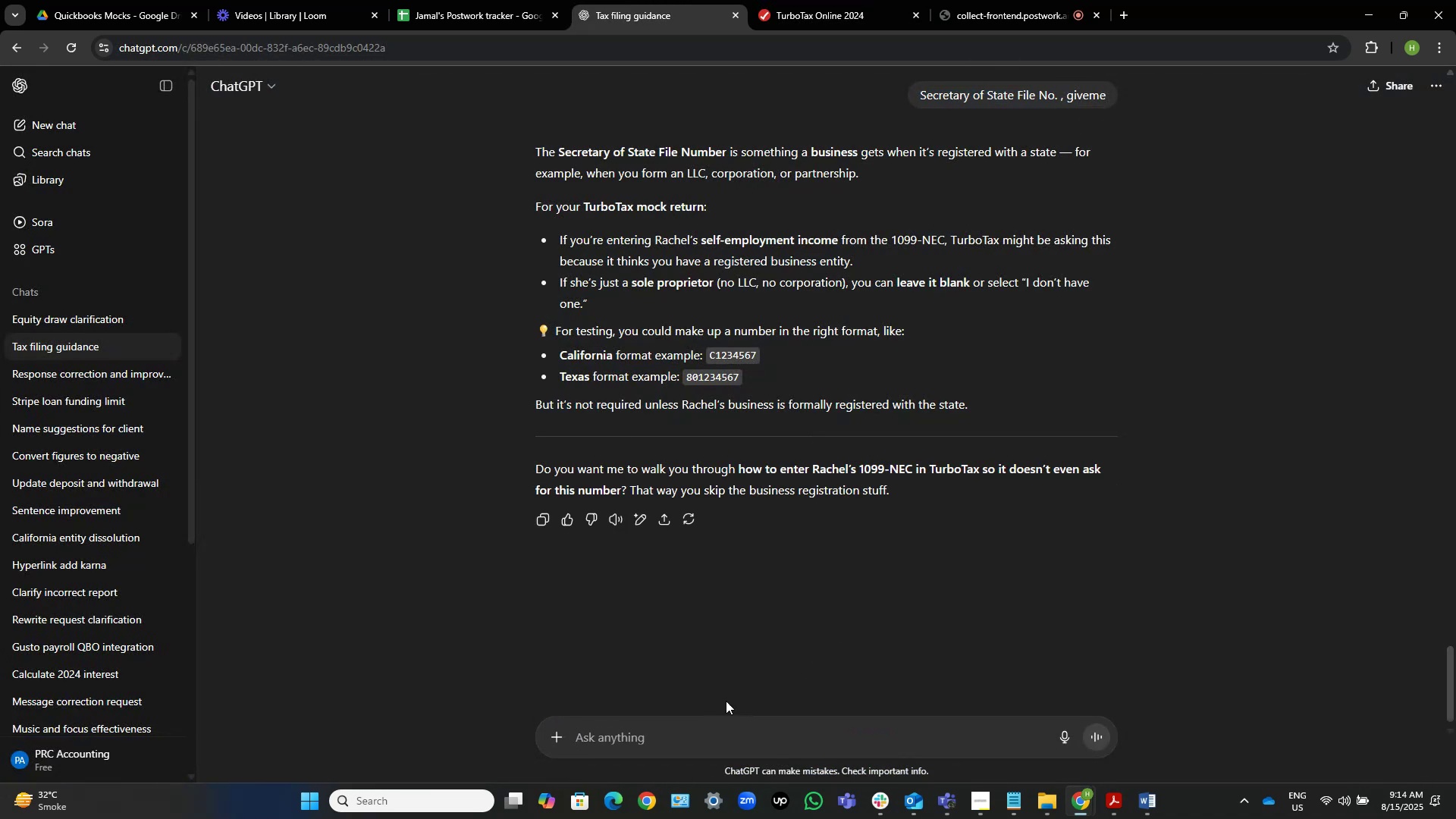 
left_click([582, 725])
 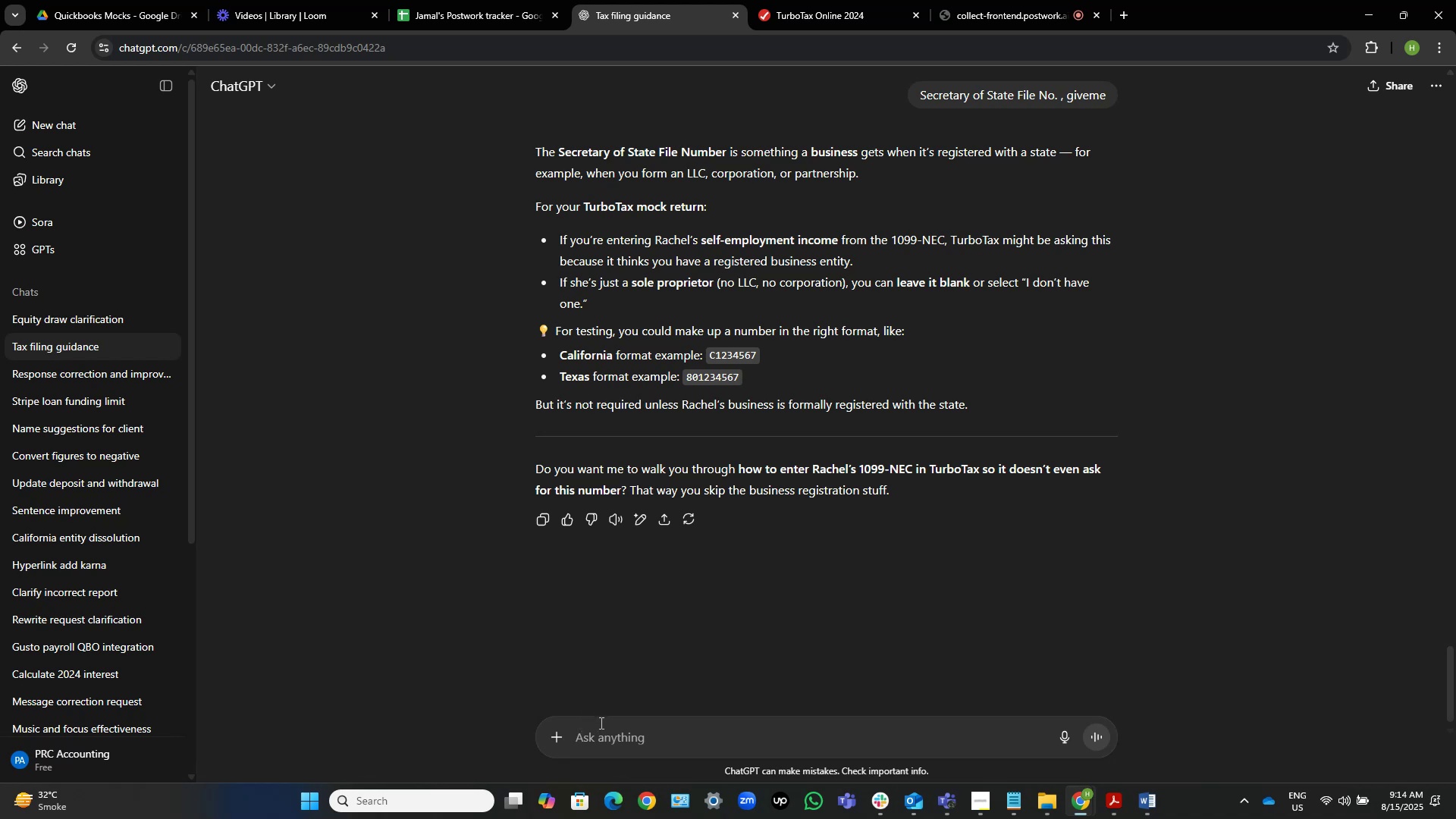 
type(what is difference between sole owner name and sole owner title sch c?)
 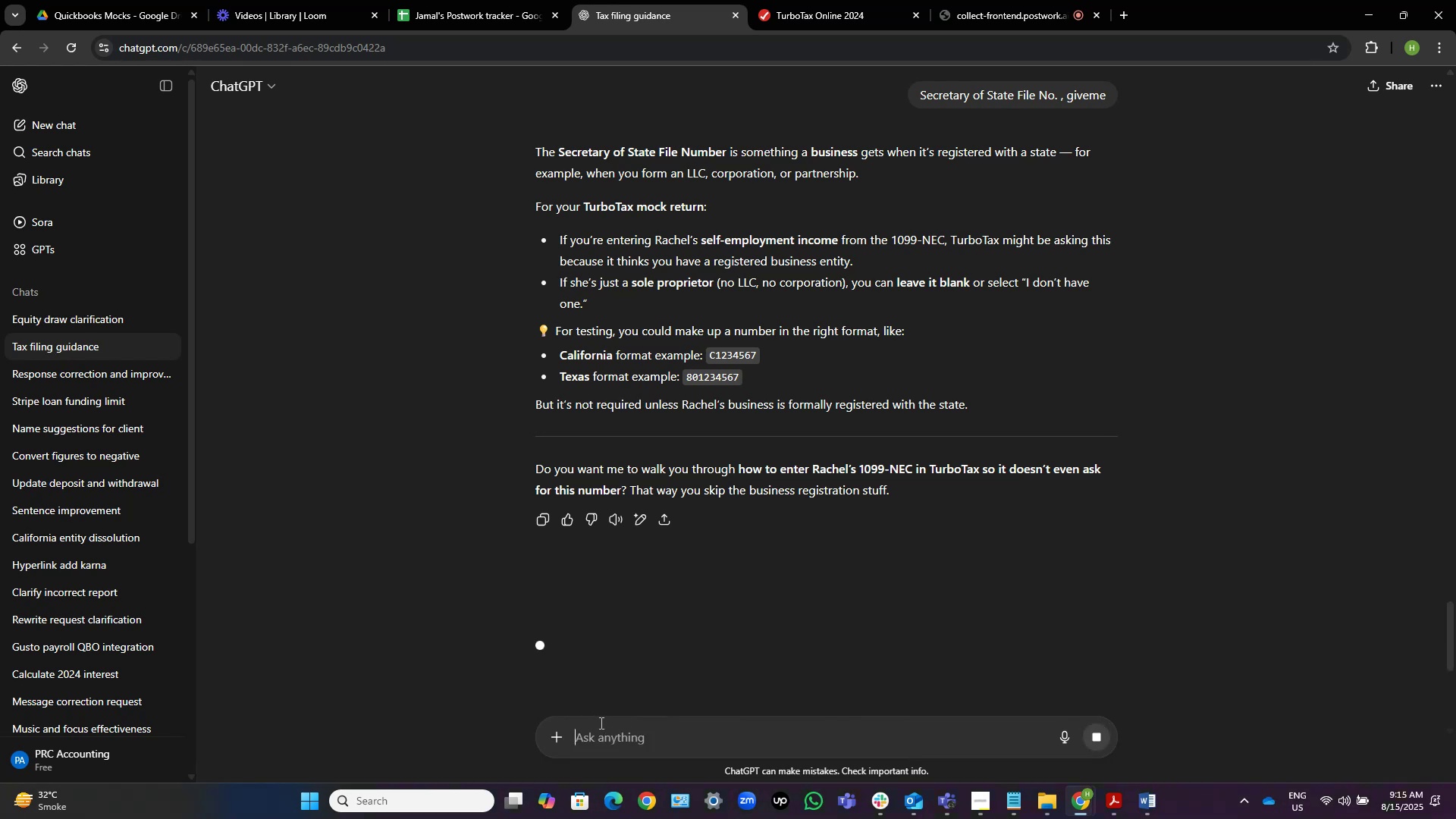 
 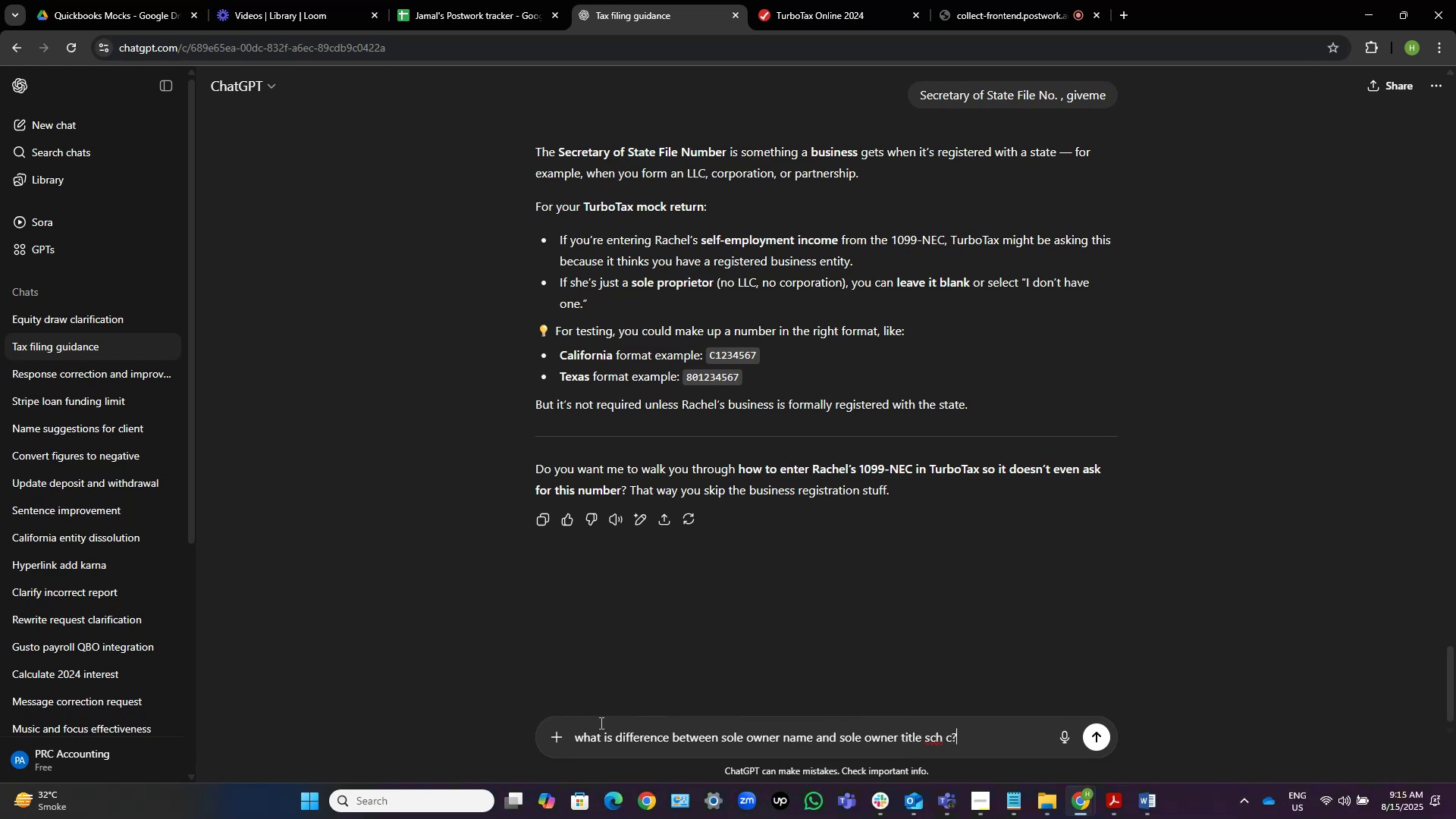 
key(Enter)
 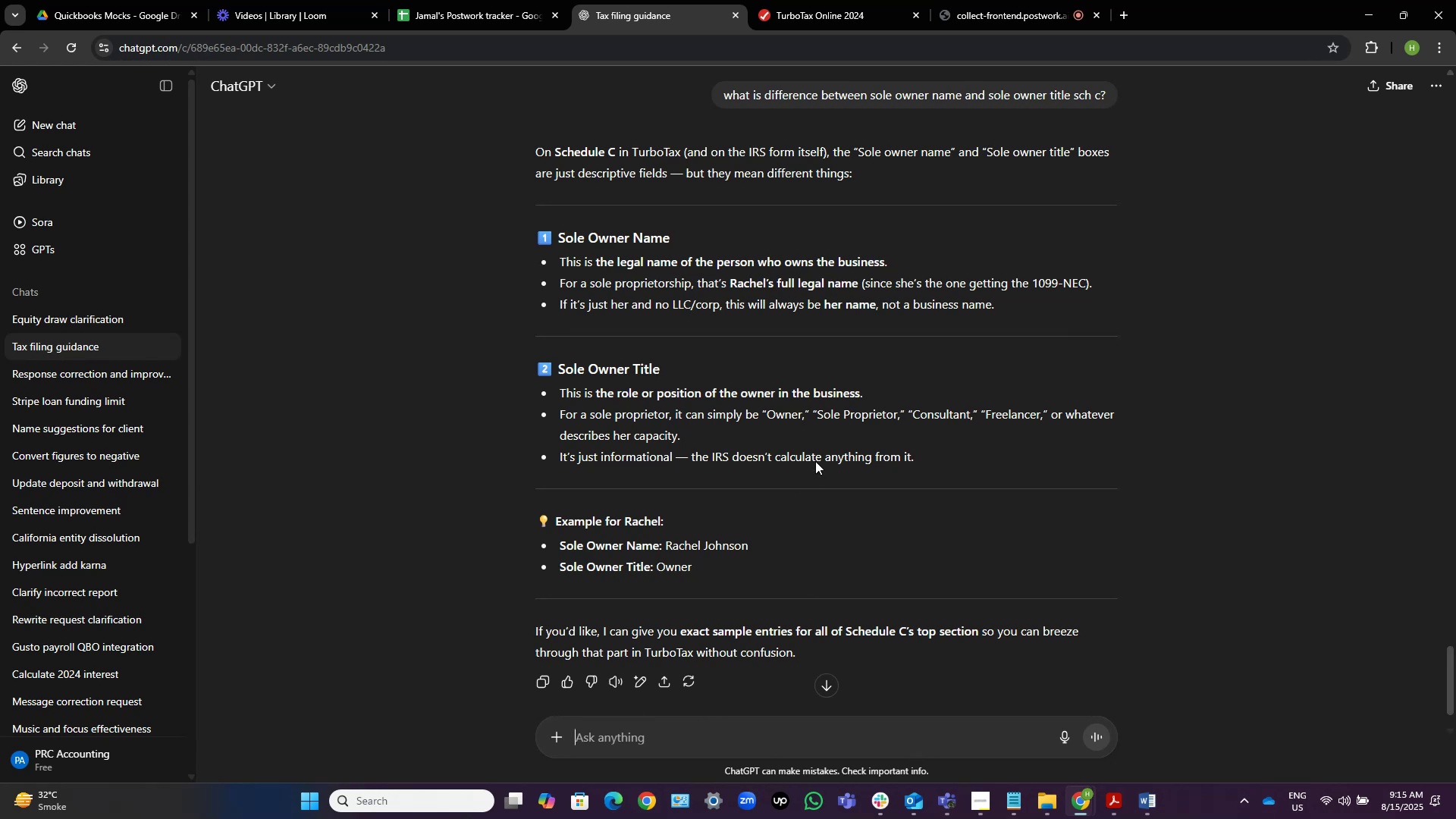 
wait(21.11)
 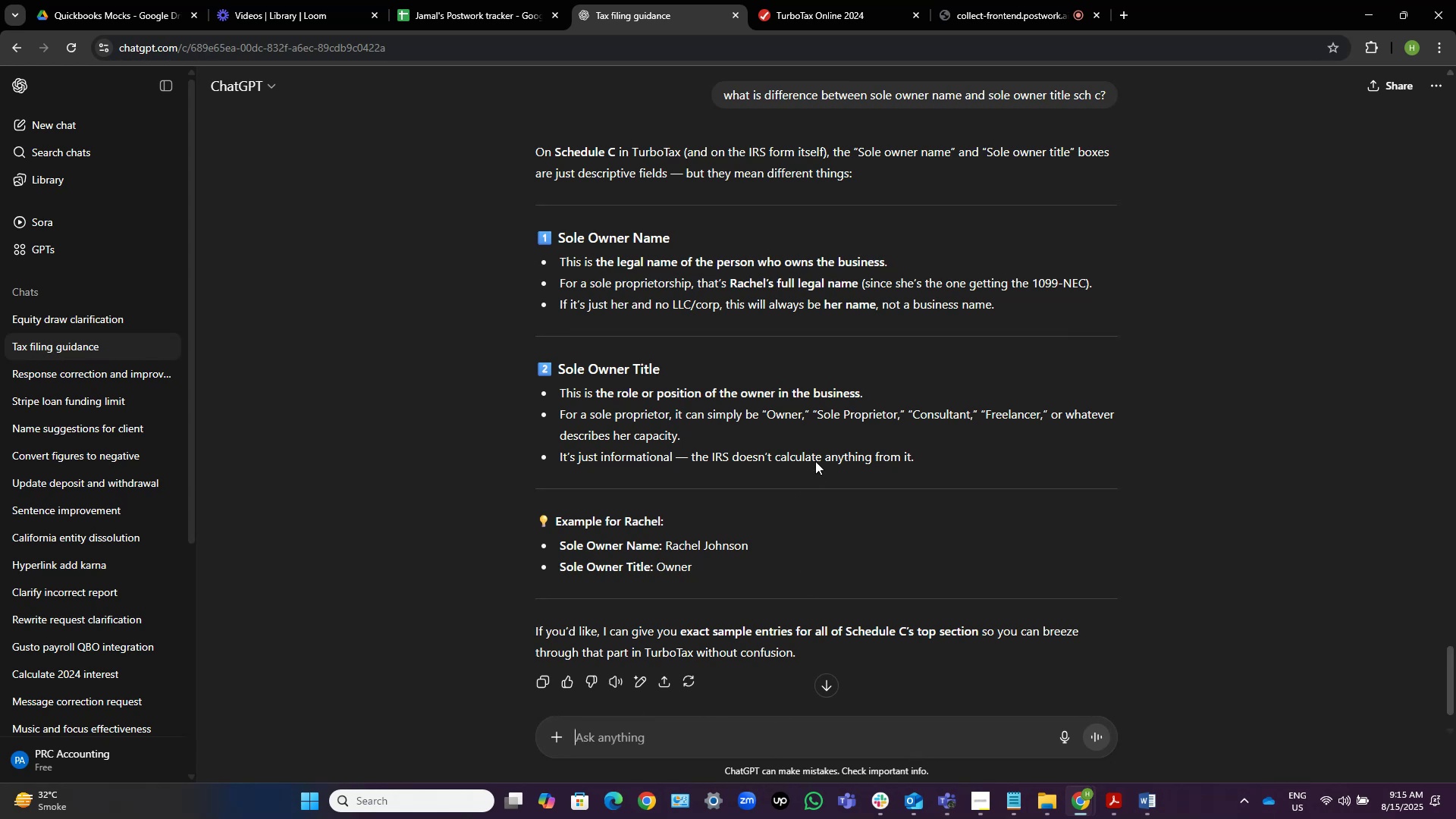 
left_click_drag(start_coordinate=[803, 414], to_coordinate=[764, 413])
 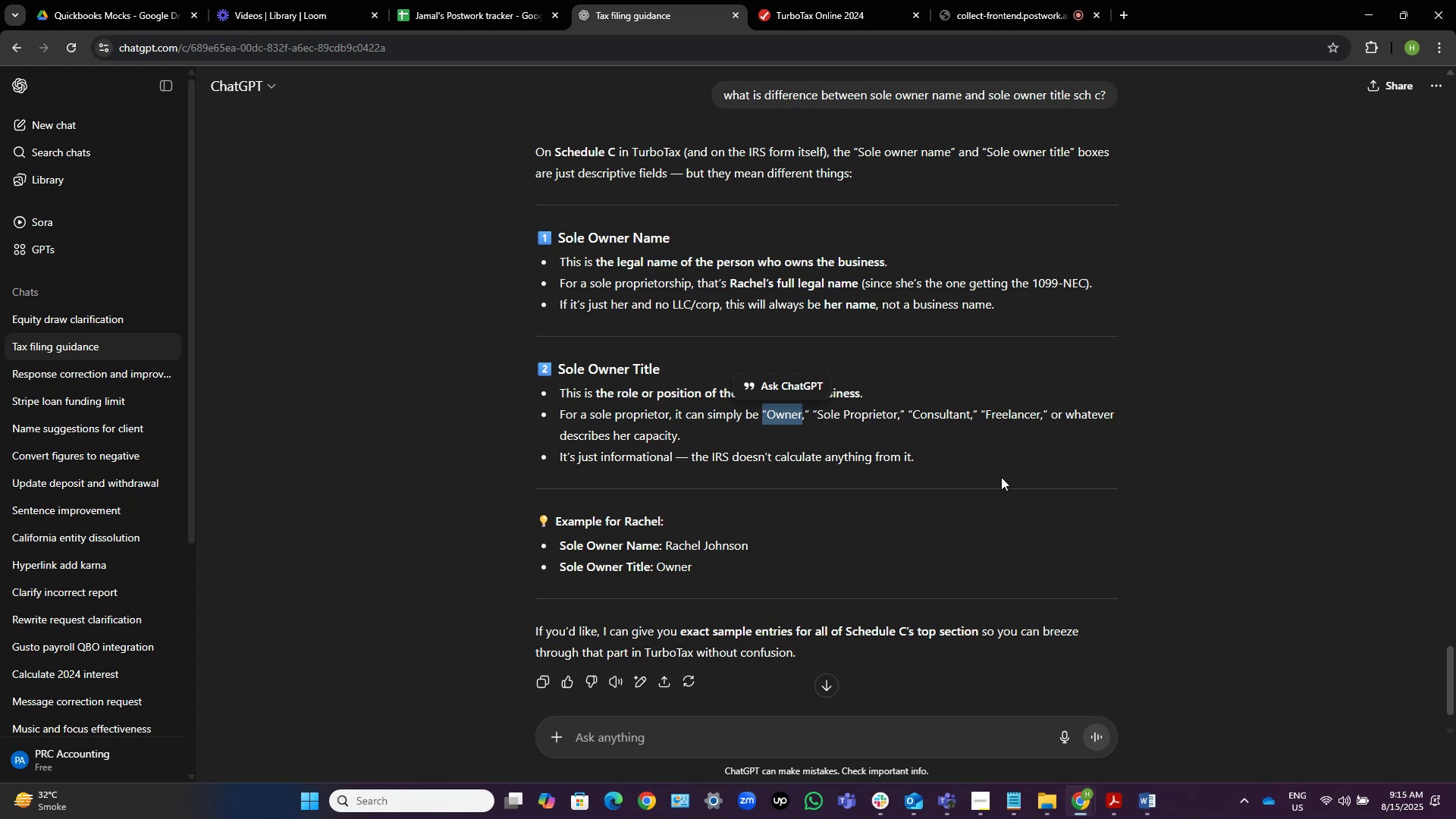 
key(ArrowRight)
 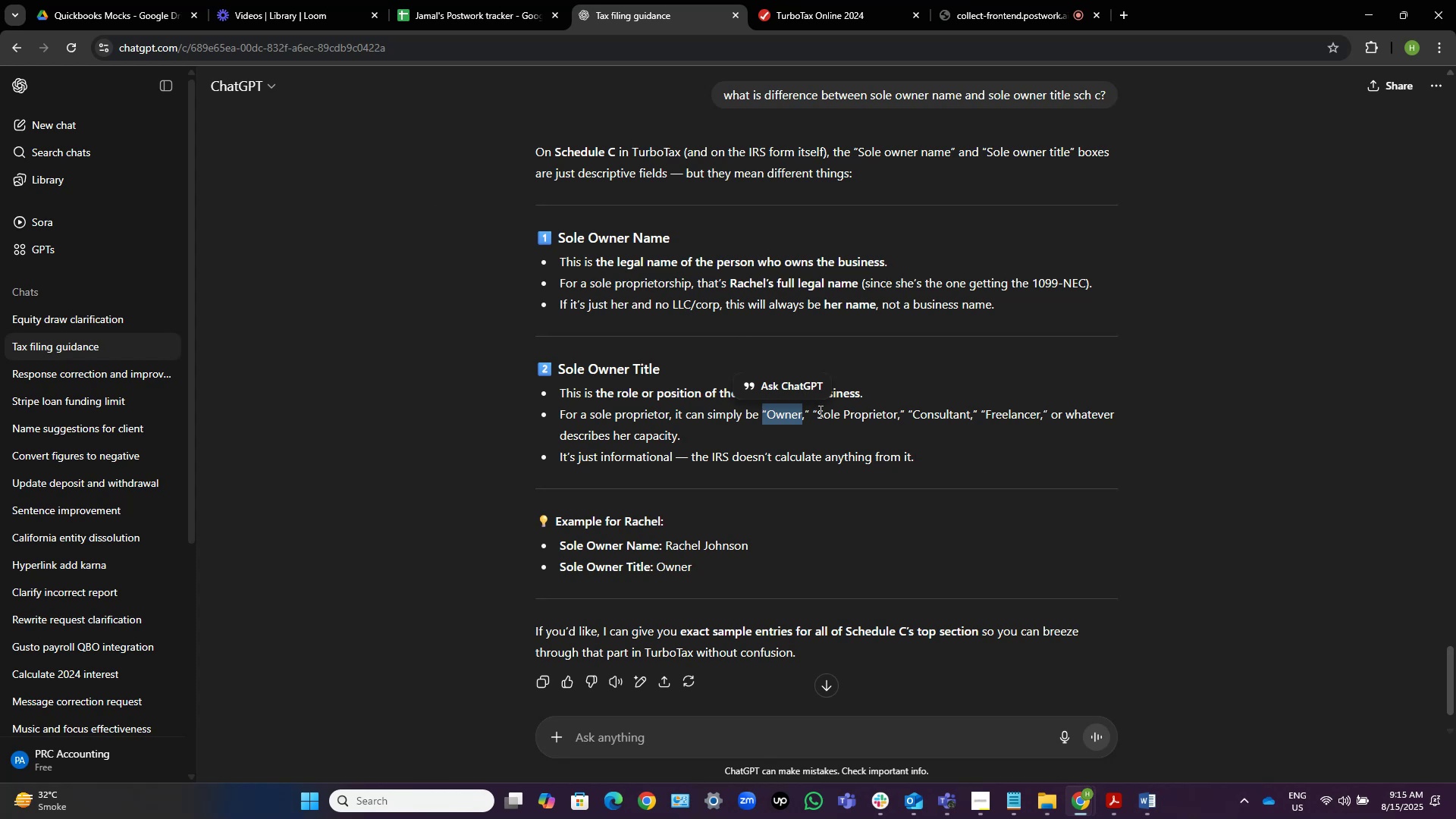 
left_click_drag(start_coordinate=[817, 412], to_coordinate=[896, 418])
 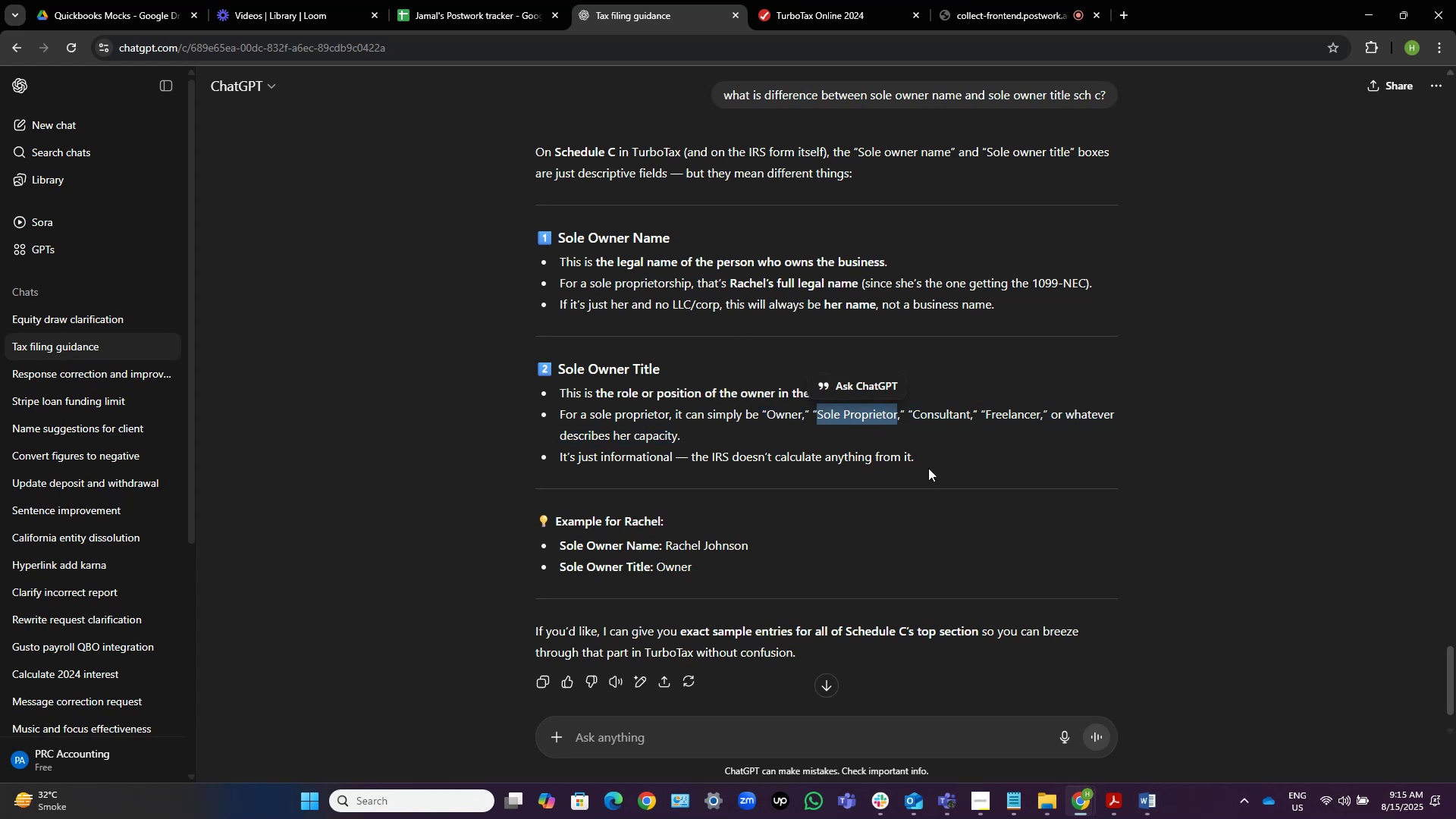 
key(Control+C)
 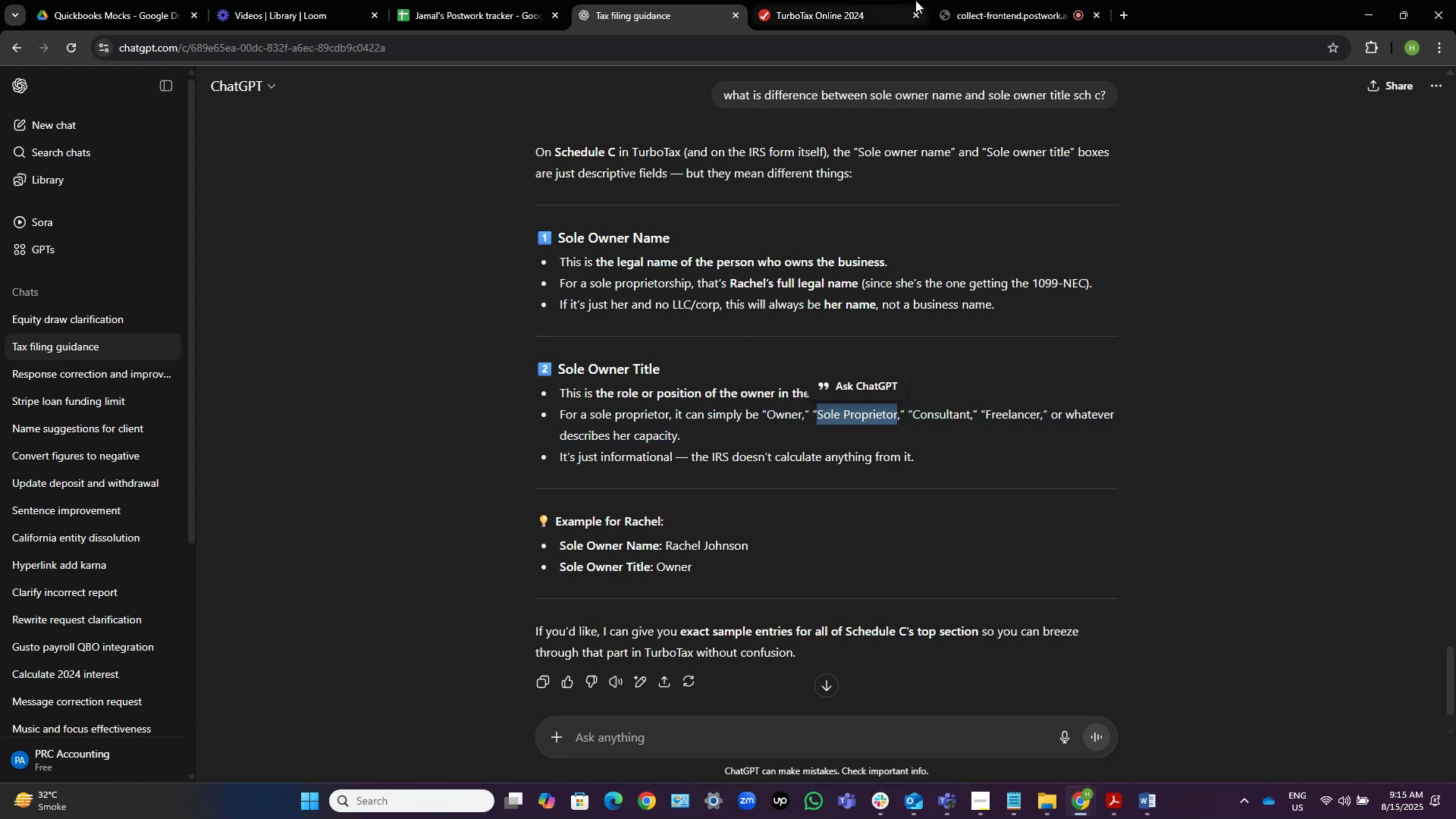 
left_click([846, 0])
 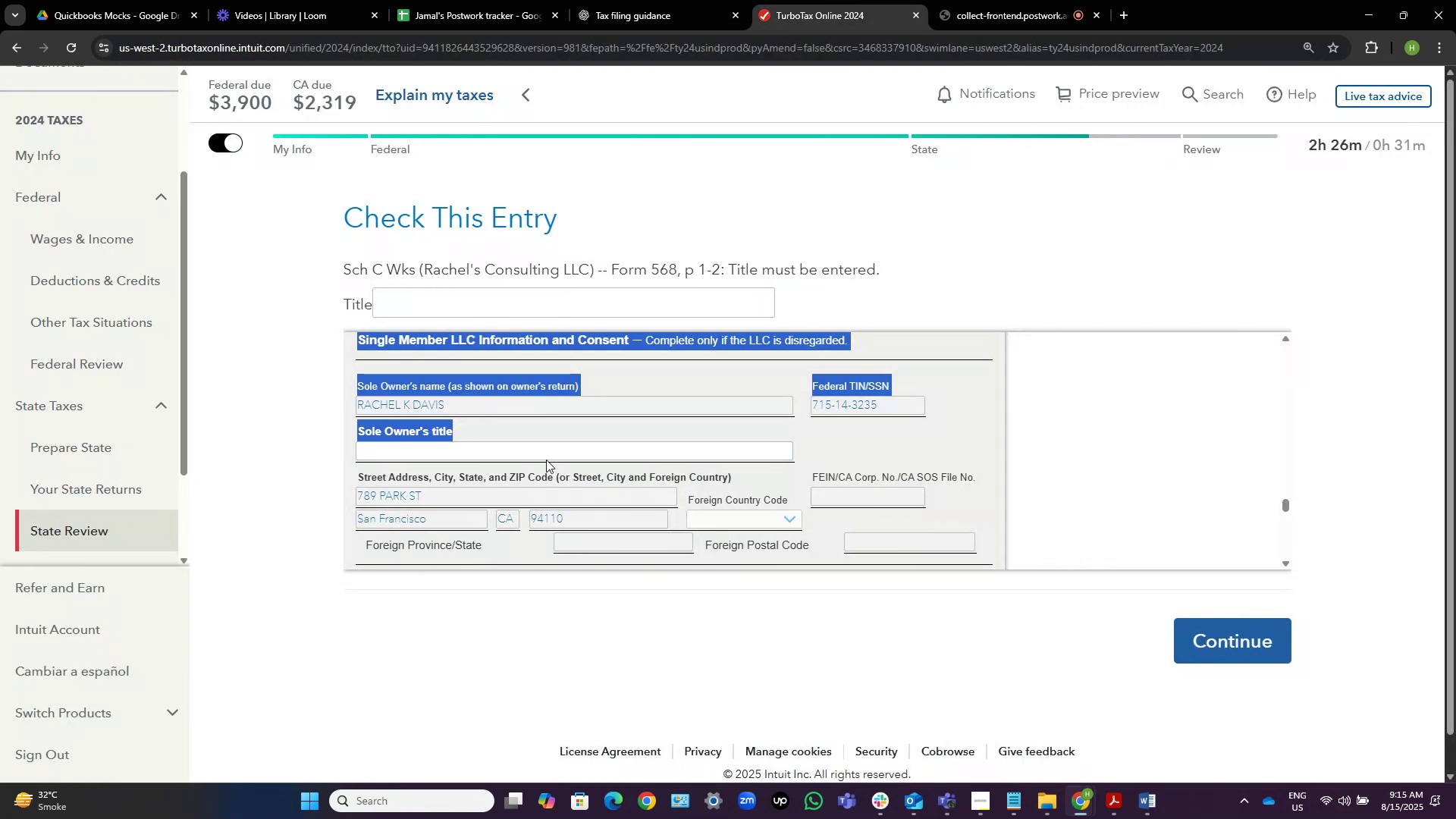 
left_click([519, 454])
 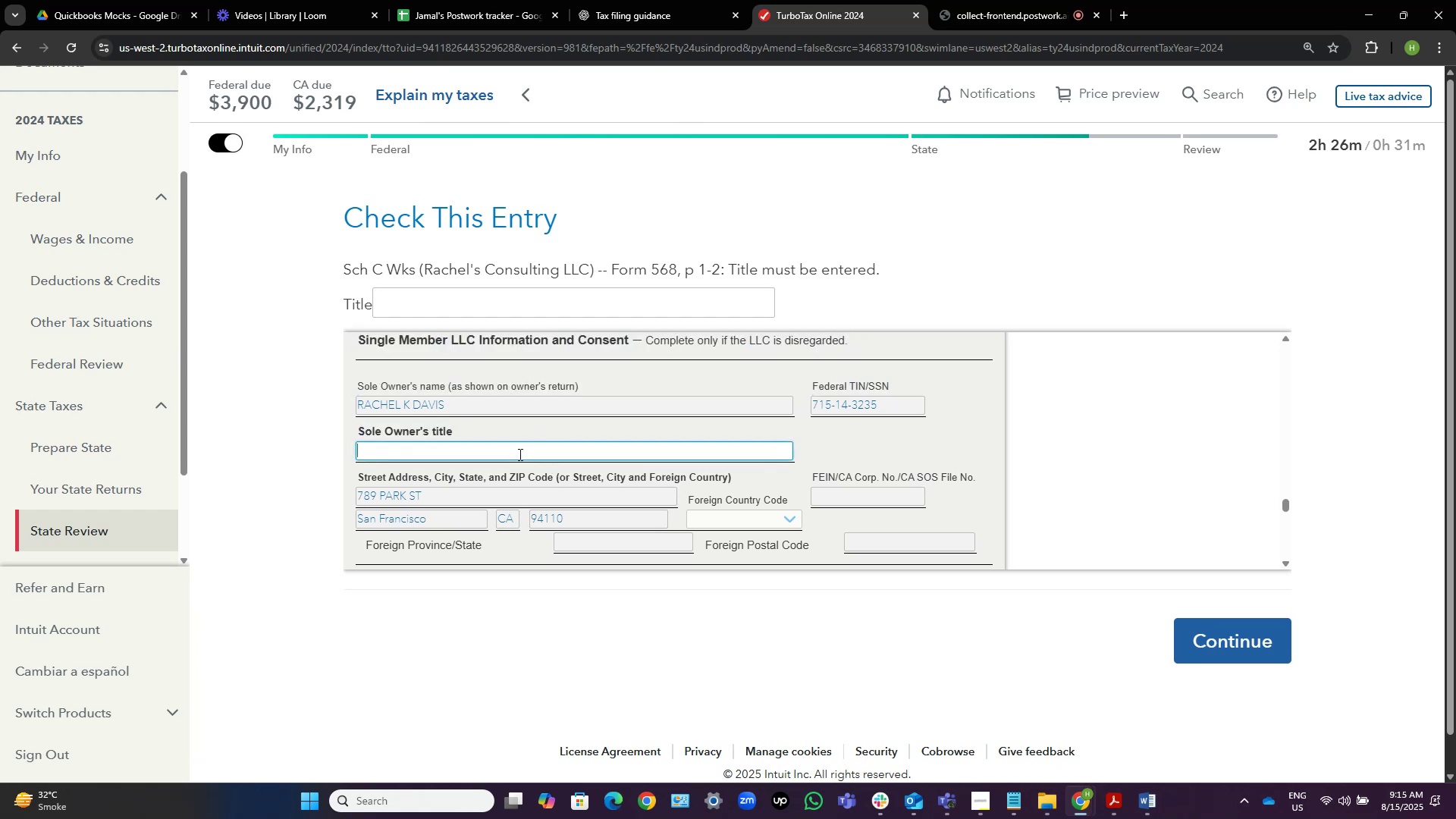 
key(Control+ControlLeft)
 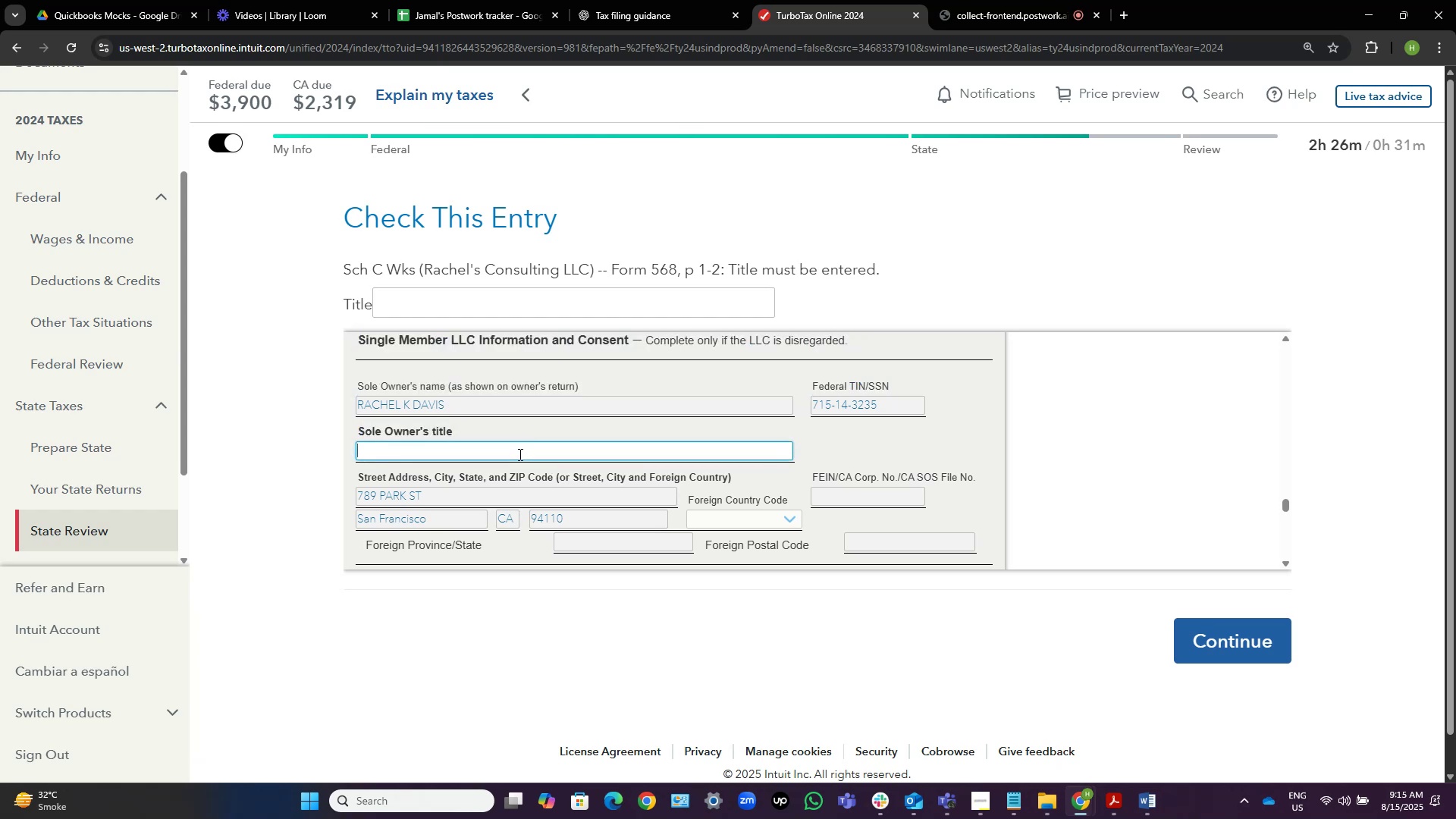 
key(Control+V)
 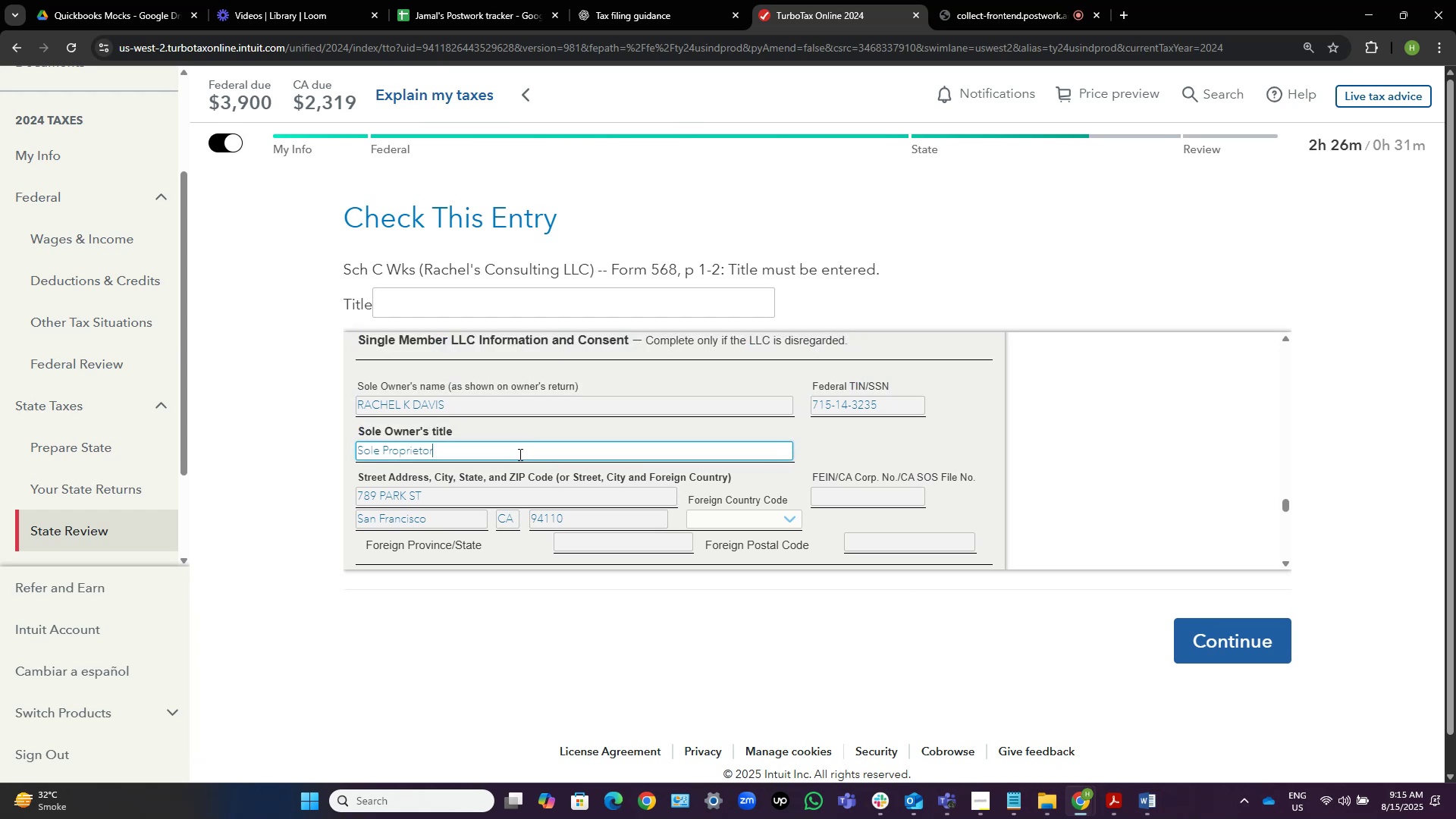 
key(Control+ControlLeft)
 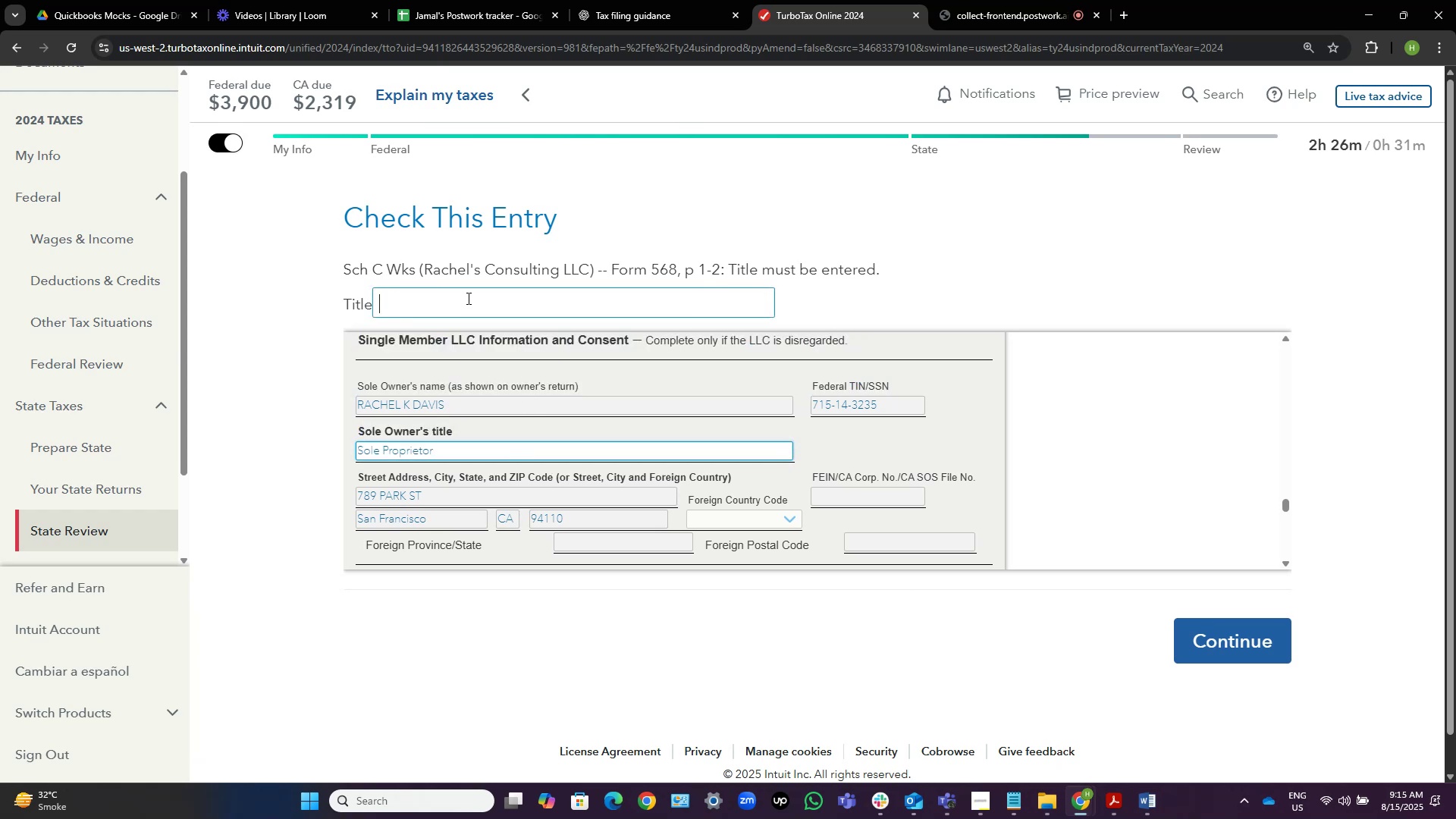 
left_click([467, 298])
 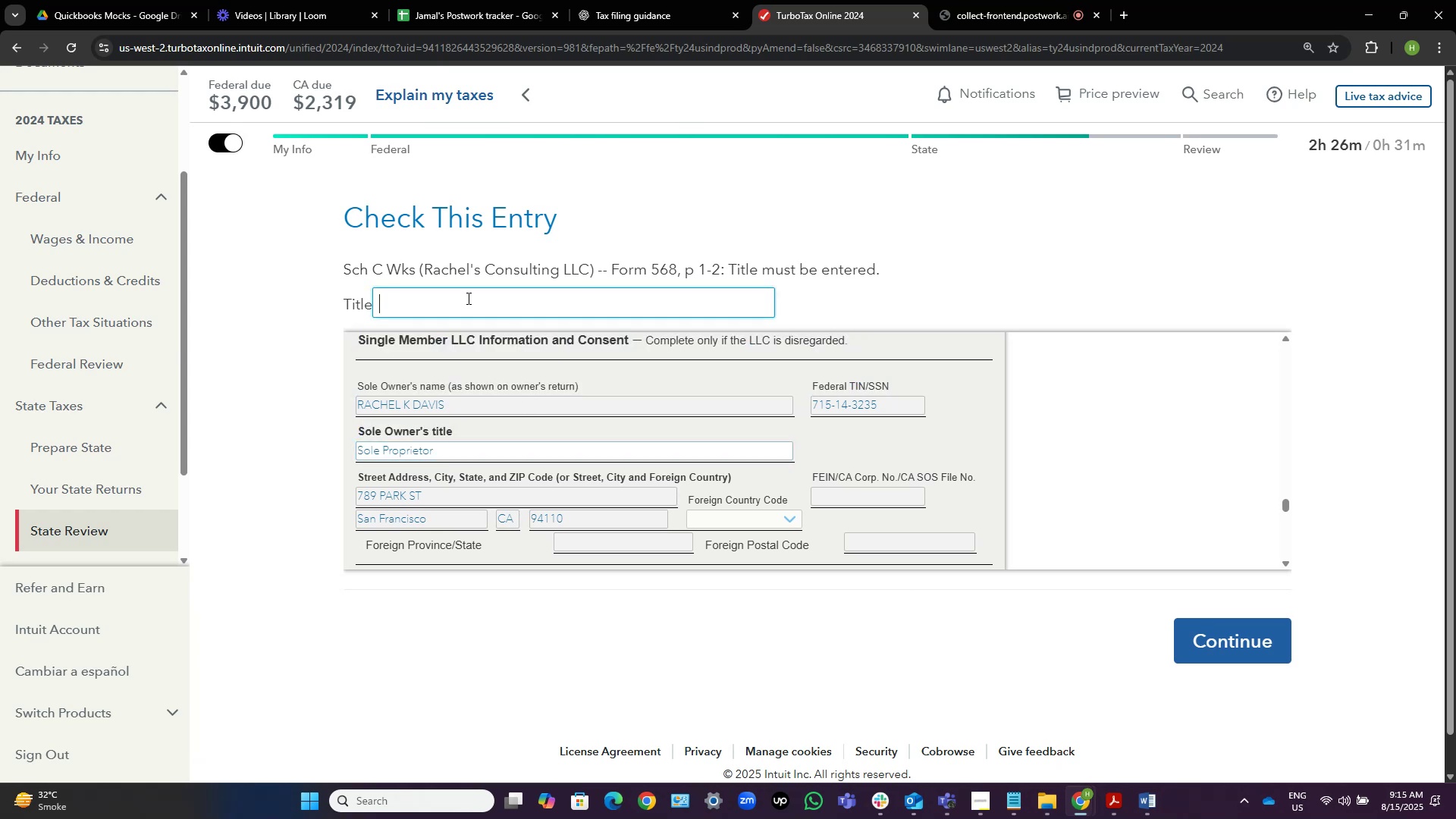 
key(Control+V)
 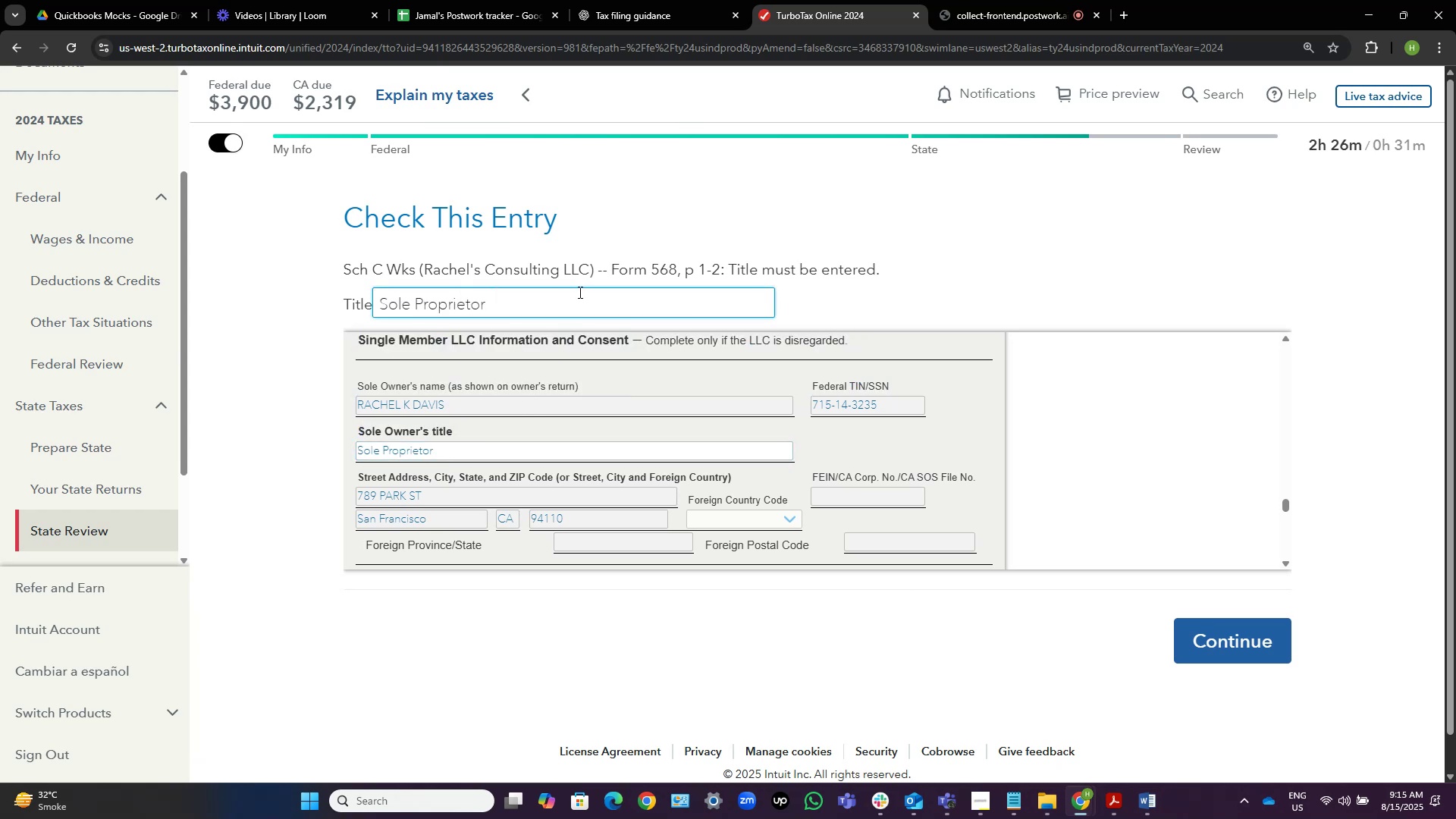 
key(Home)
 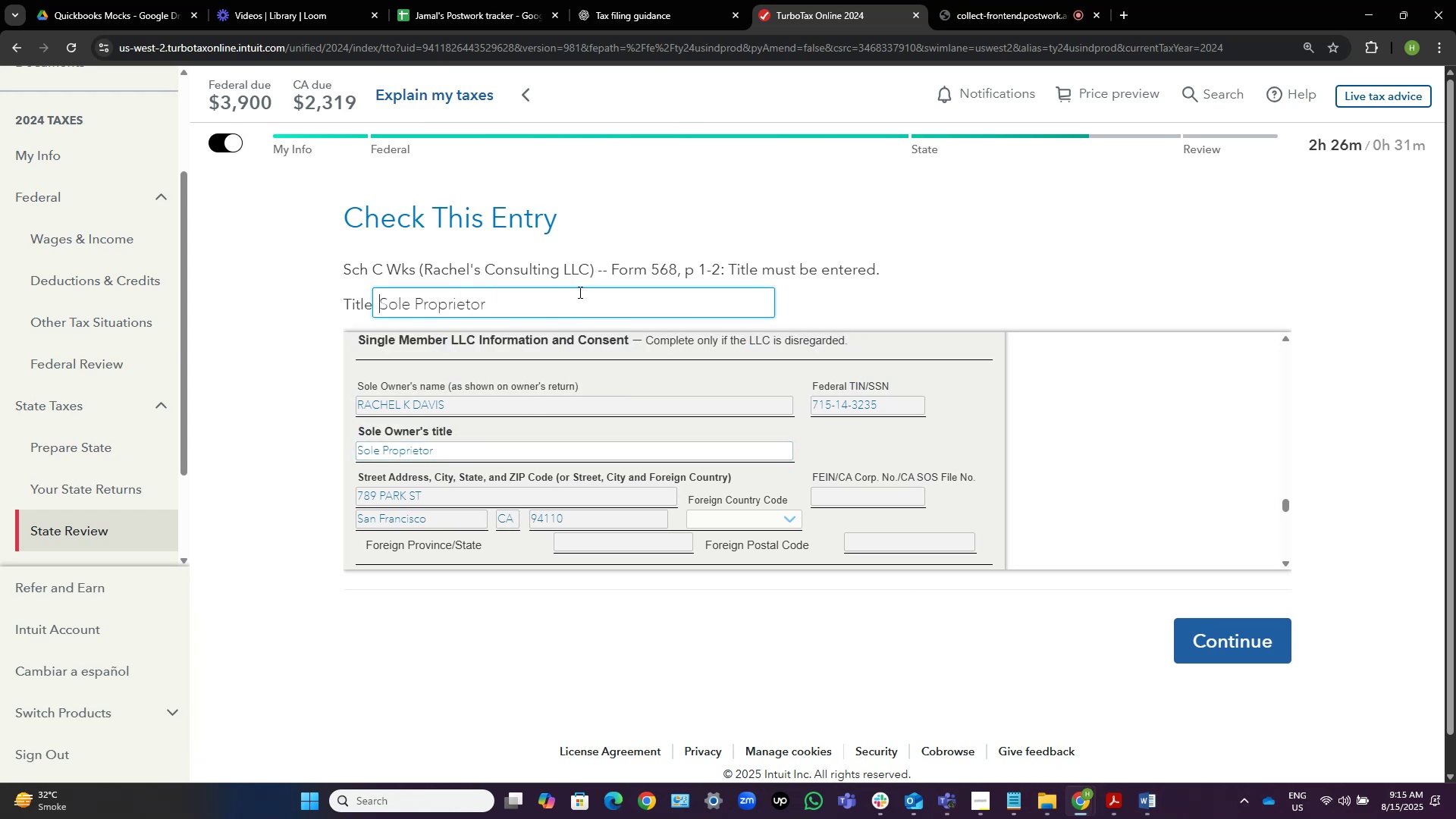 
key(Backspace)
 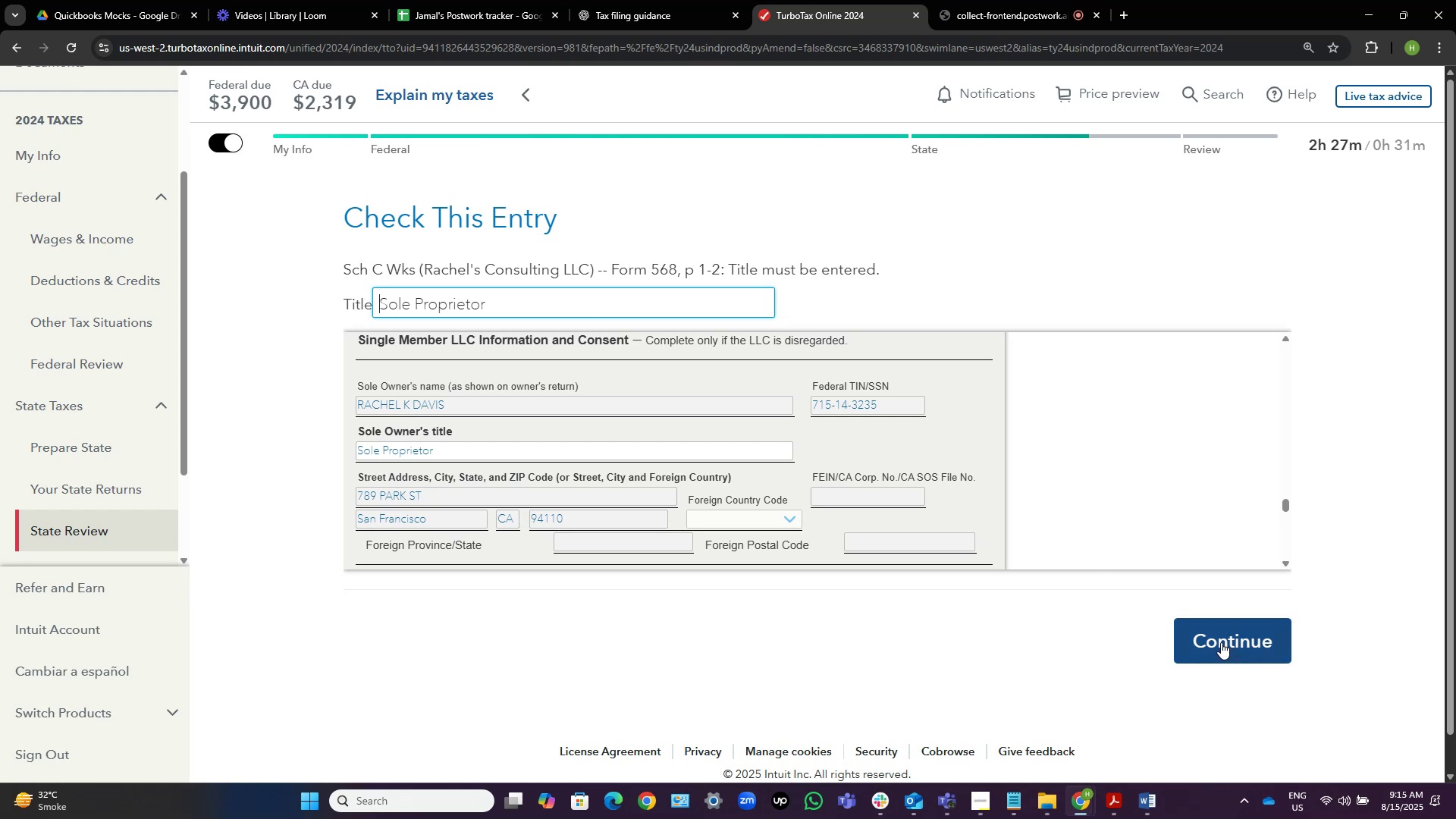 
wait(13.42)
 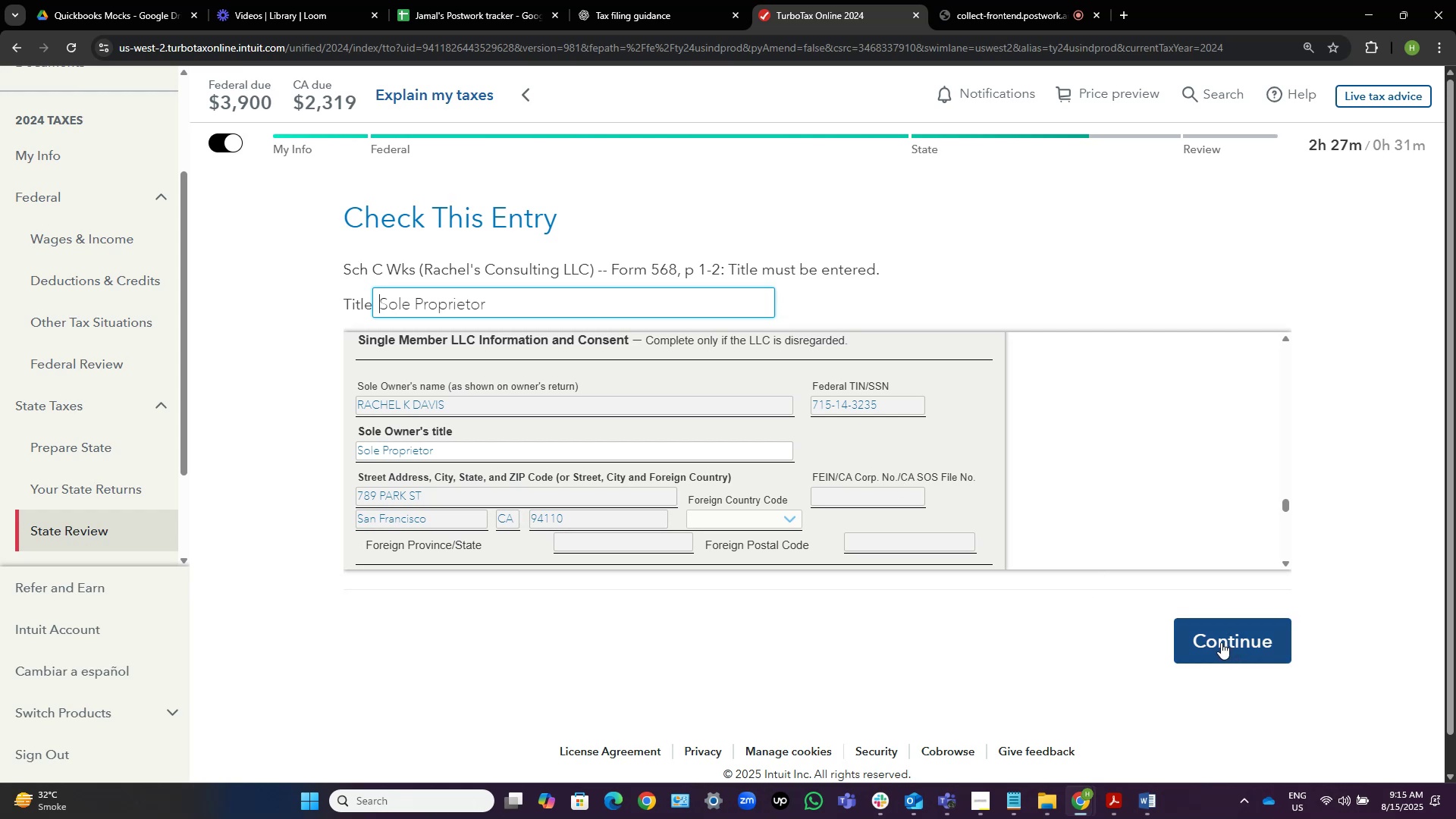 
key(Backspace)
 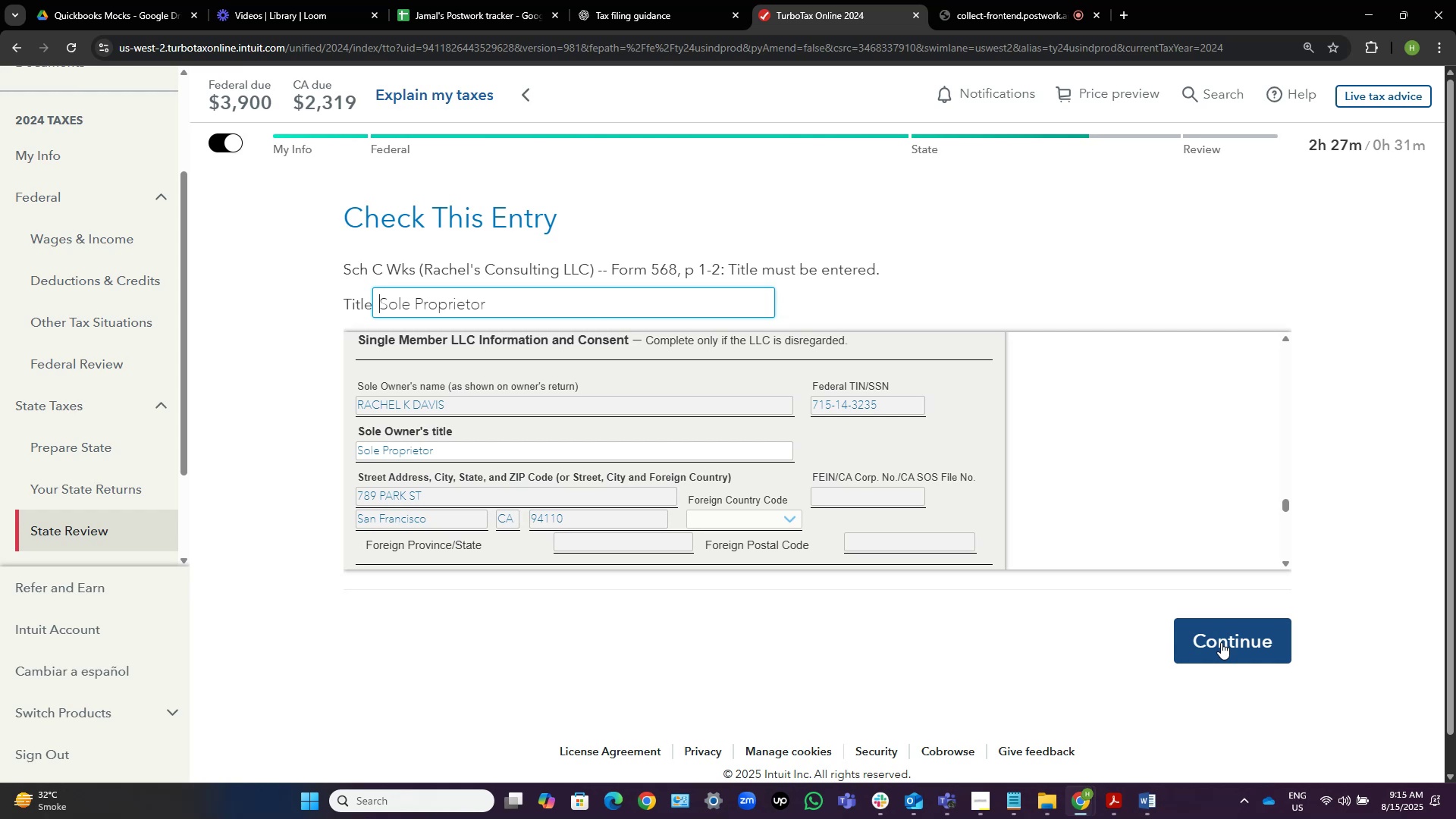 
wait(6.24)
 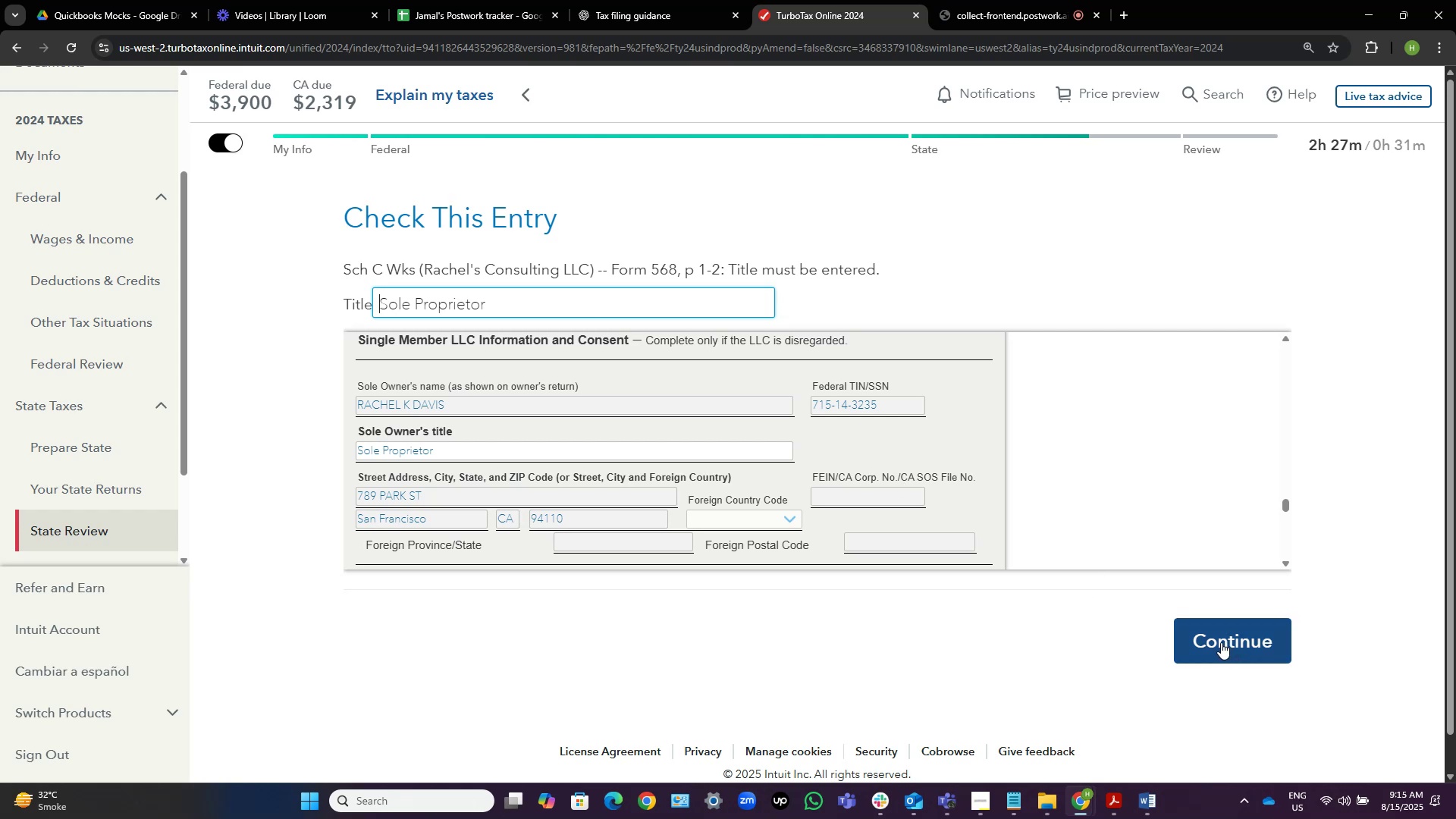 
left_click([1221, 642])
 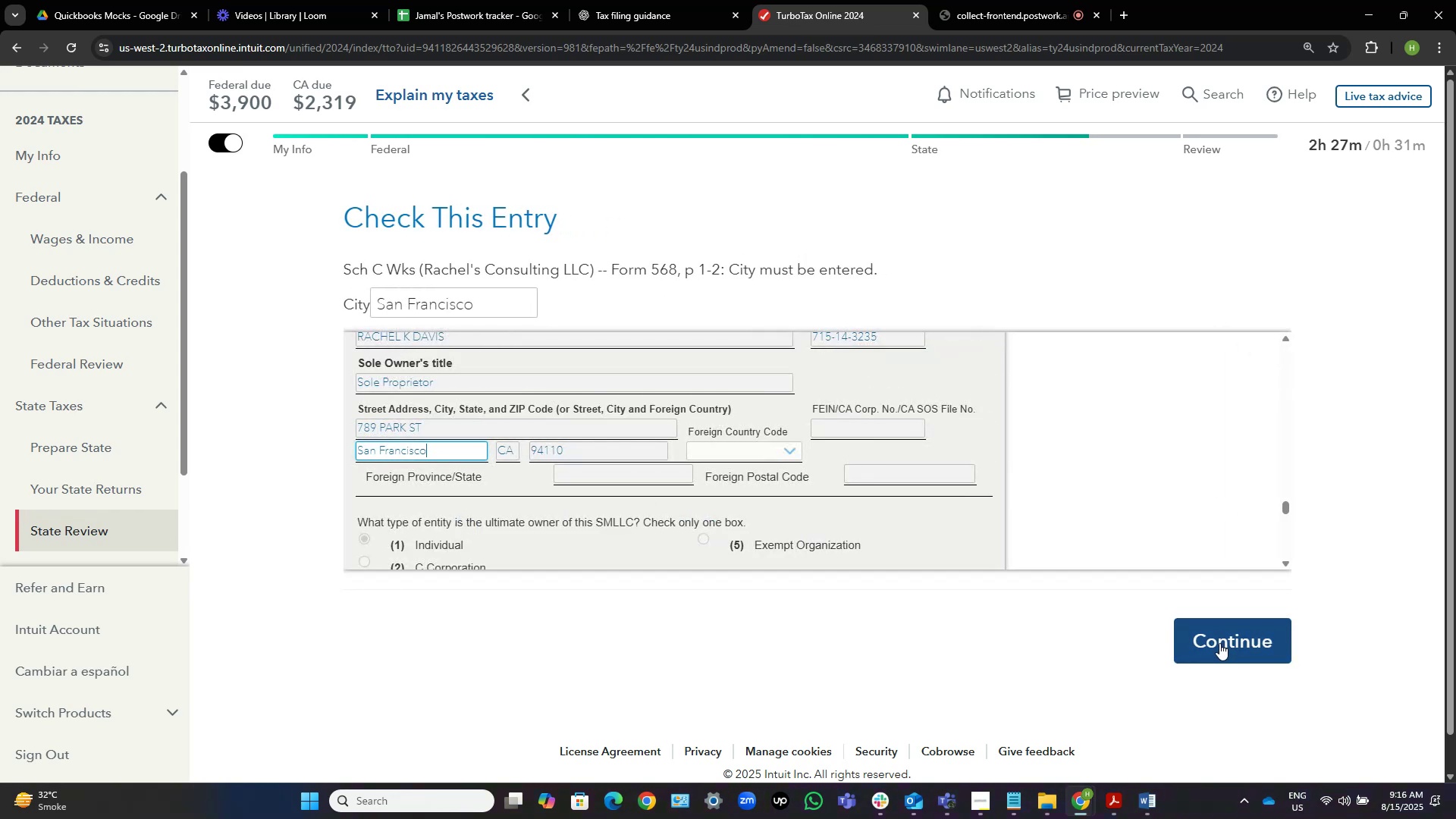 
wait(5.03)
 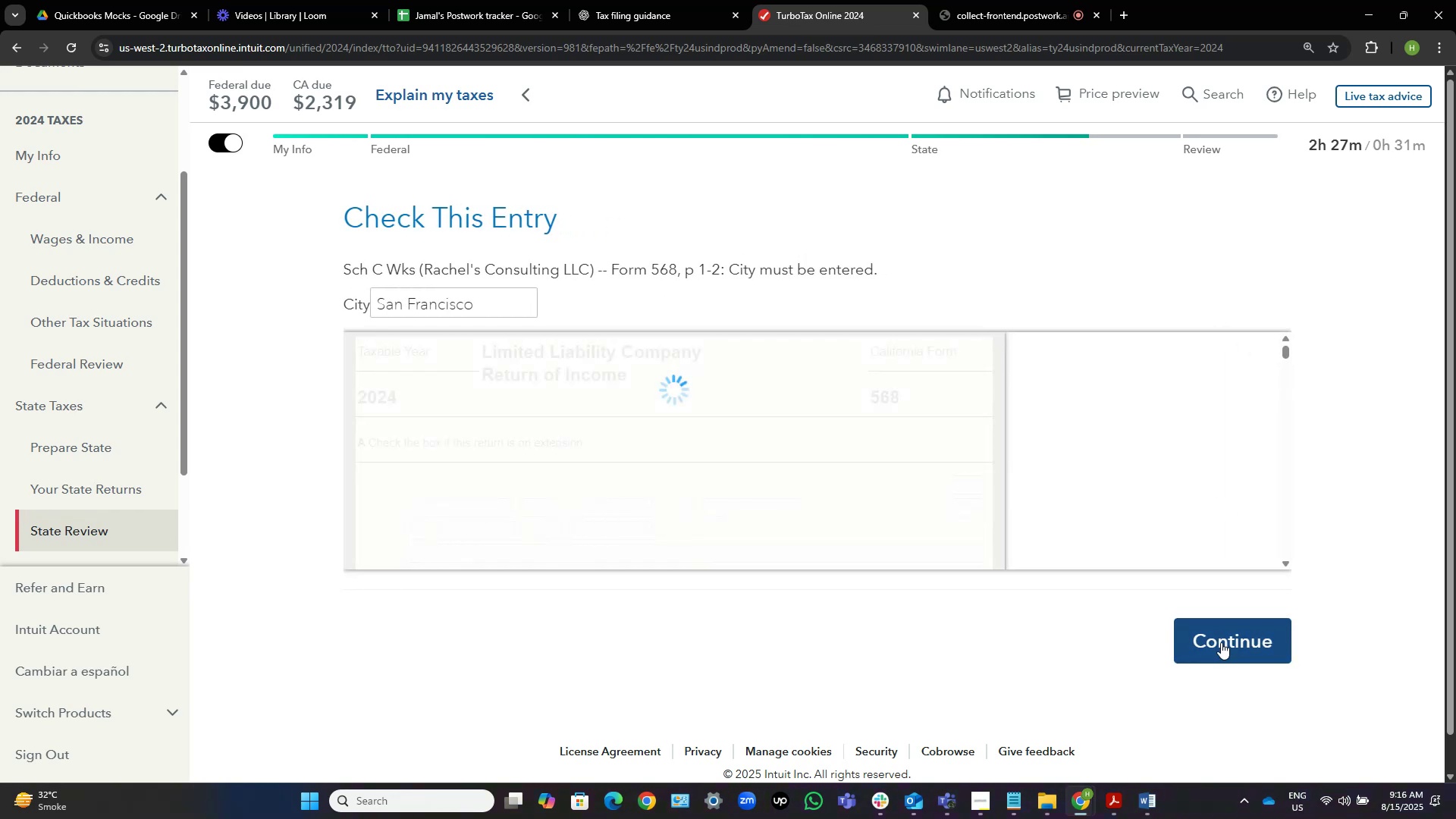 
left_click([1219, 643])
 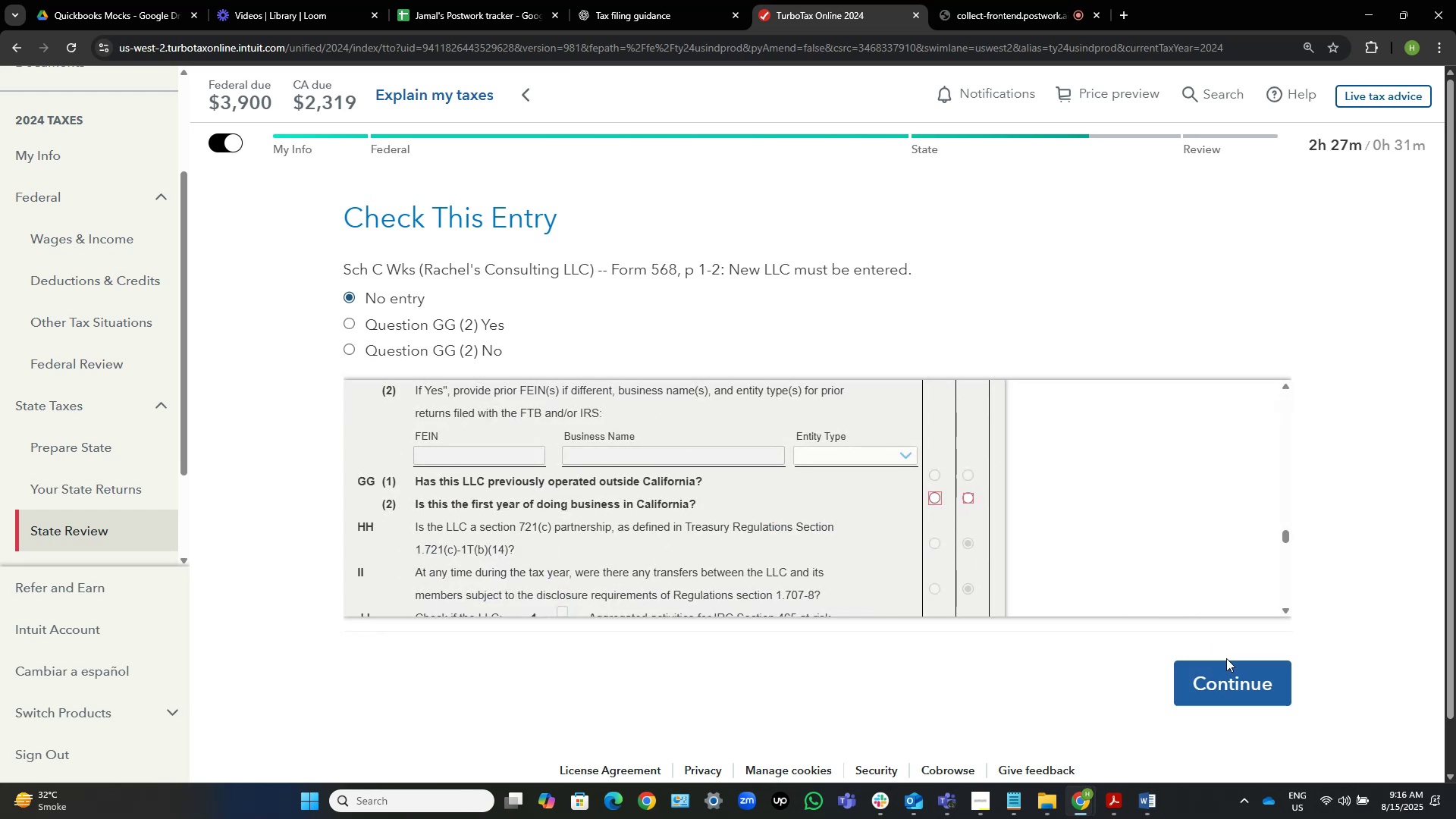 
wait(8.56)
 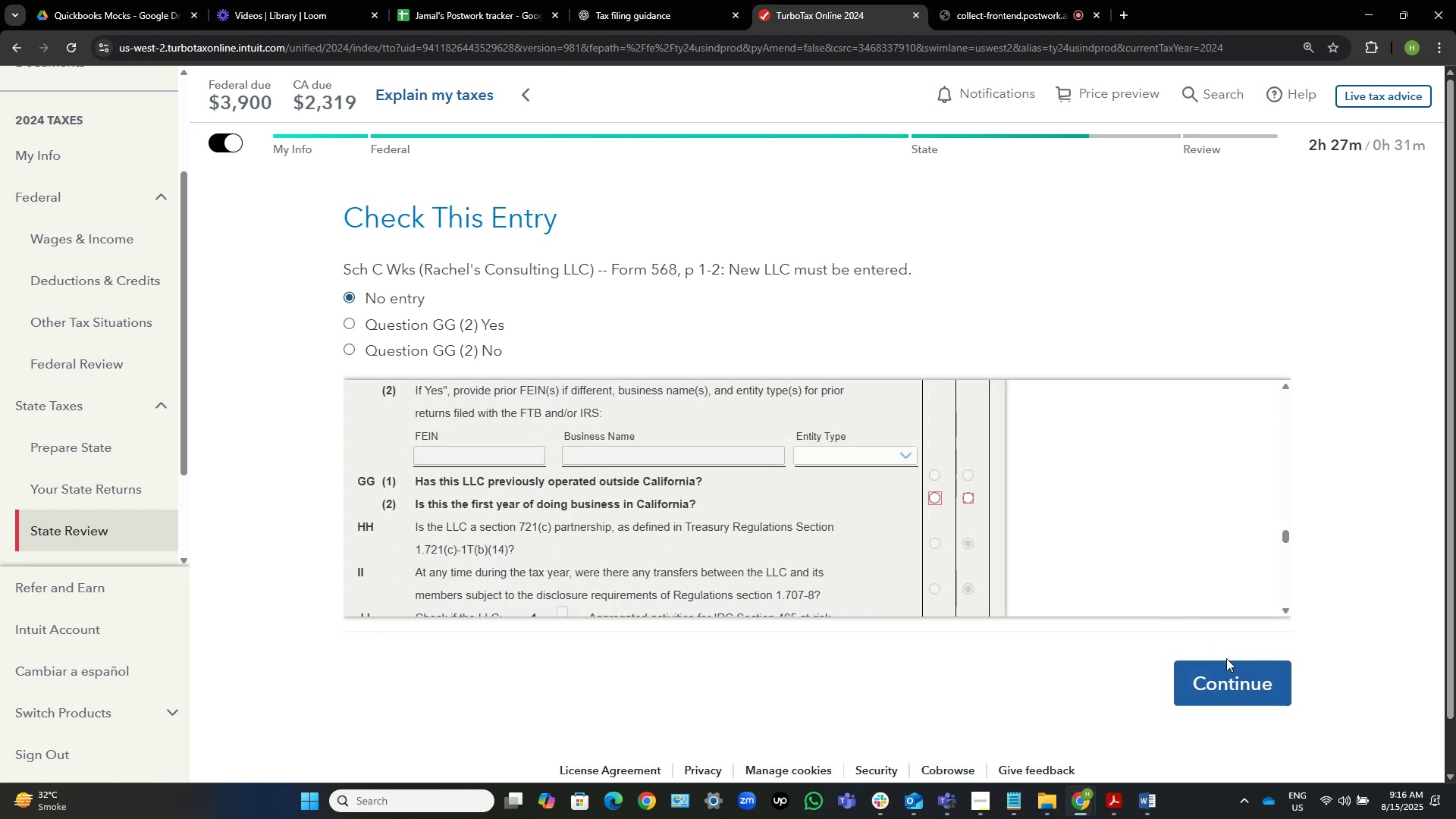 
left_click([967, 498])
 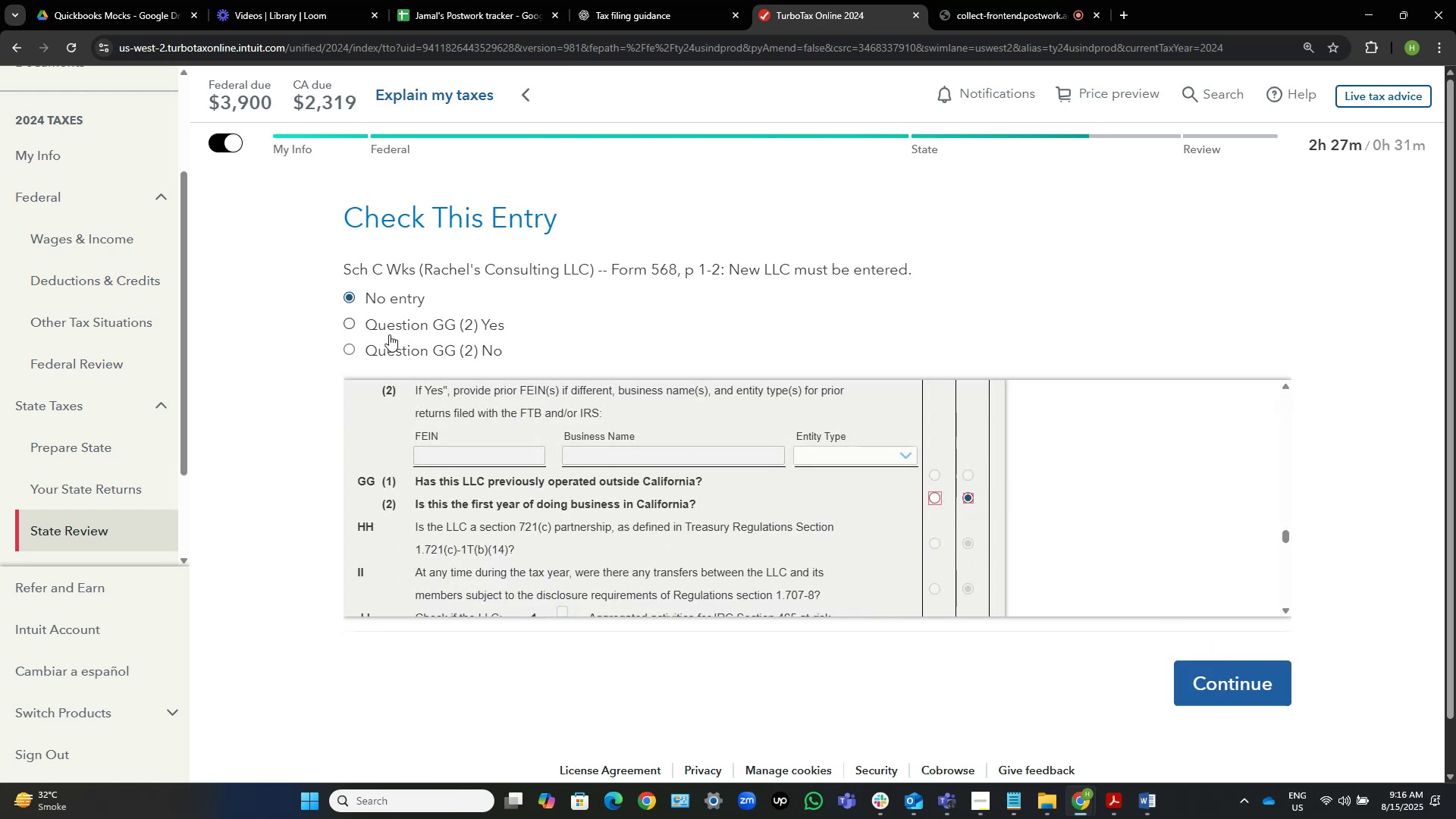 
left_click([390, 340])
 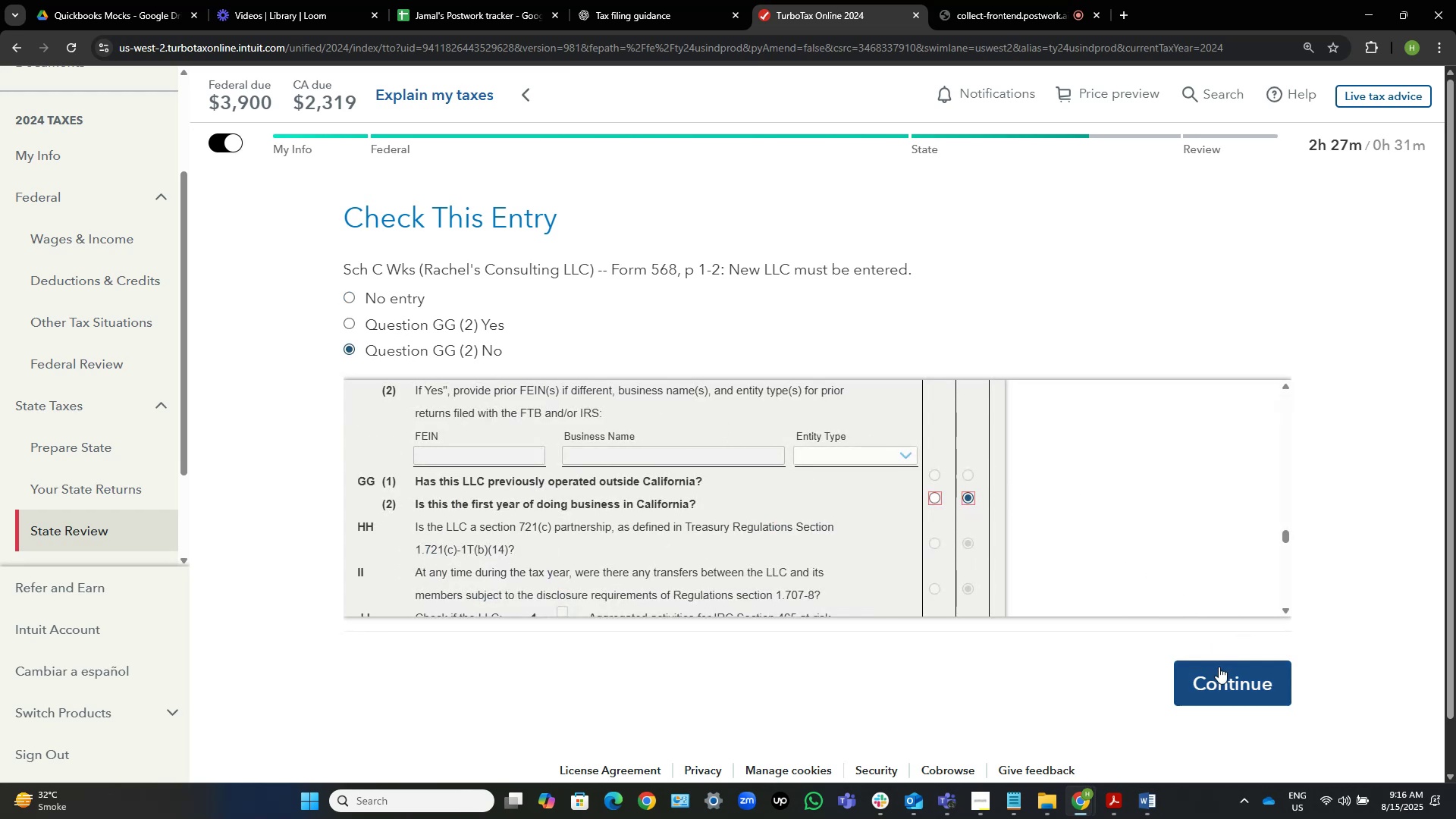 
left_click([1216, 685])
 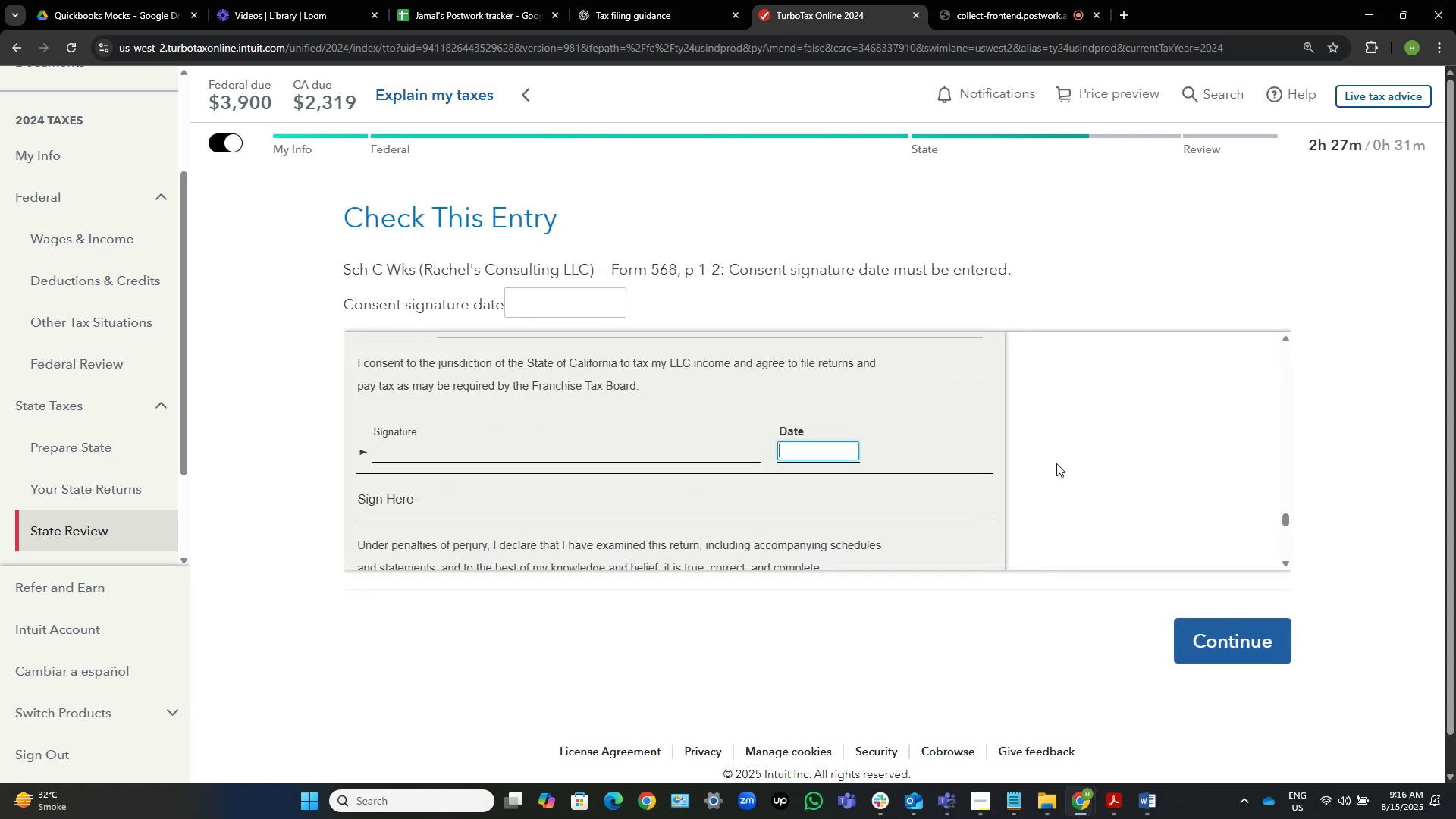 
wait(12.69)
 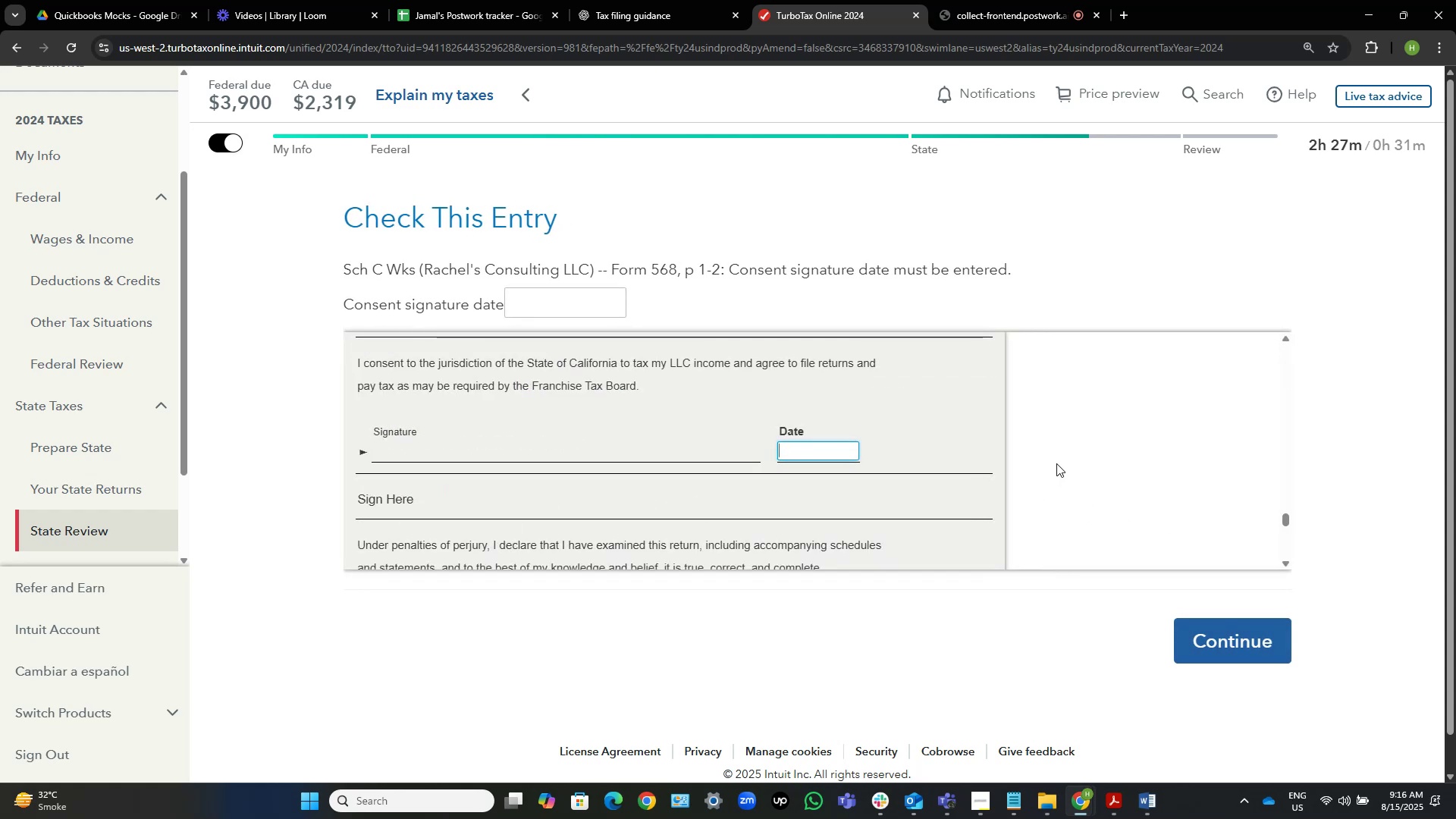 
left_click([497, 460])
 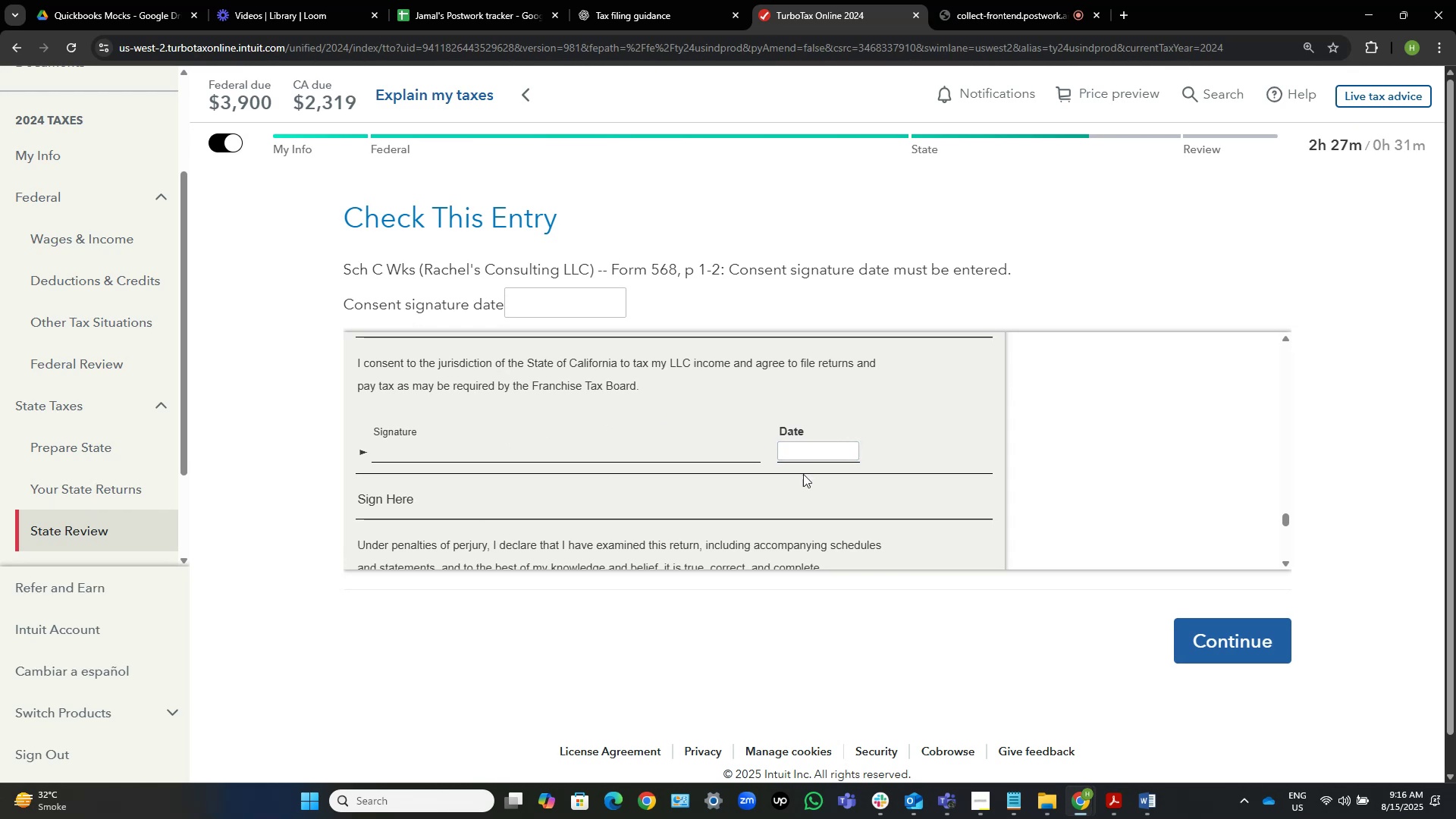 
mouse_move([809, 431])
 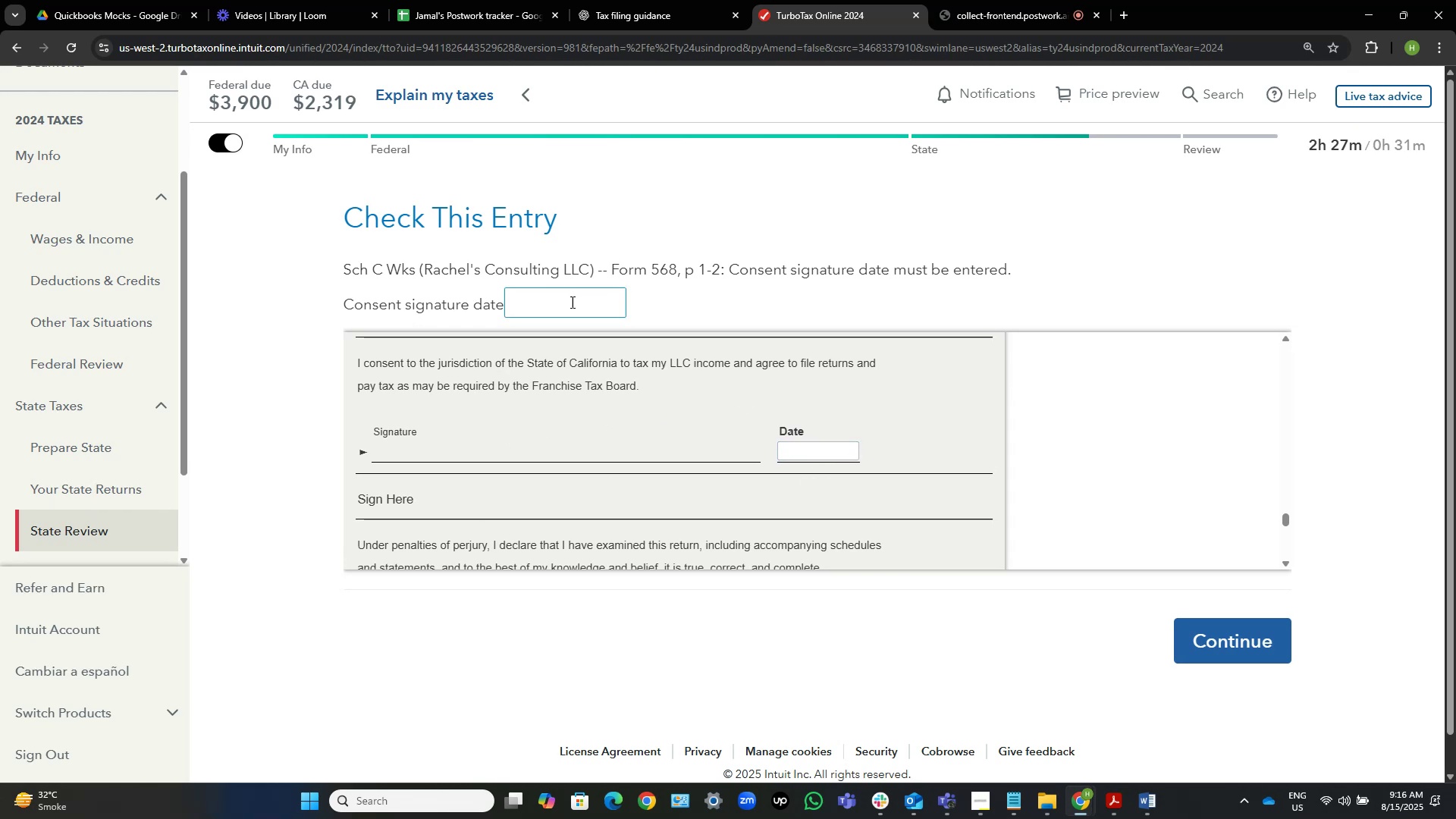 
left_click([573, 301])
 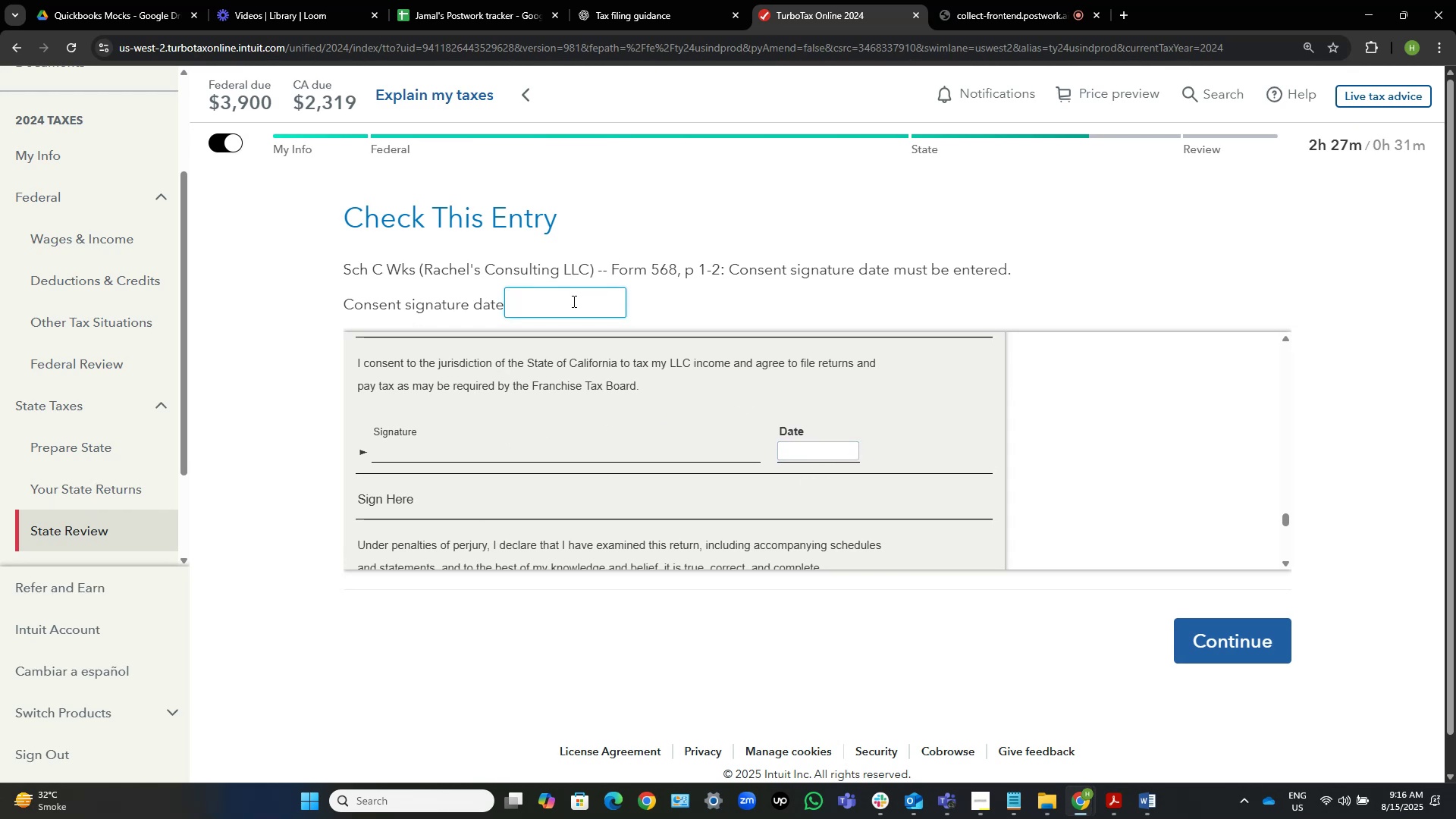 
key(Numpad1)
 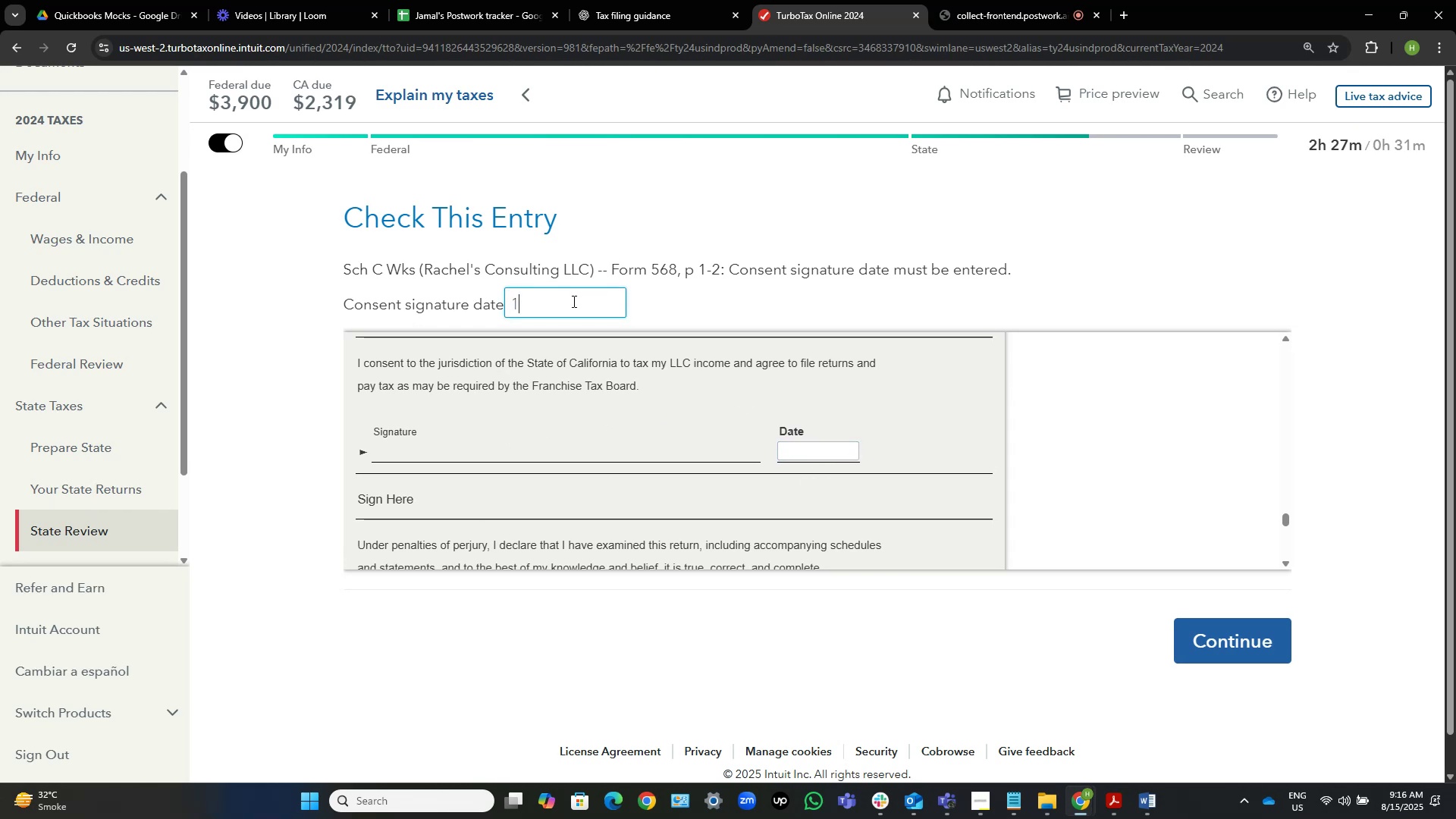 
key(Numpad2)
 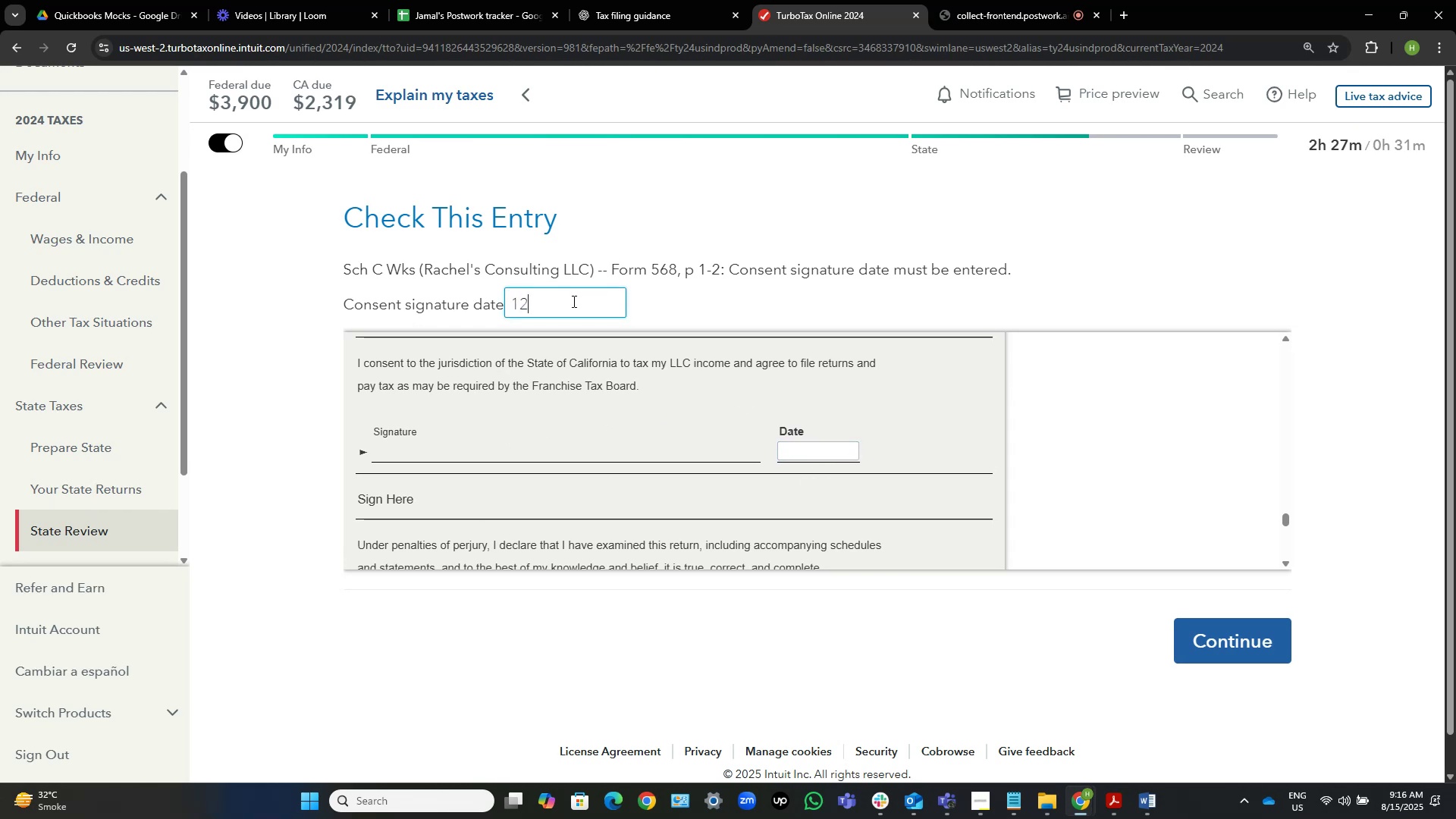 
key(NumpadDivide)
 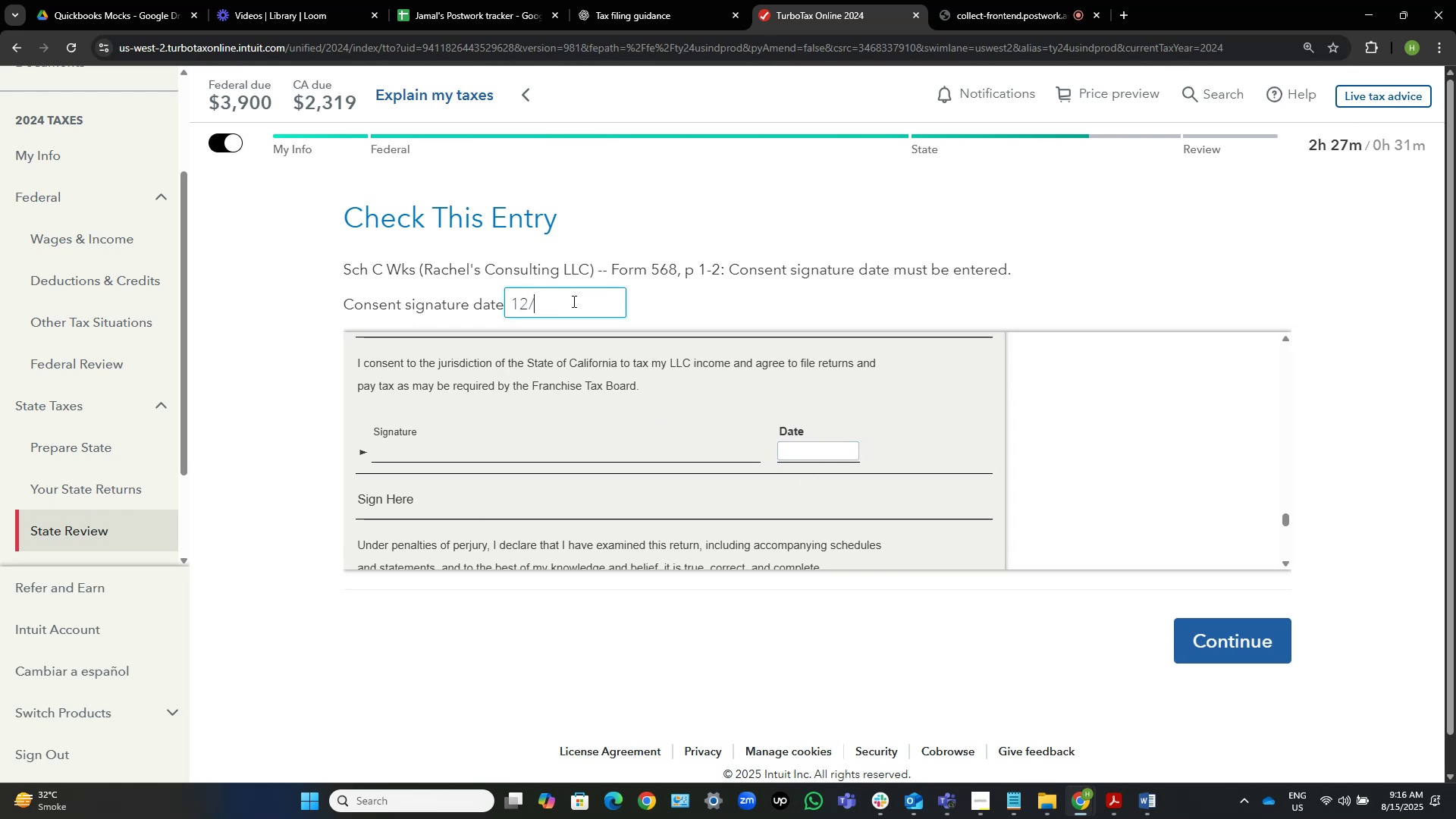 
key(Numpad3)
 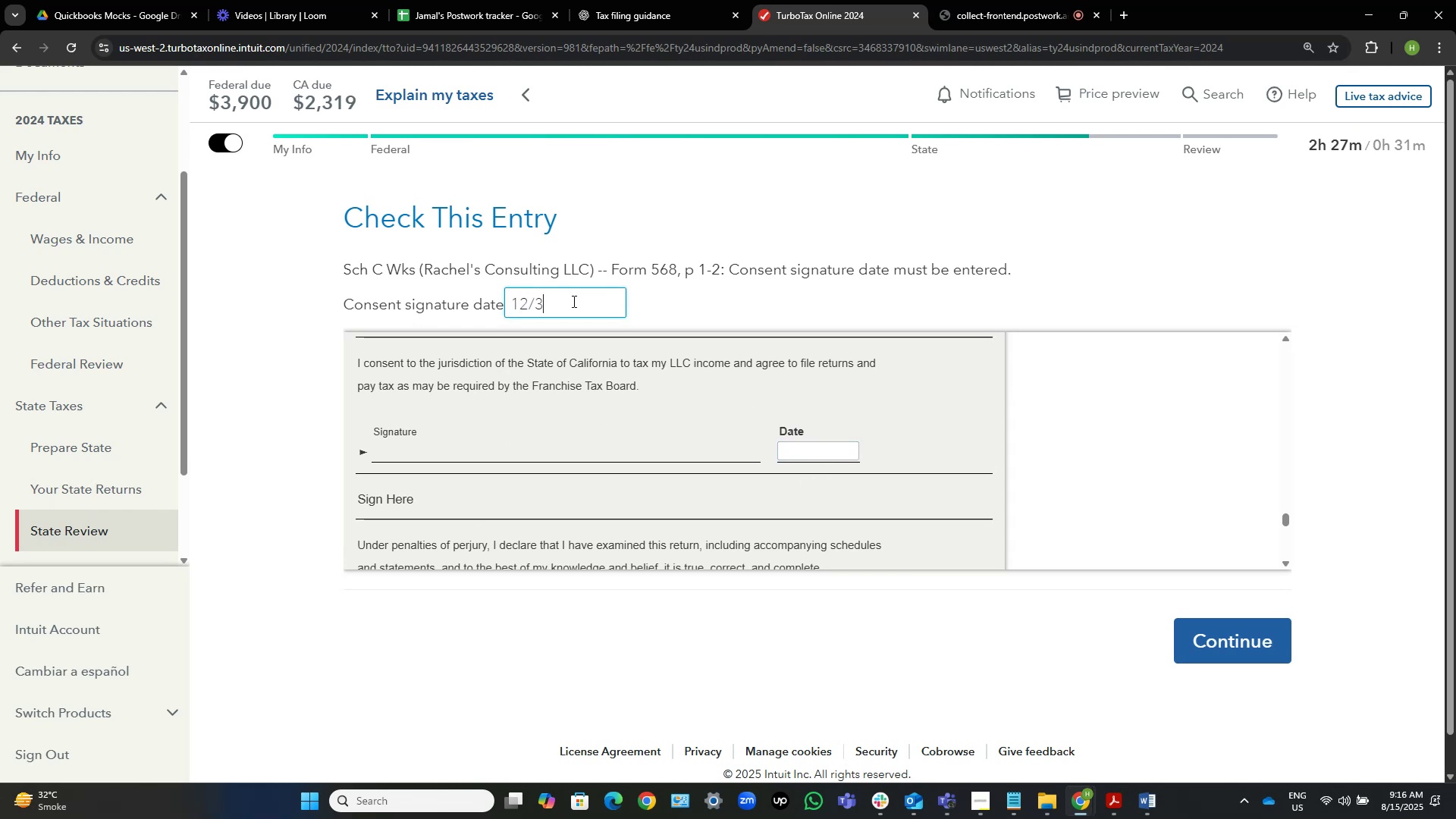 
key(Numpad1)
 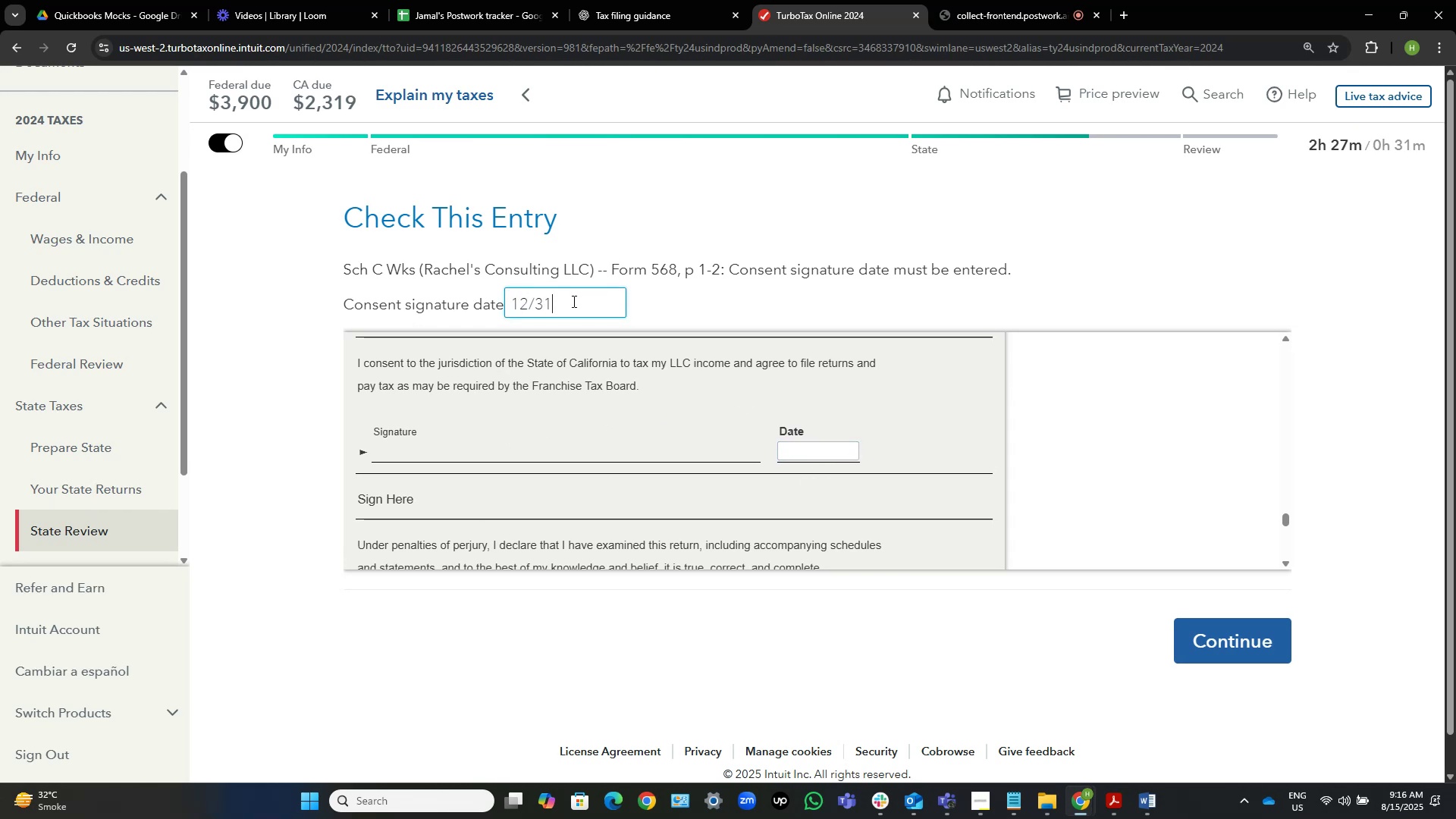 
key(NumpadDivide)
 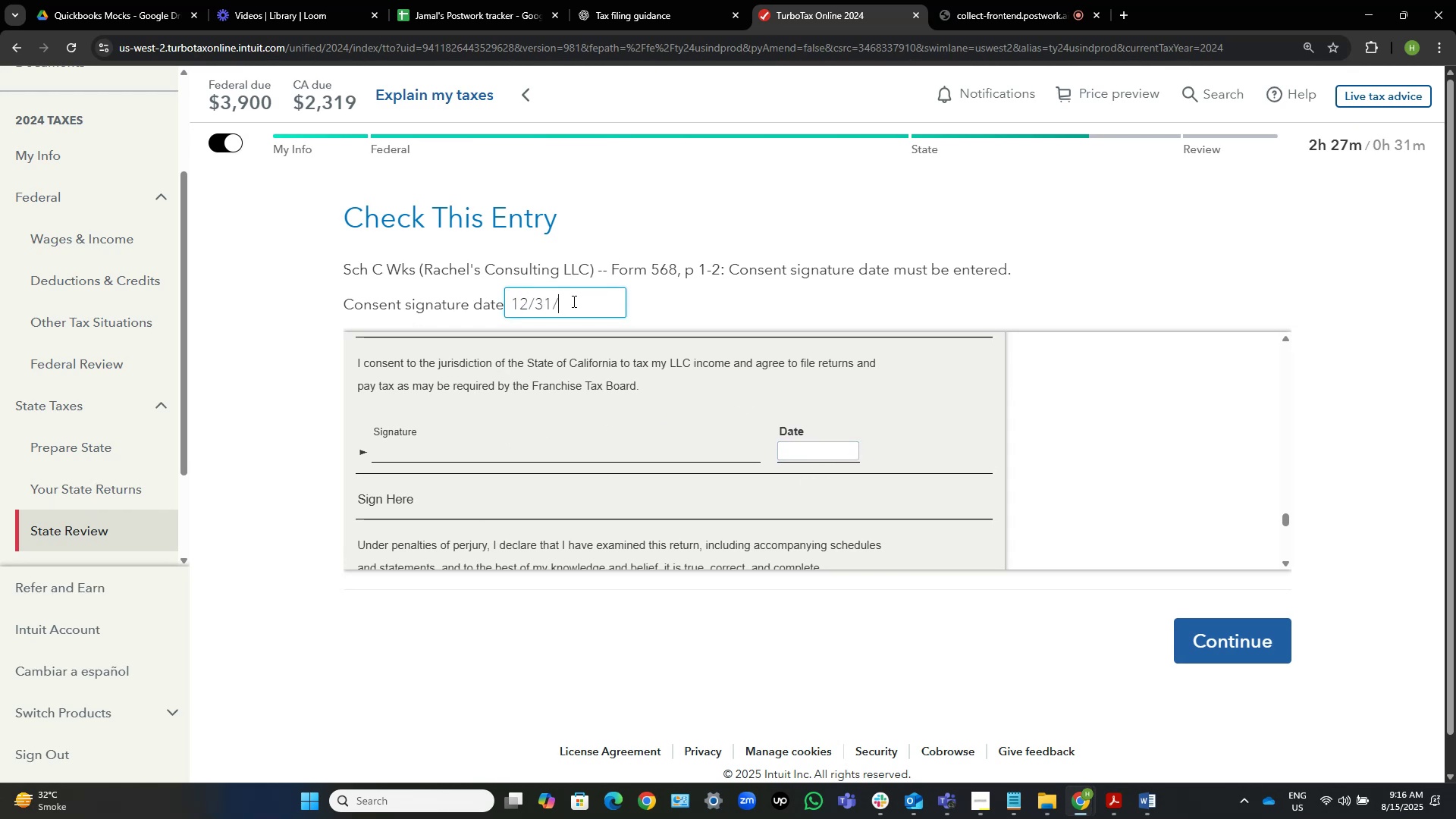 
key(Numpad2)
 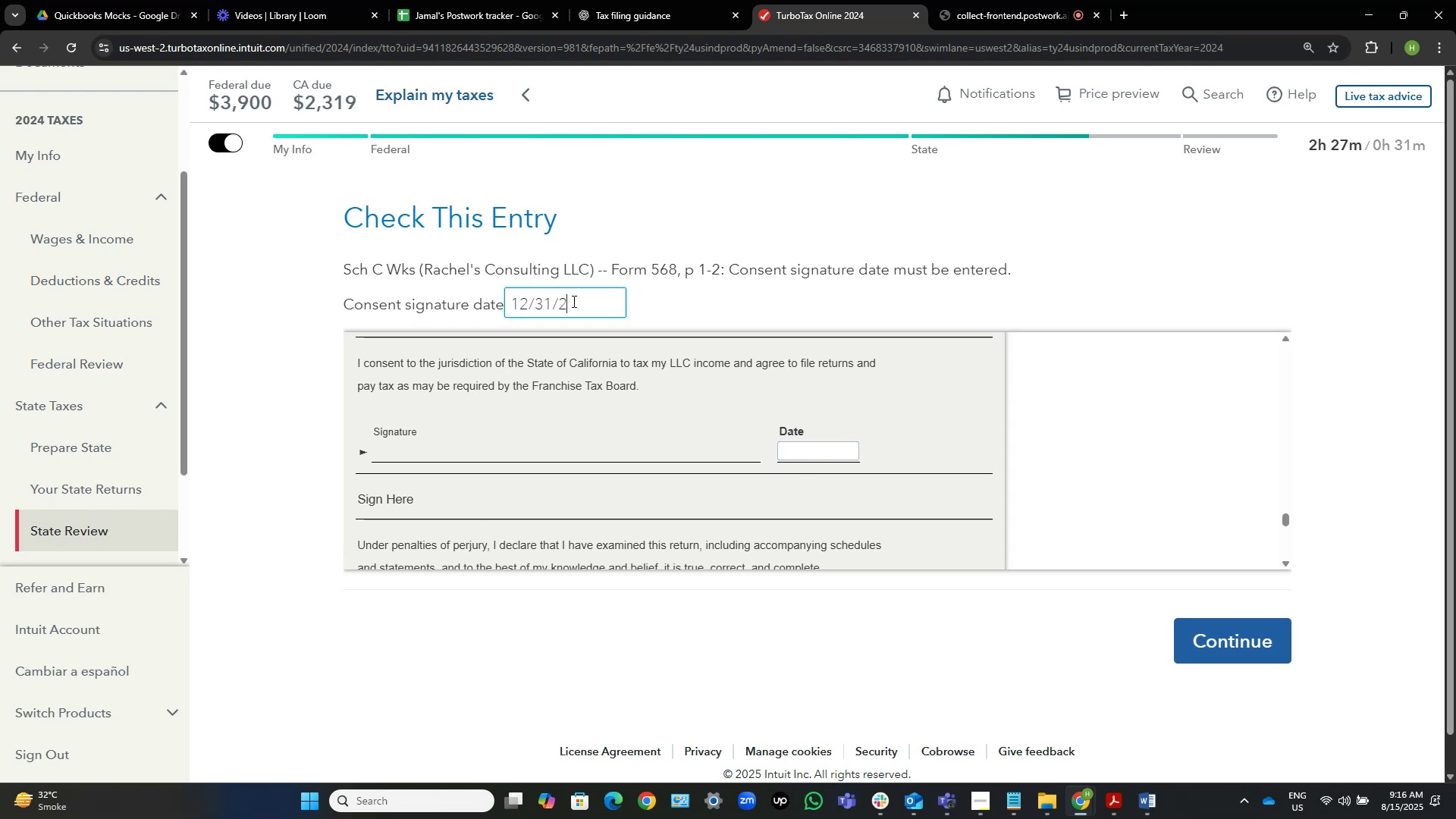 
key(Numpad0)
 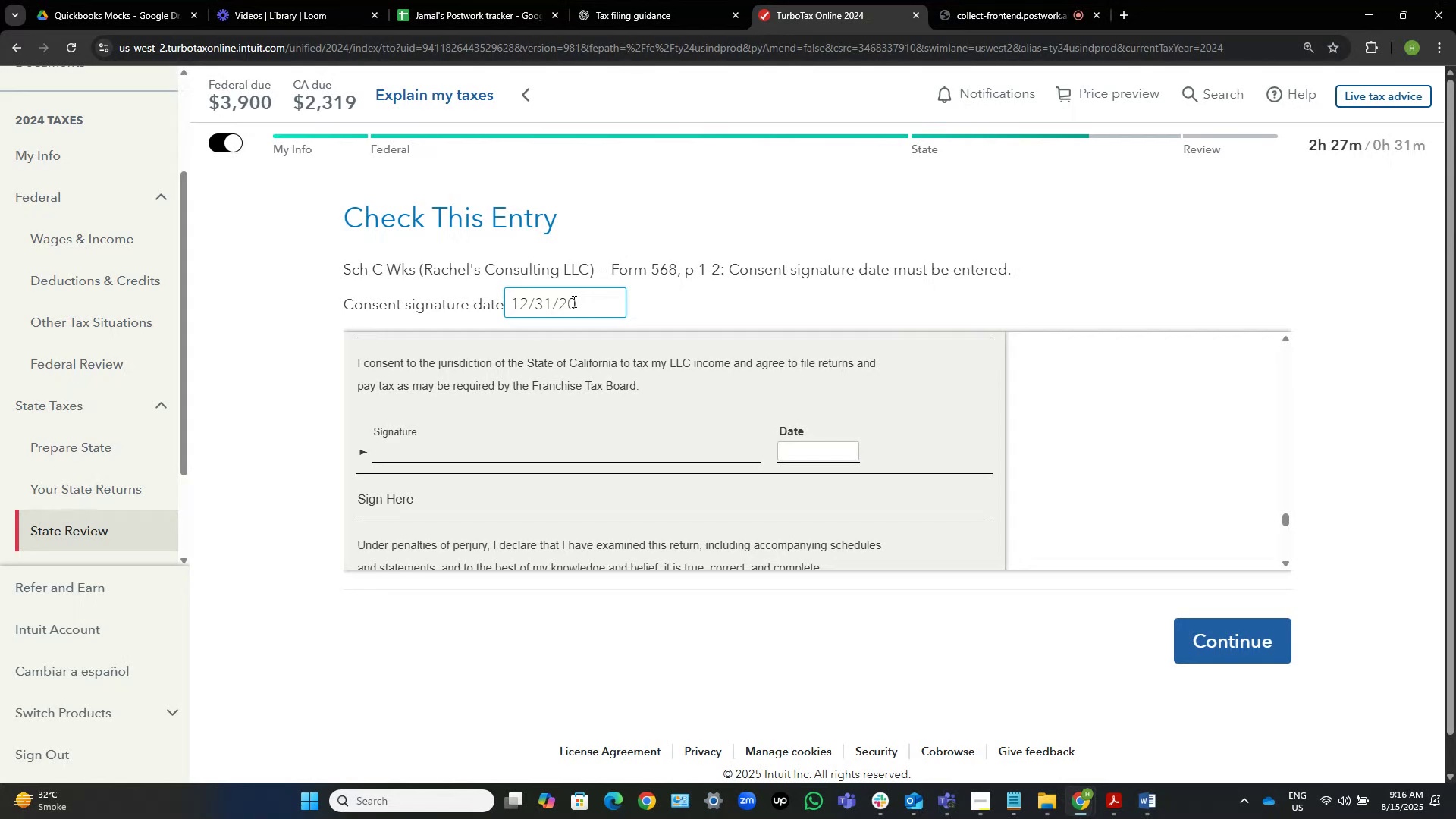 
key(Numpad2)
 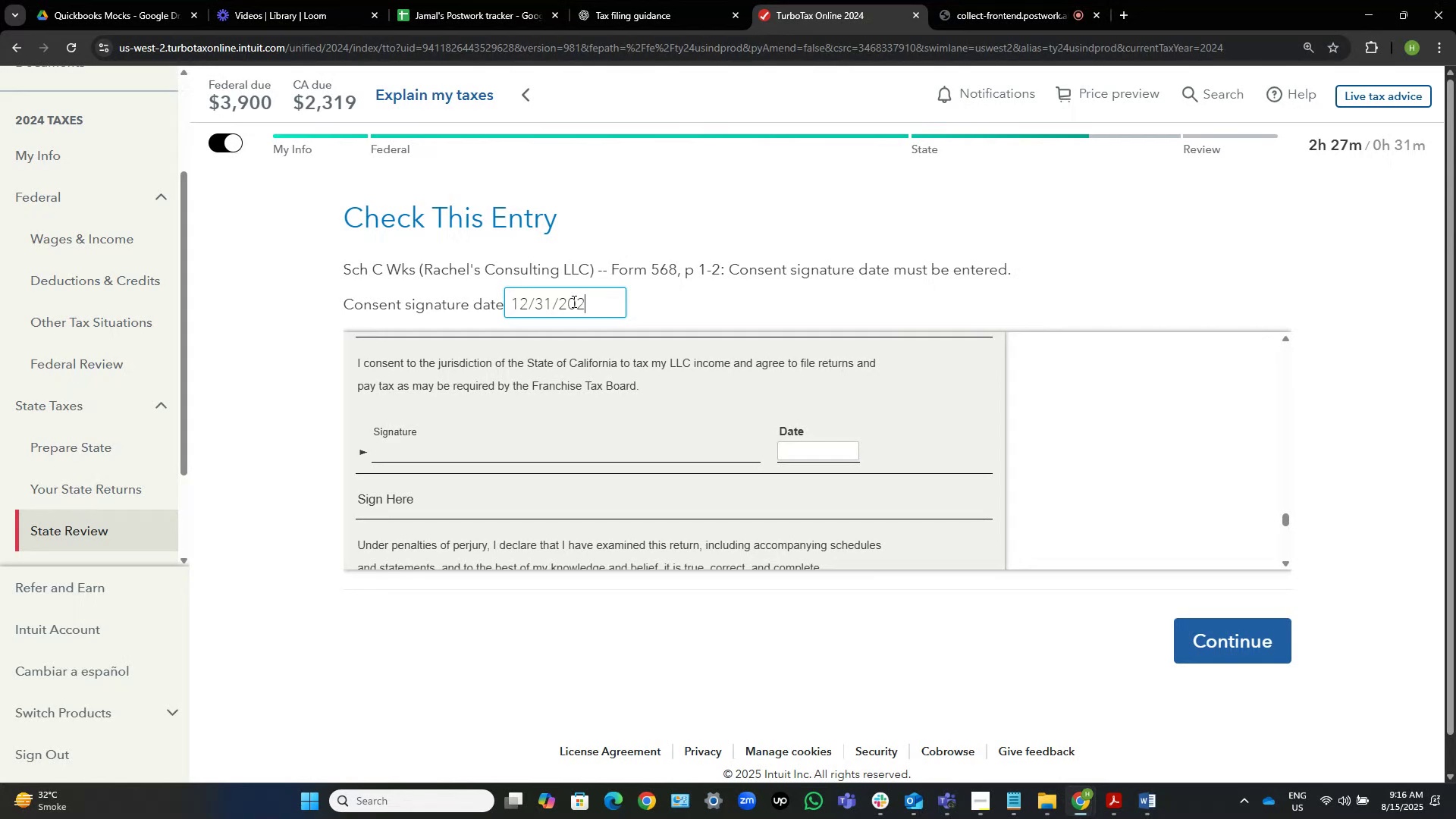 
key(Numpad4)
 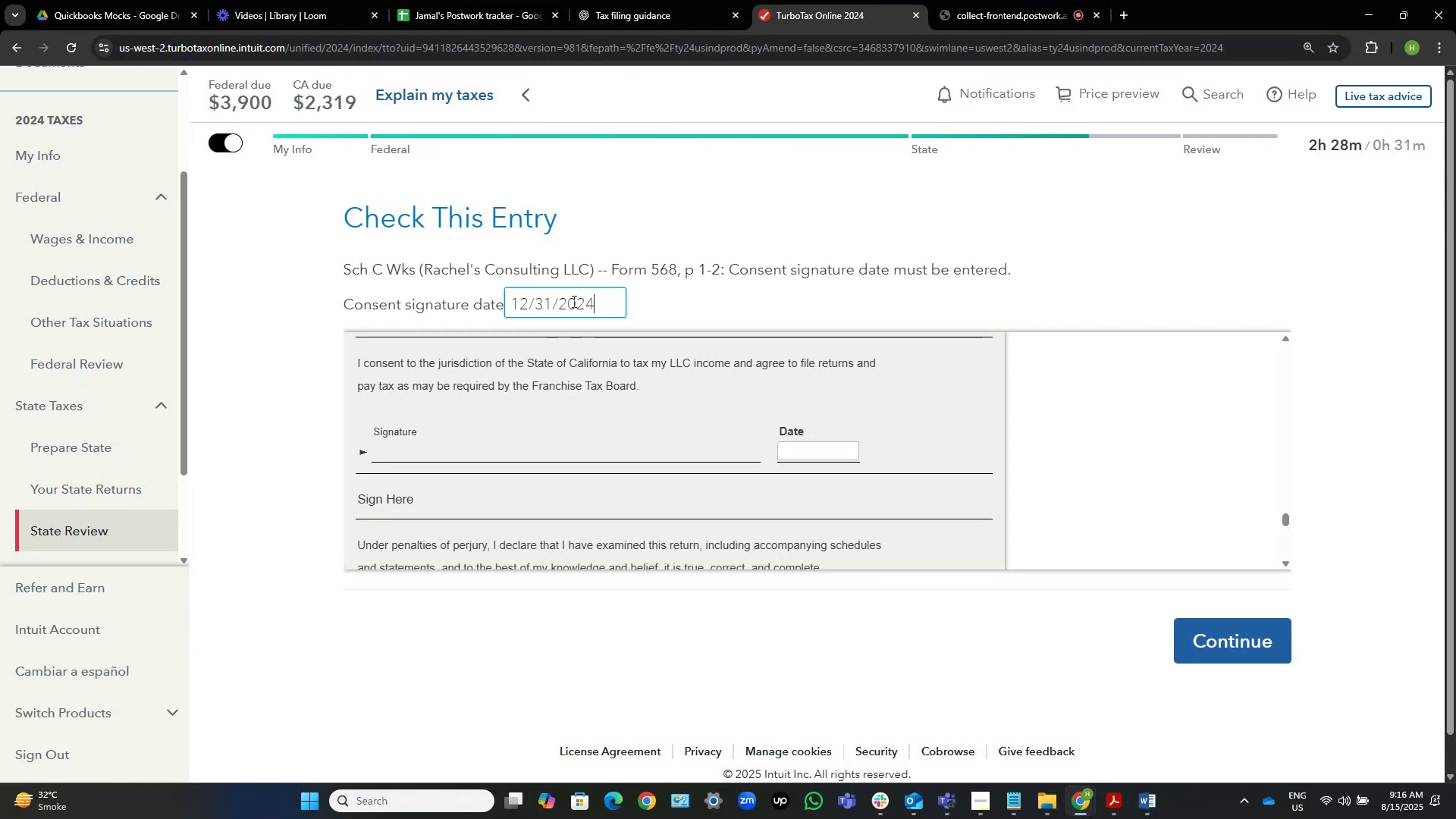 
key(Control+Shift+ArrowLeft)
 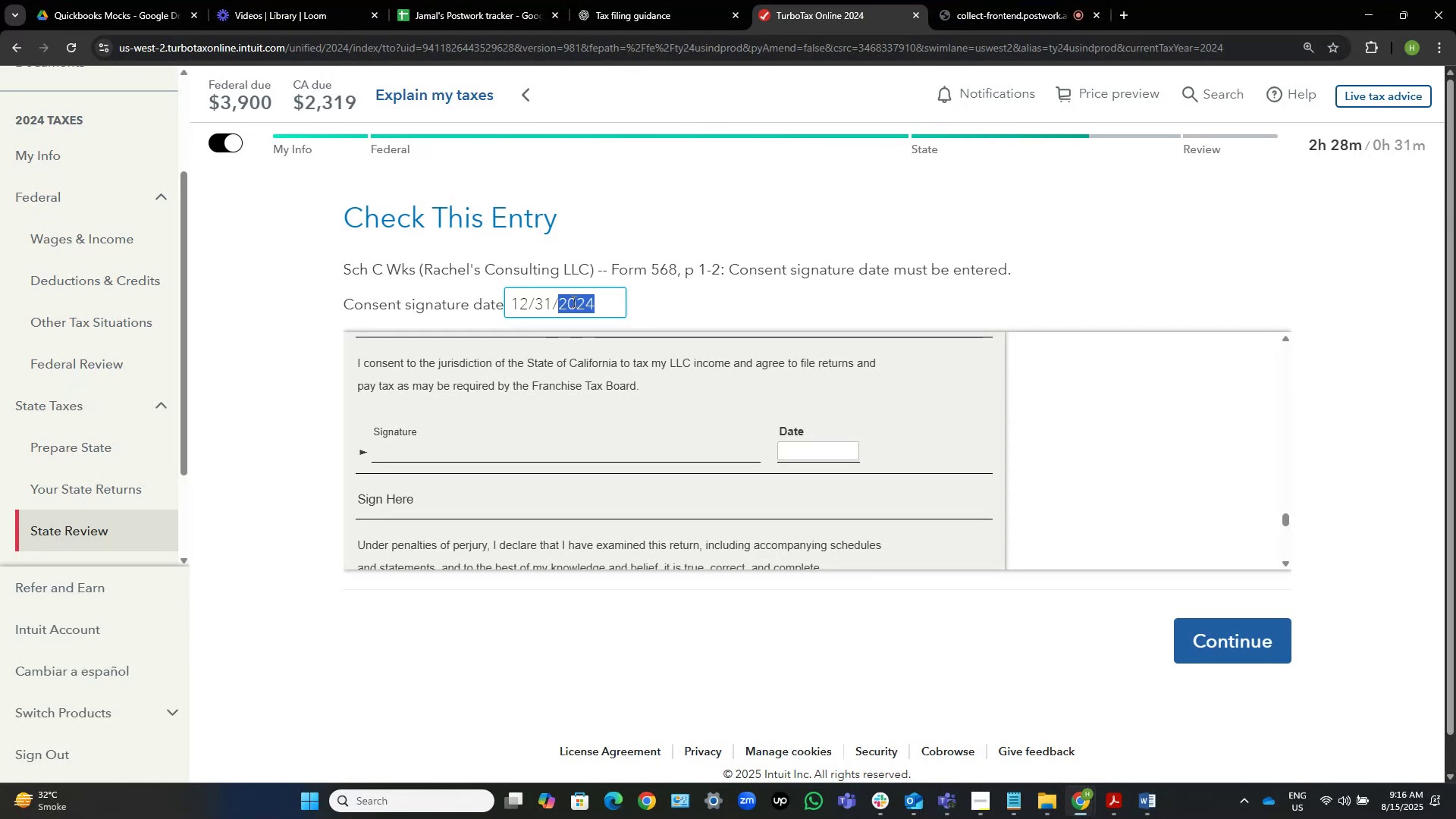 
key(Control+Shift+ArrowLeft)
 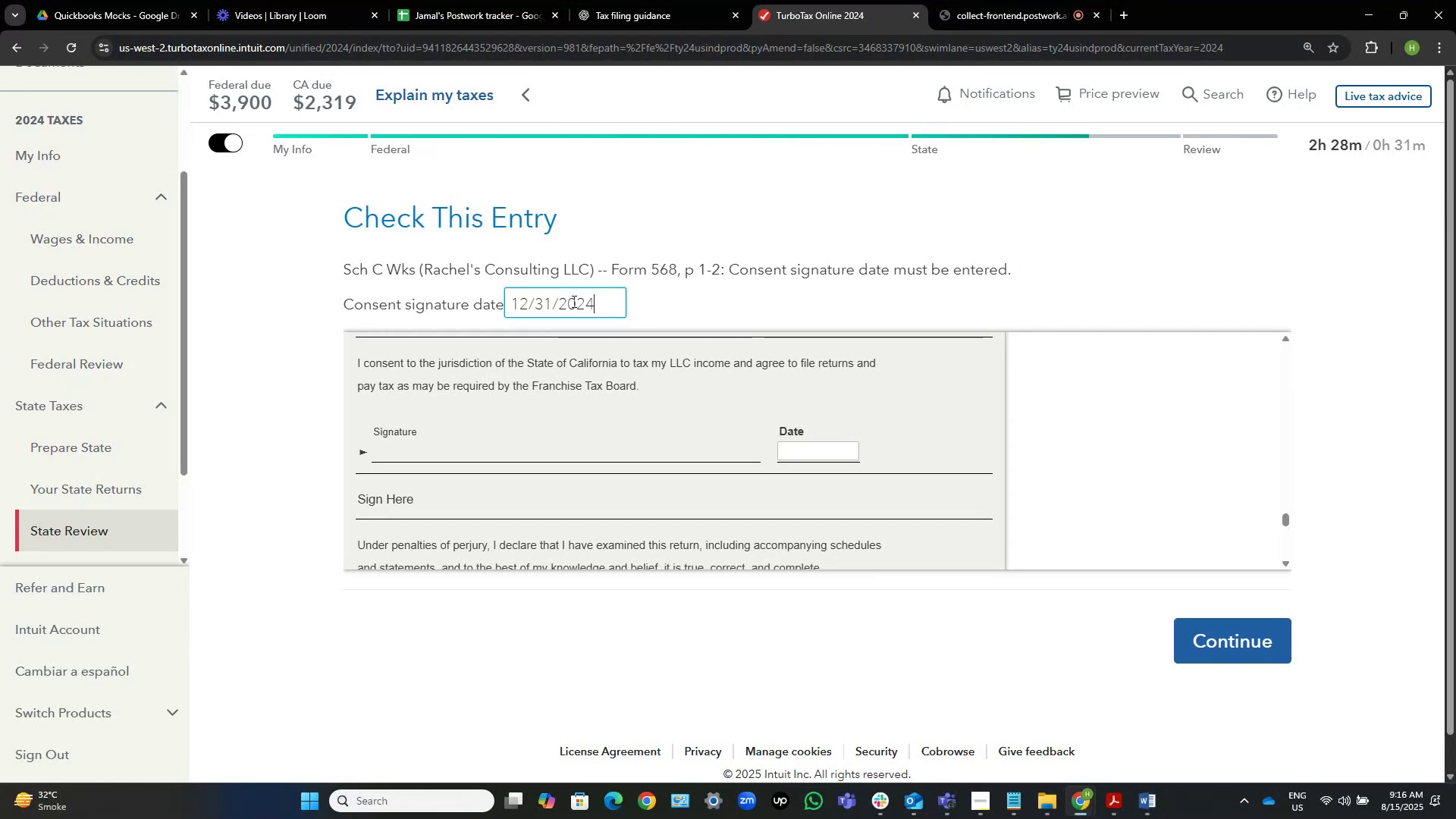 
key(Control+Shift+ArrowLeft)
 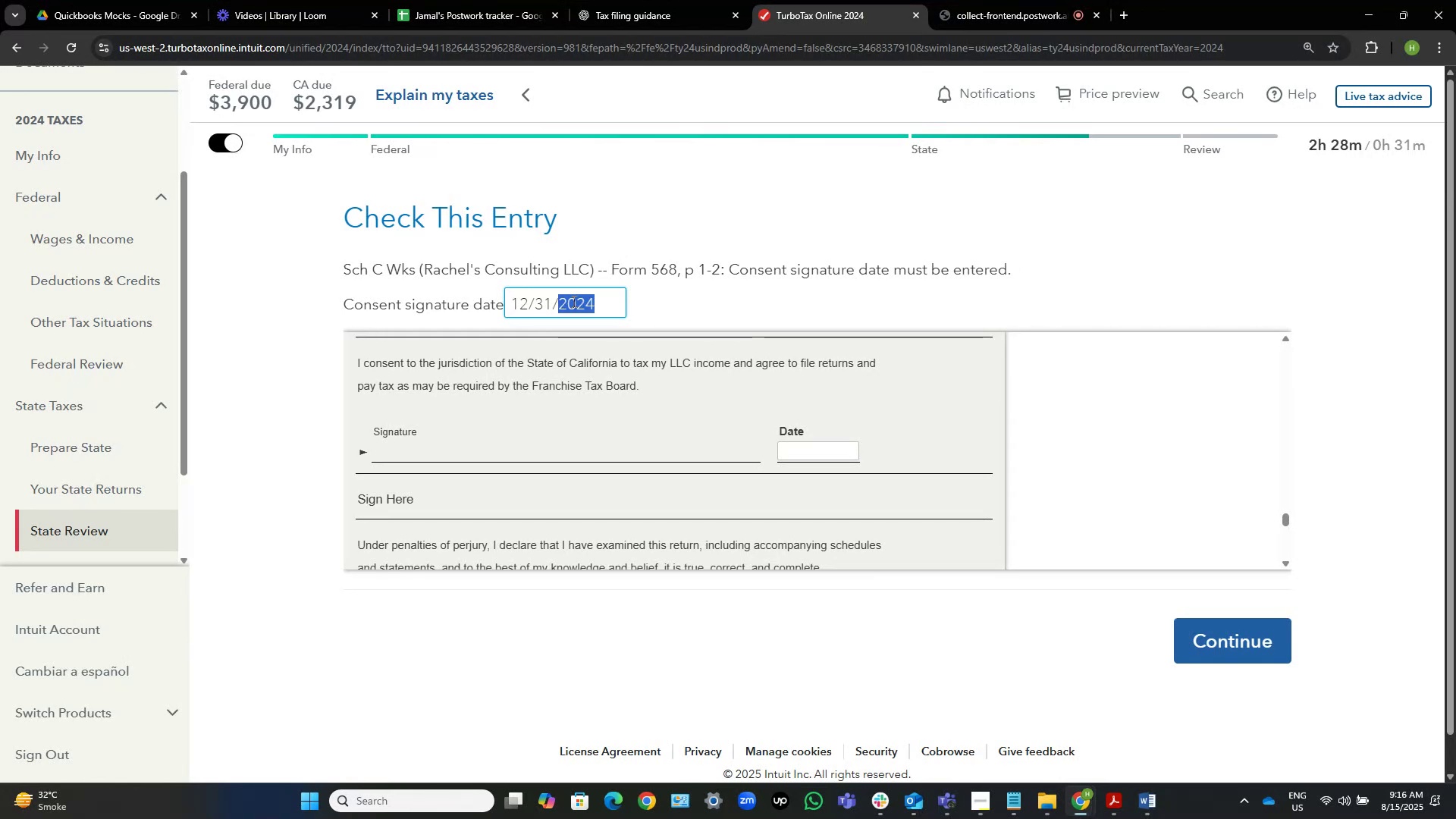 
key(Control+Shift+ArrowLeft)
 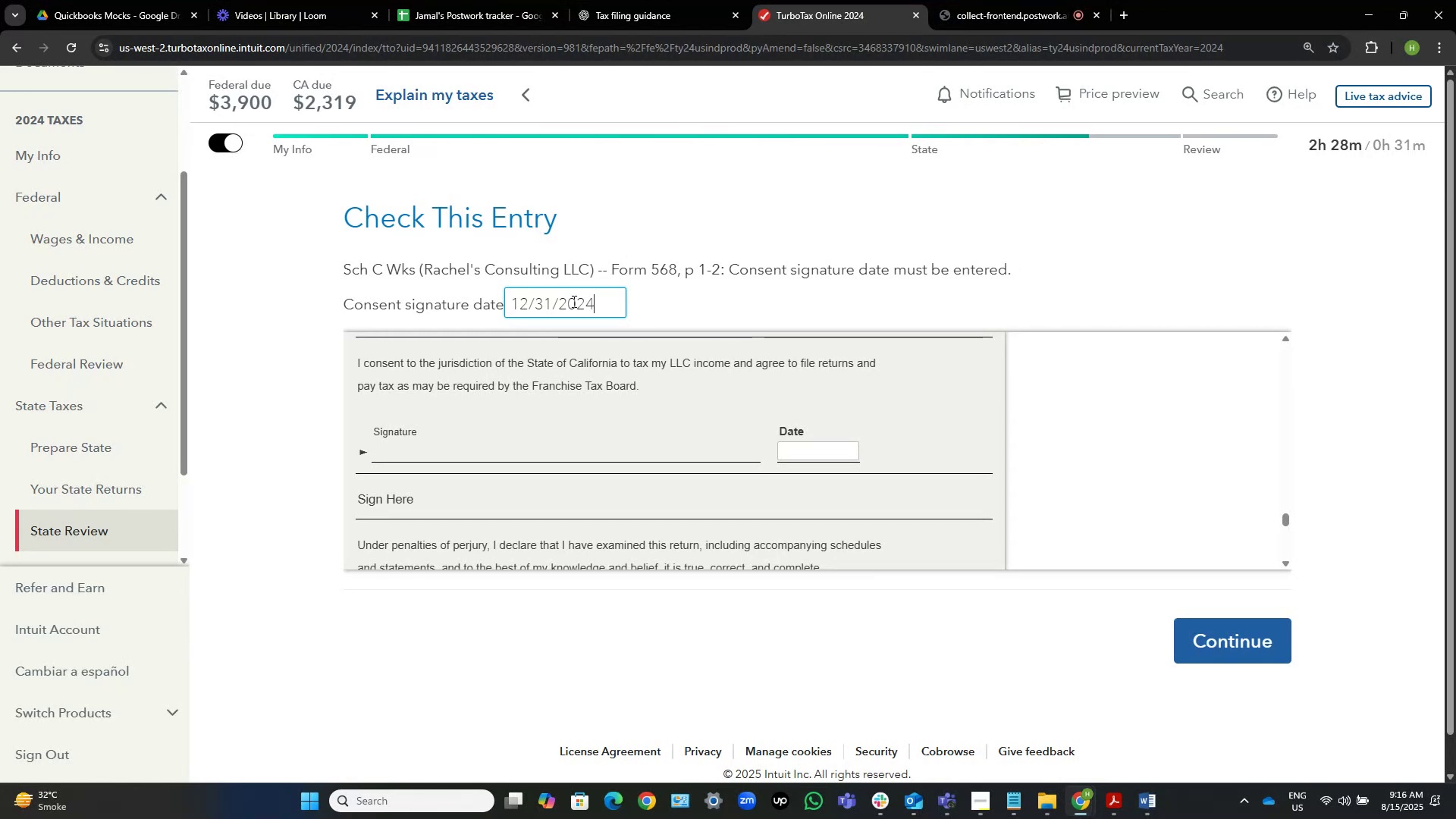 
key(Control+Shift+ArrowLeft)
 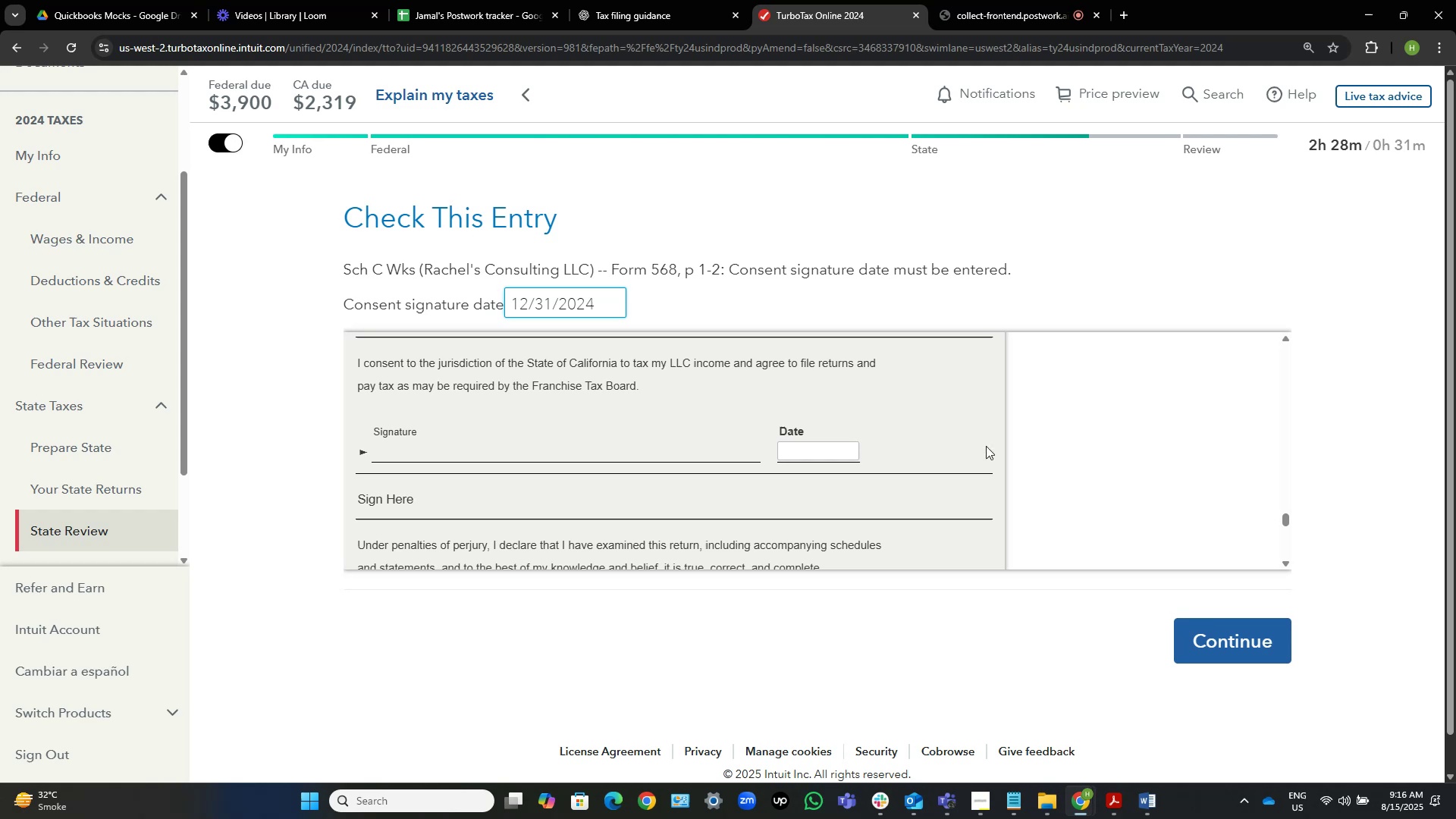 
mouse_move([1143, 789])
 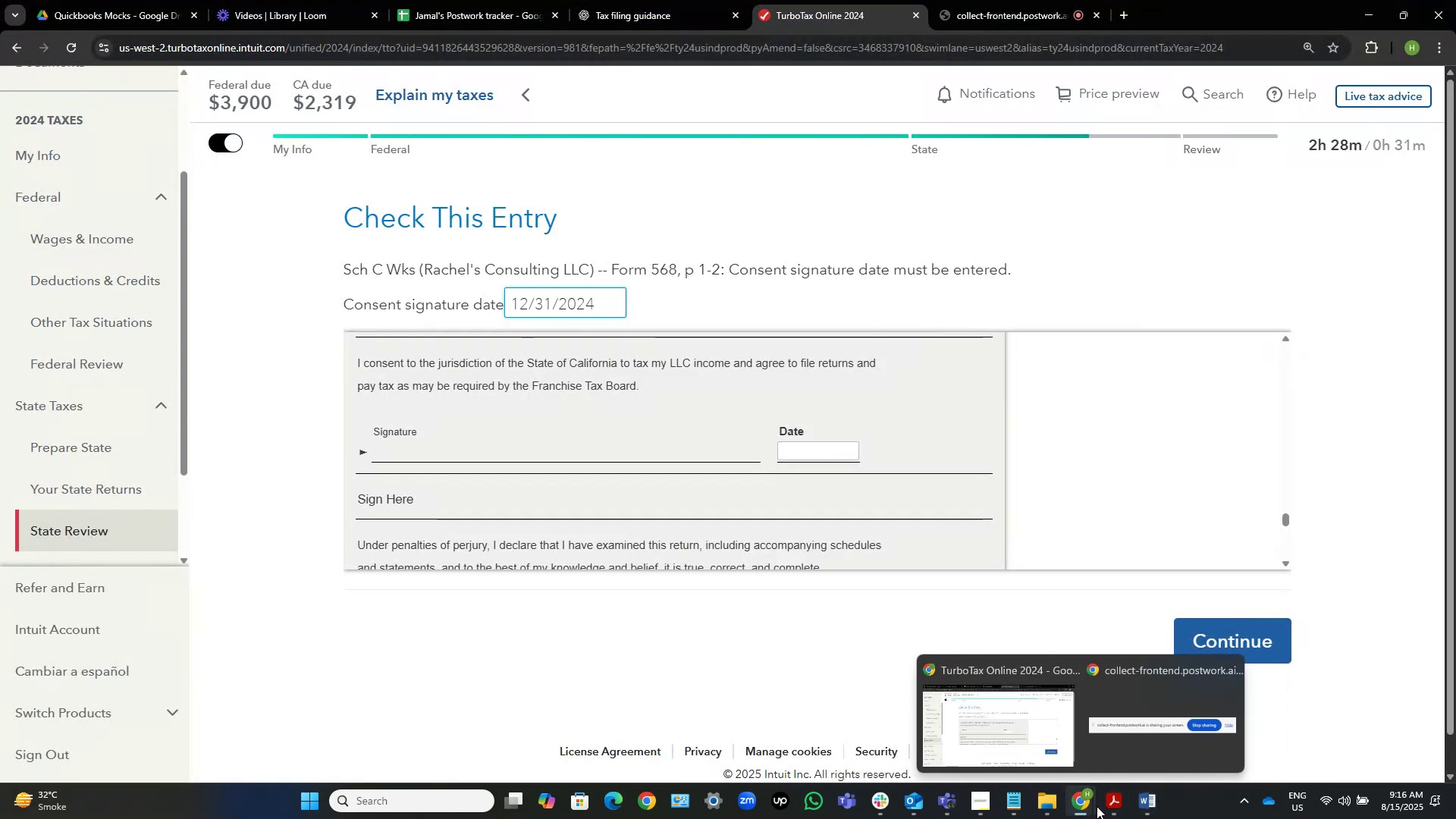 
left_click([1116, 805])
 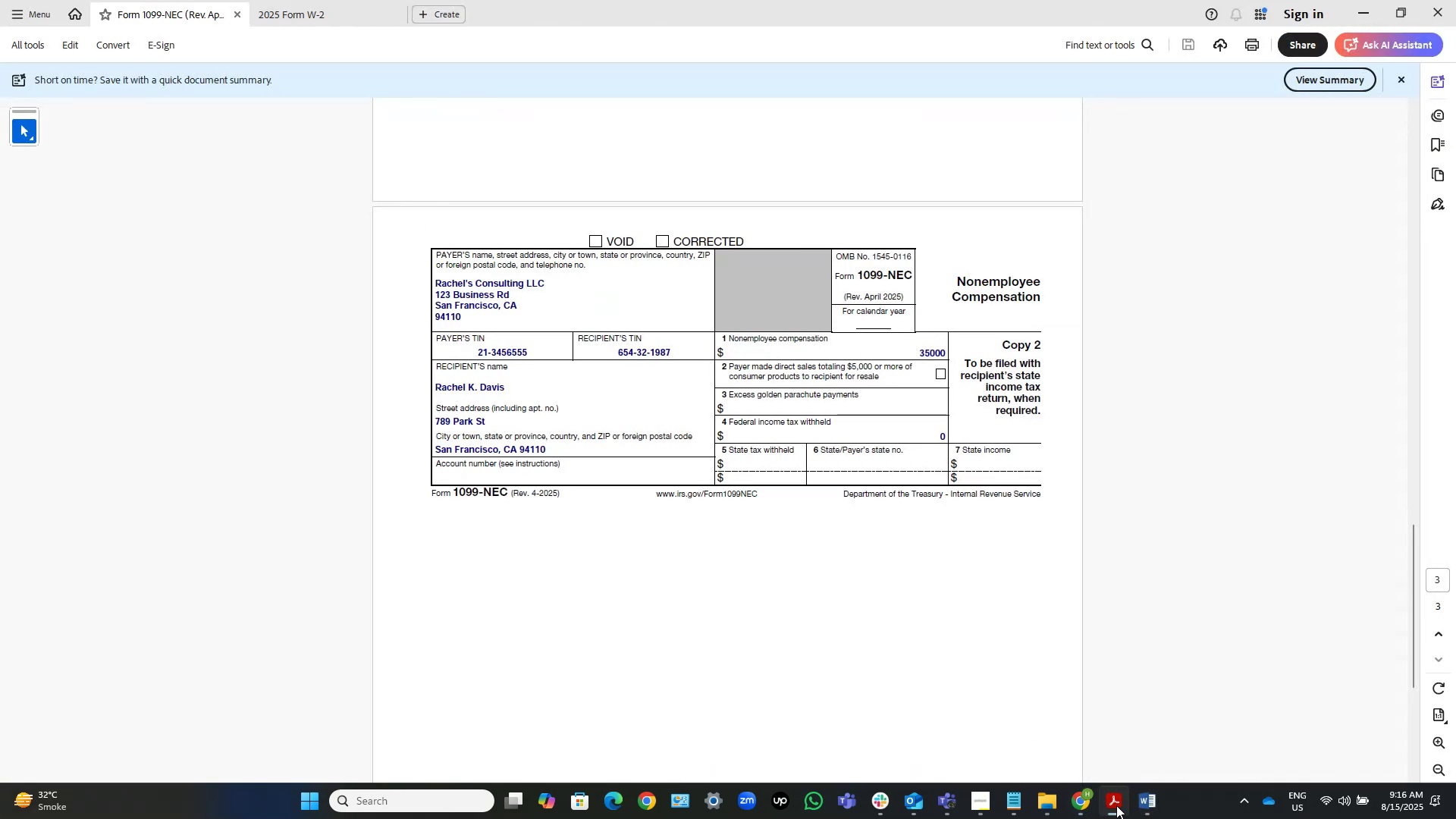 
wait(9.77)
 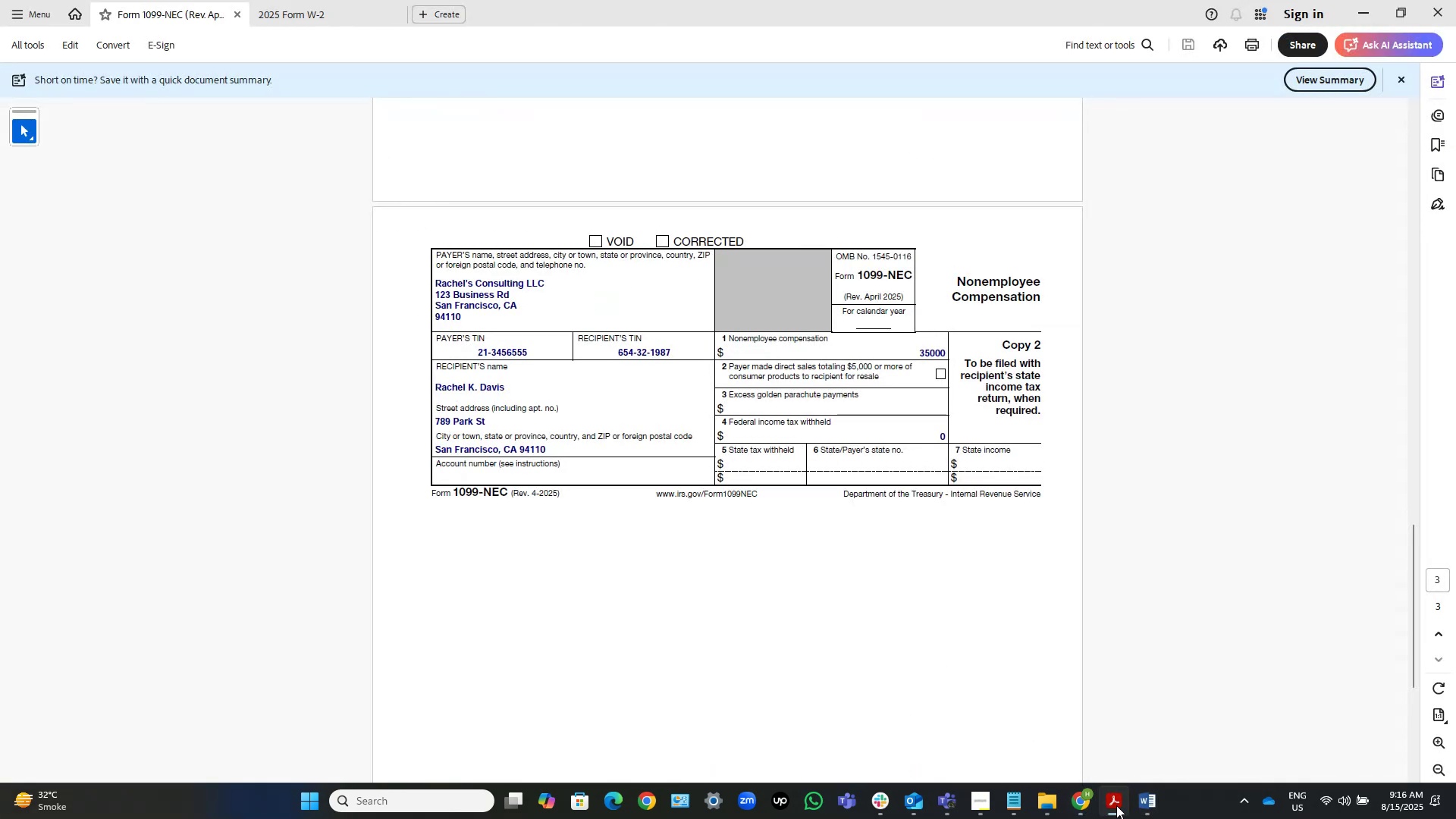 
left_click([344, 17])
 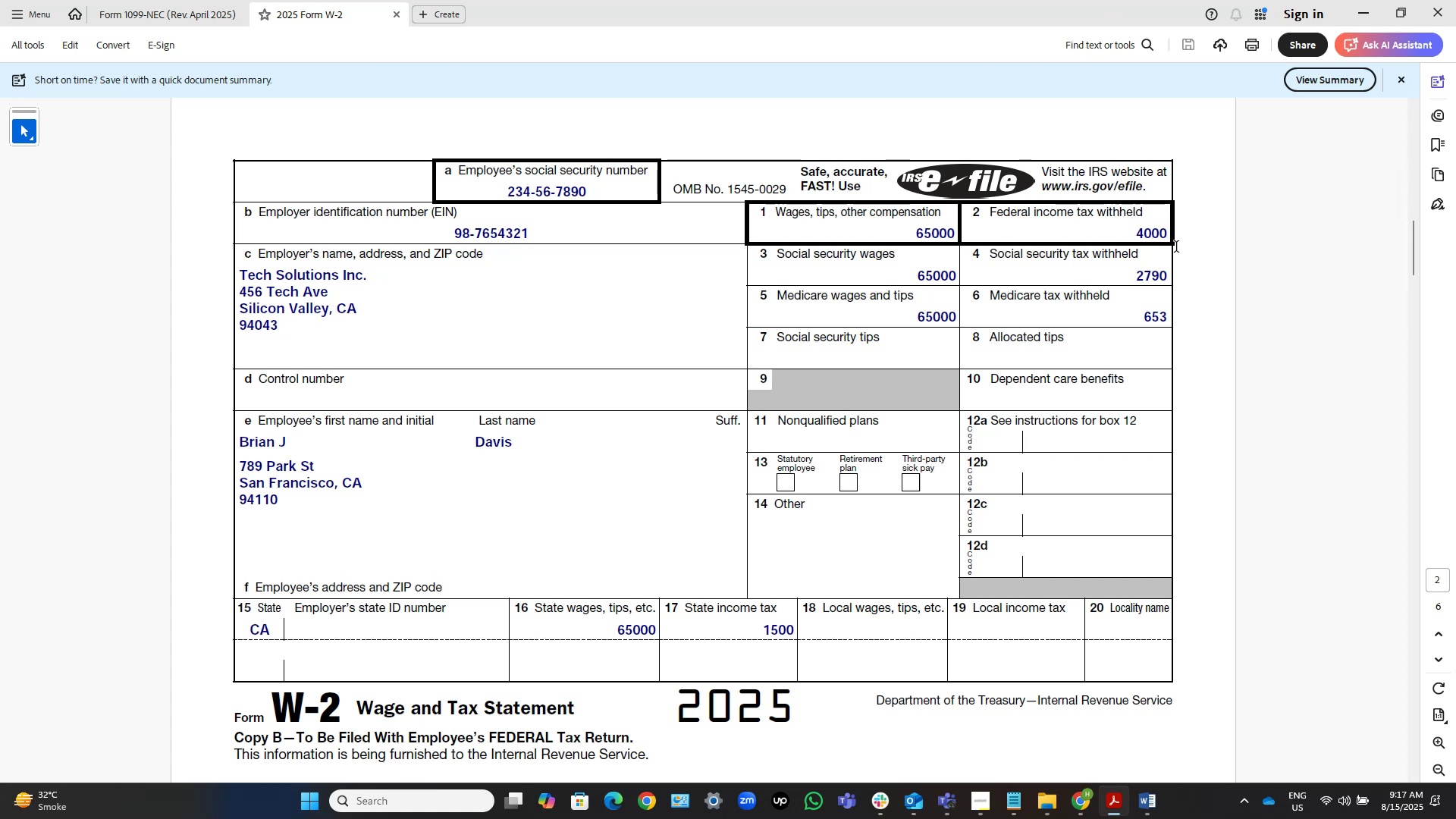 
wait(11.21)
 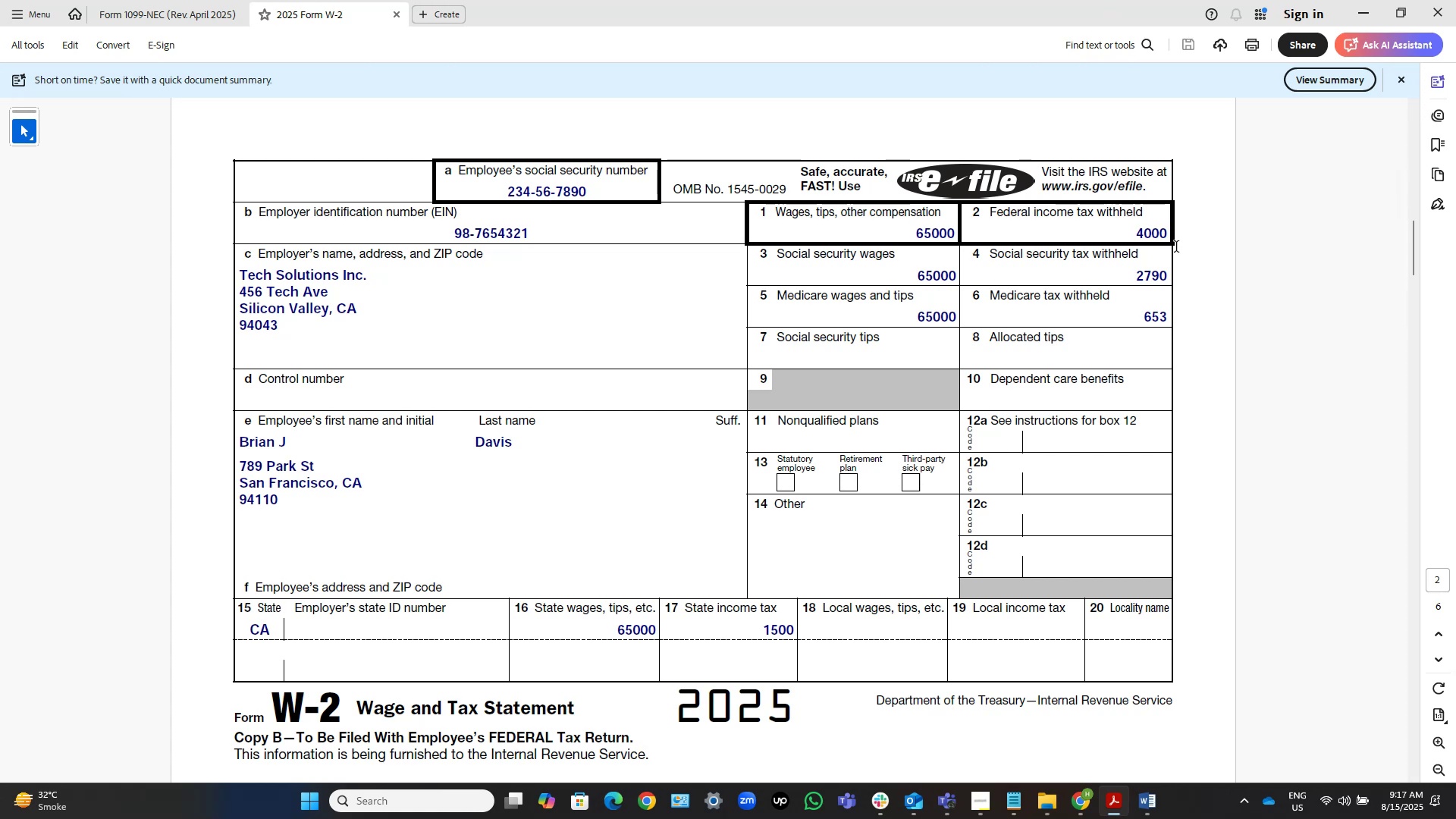 
left_click_drag(start_coordinate=[807, 457], to_coordinate=[811, 455])
 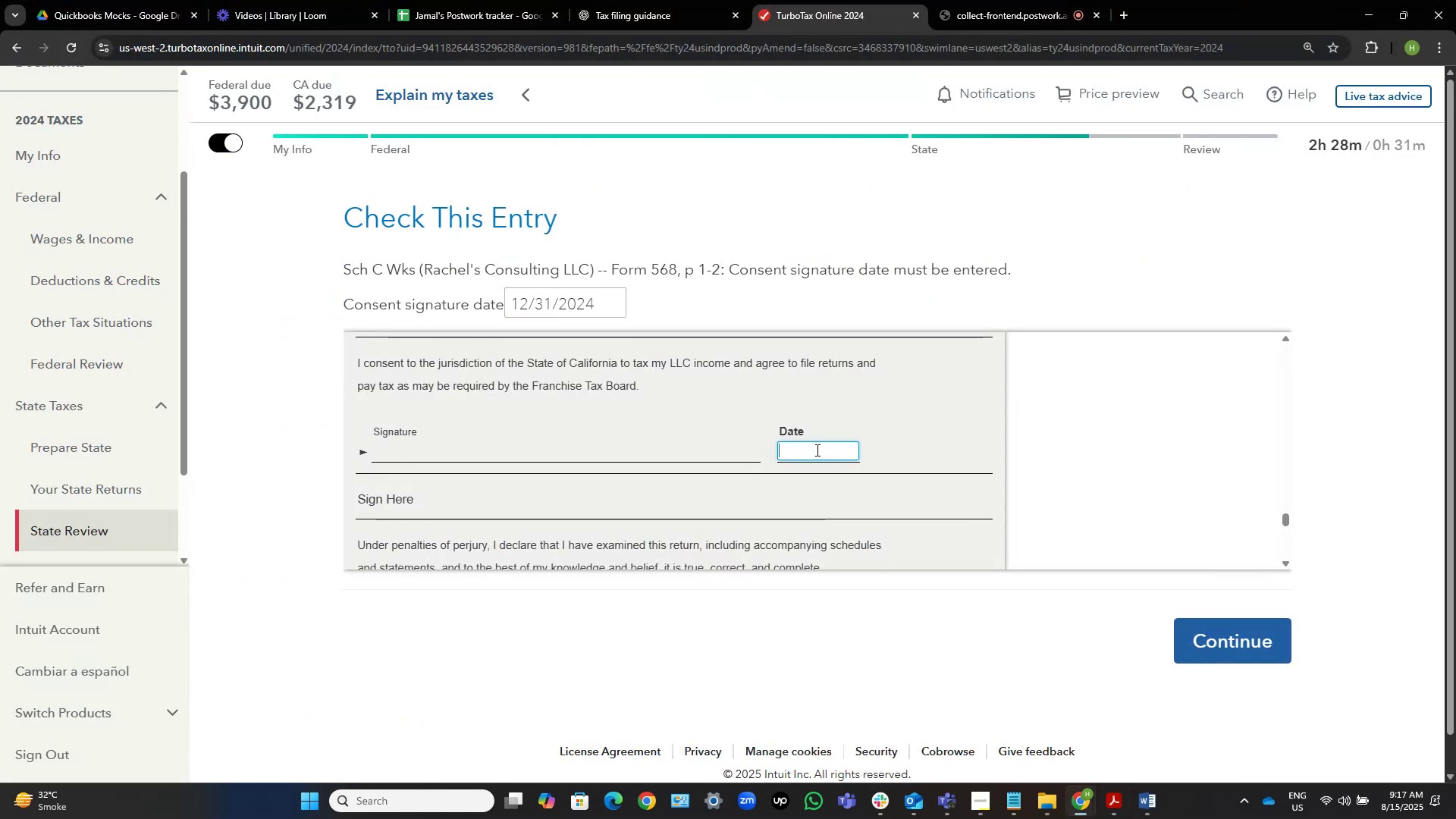 
key(Numpad1)
 